 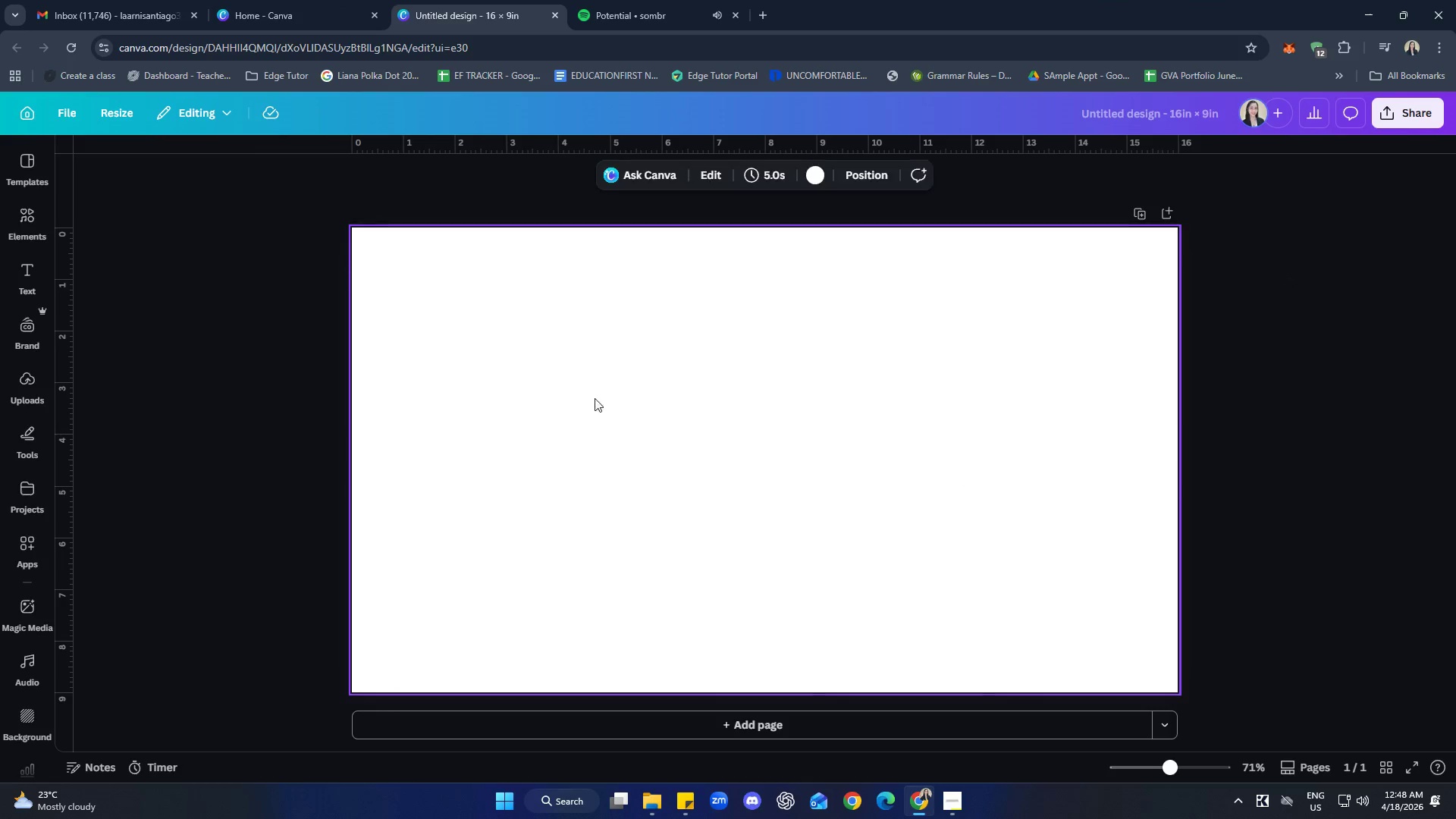 
left_click([77, 7])
 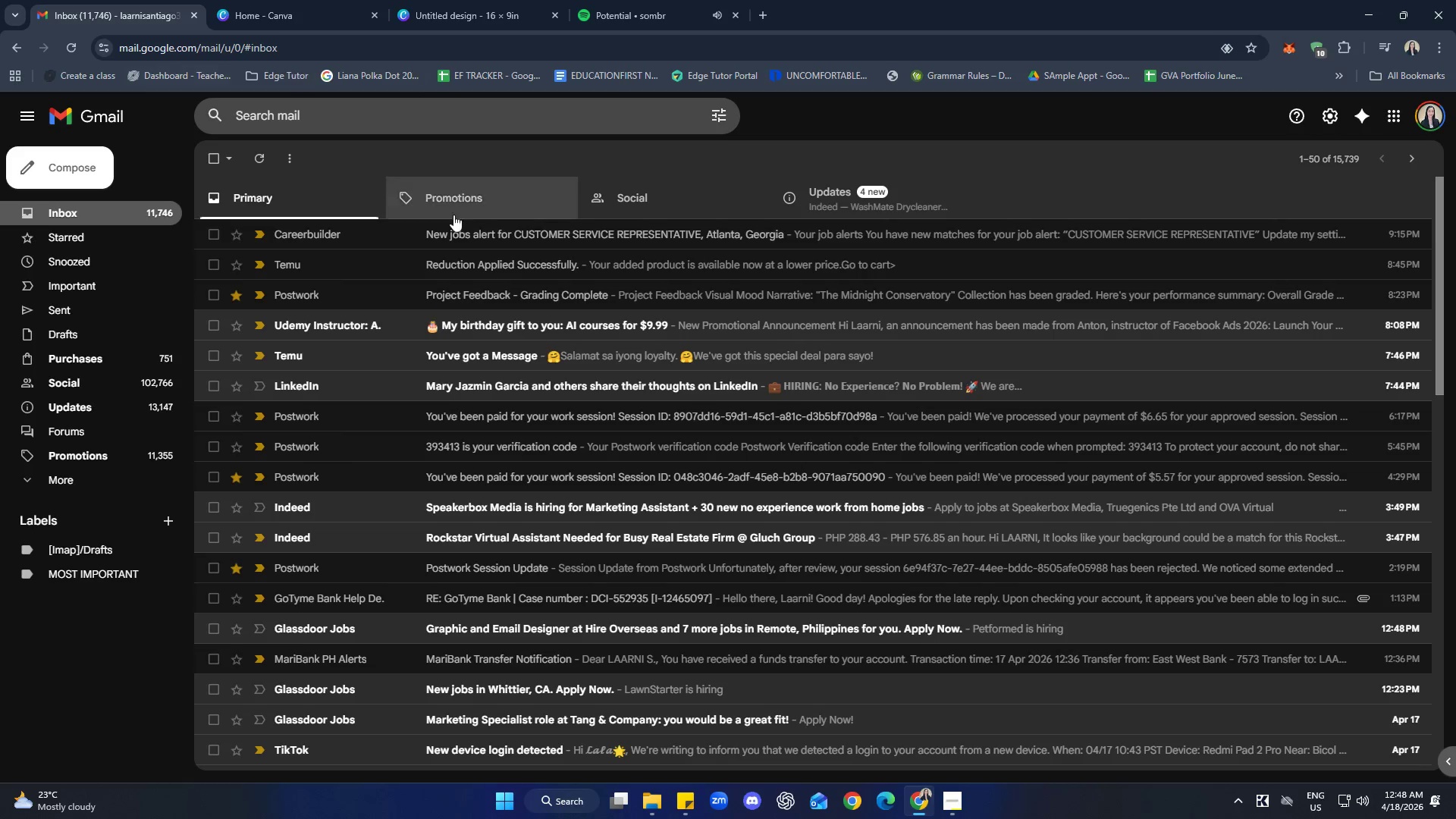 
left_click([463, 11])
 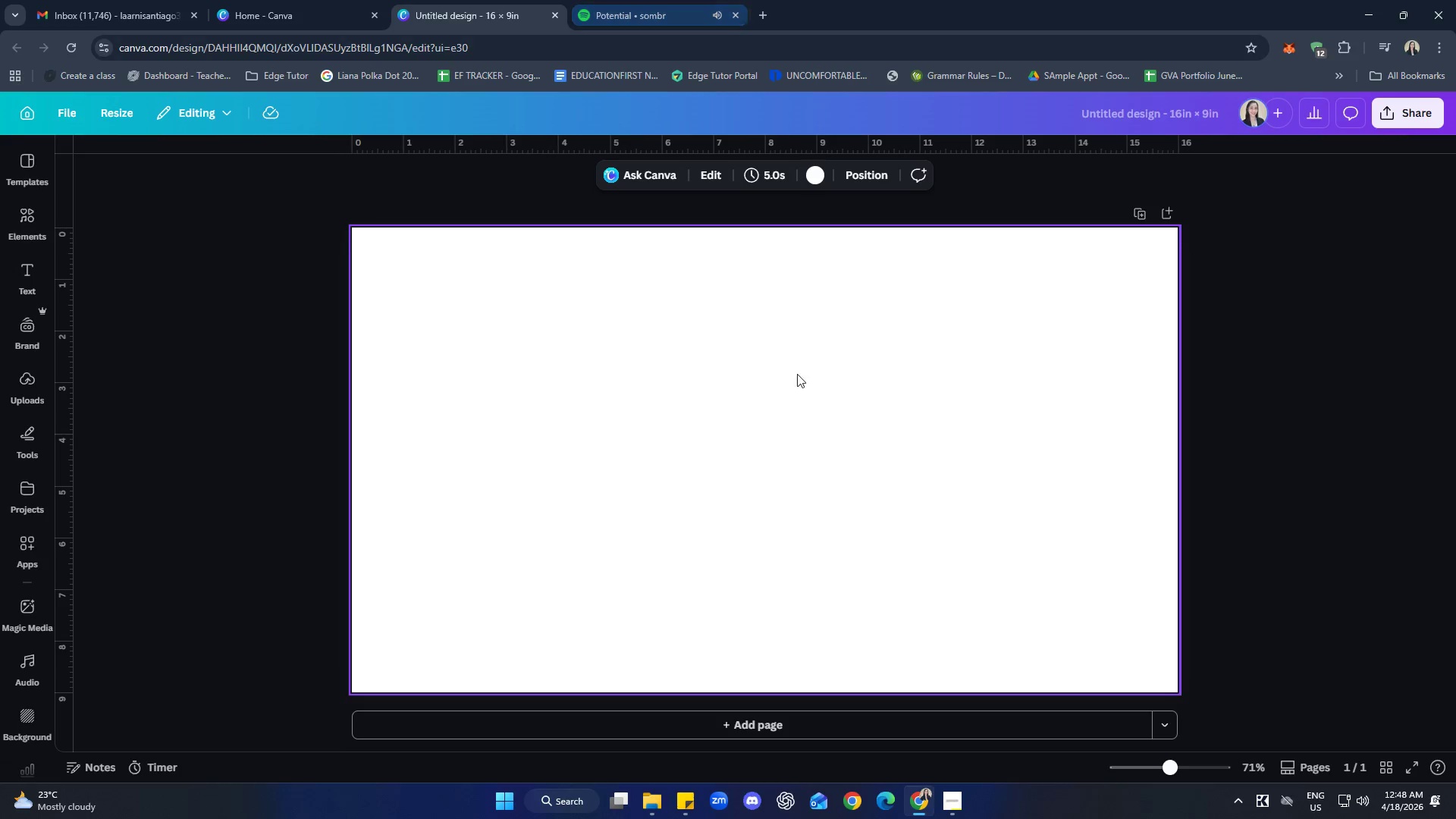 
scroll: coordinate [527, 420], scroll_direction: up, amount: 3.0
 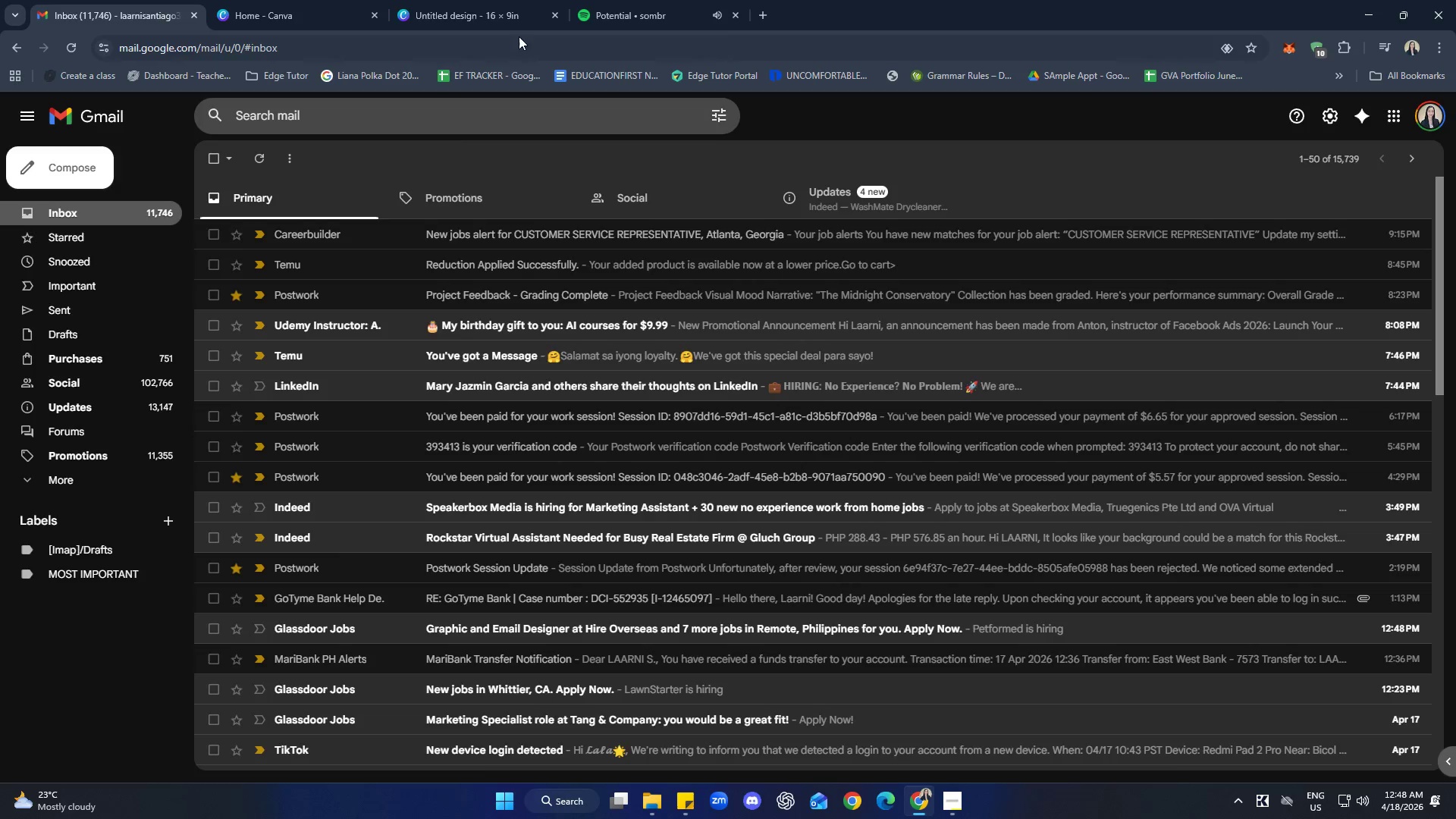 
left_click([832, 454])
 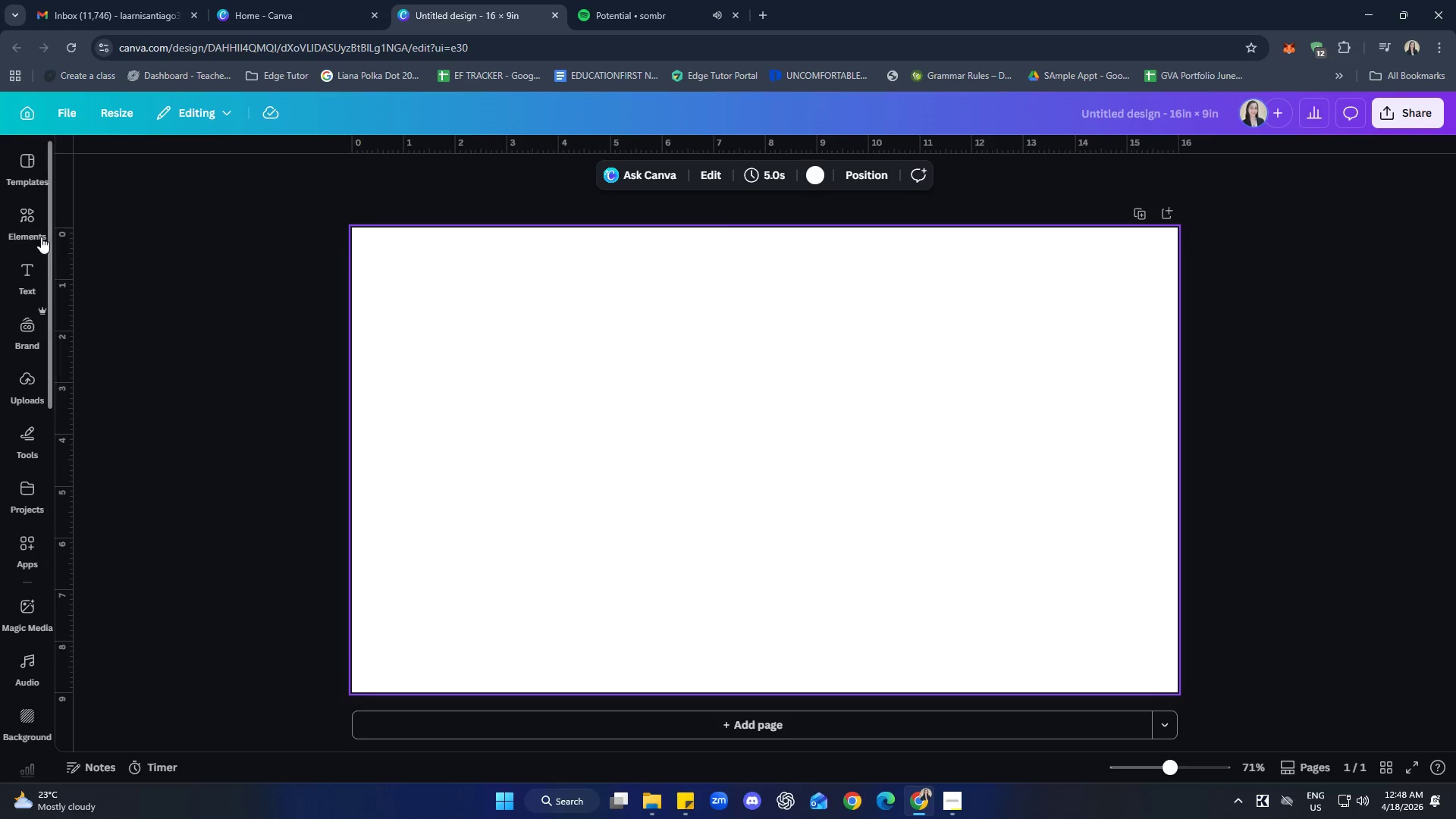 
left_click([26, 229])
 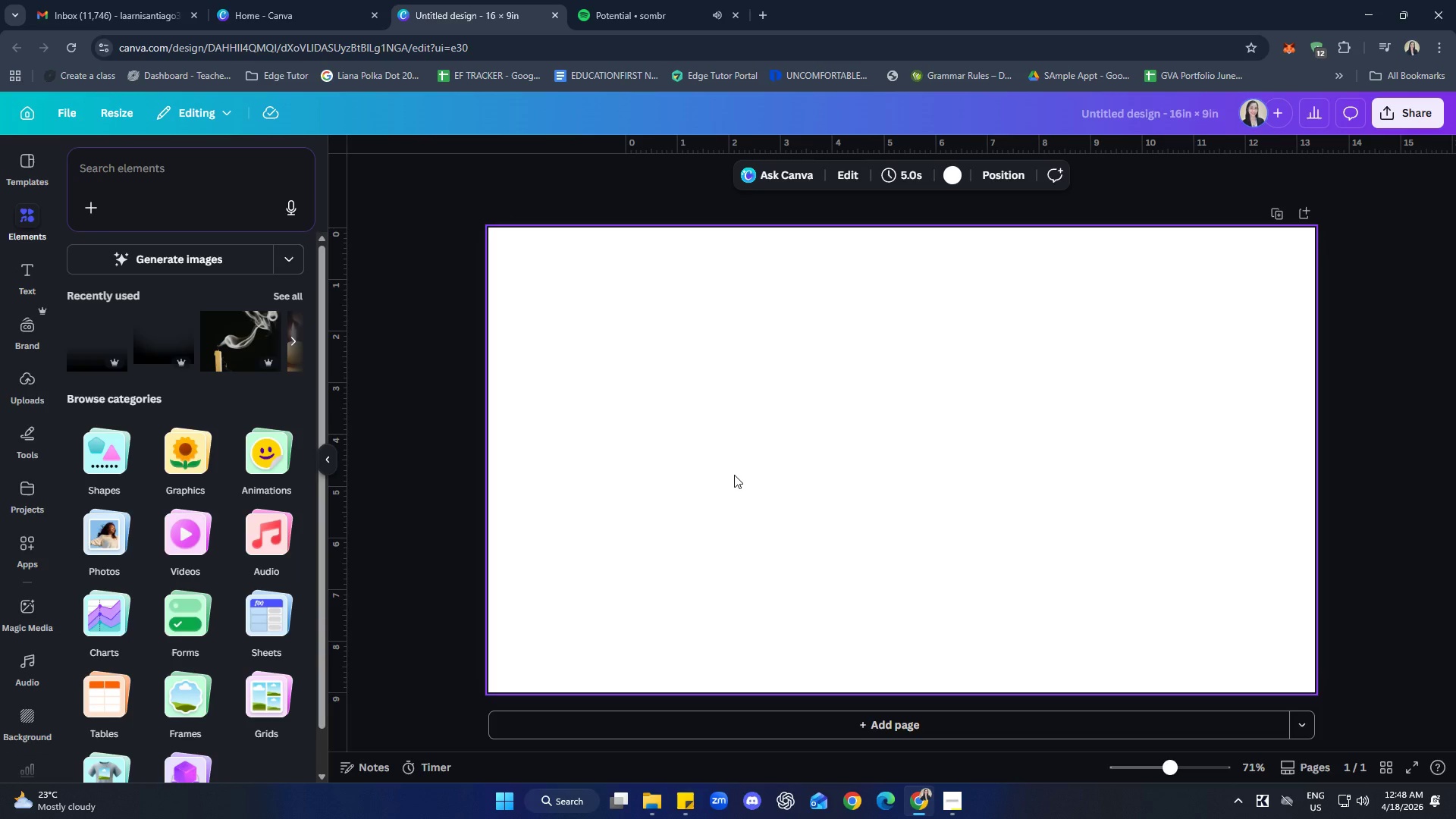 
wait(20.39)
 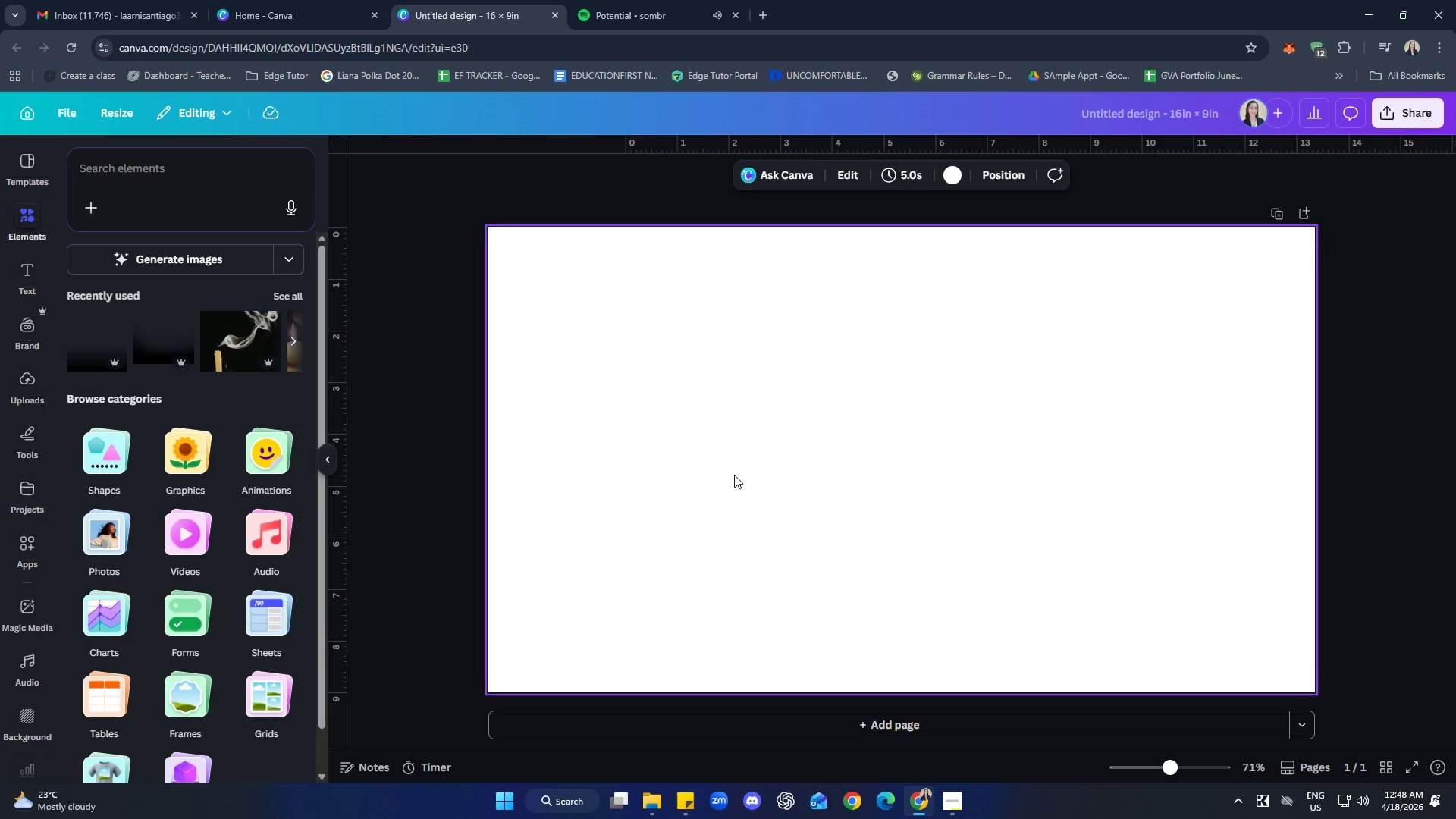 
left_click([36, 271])
 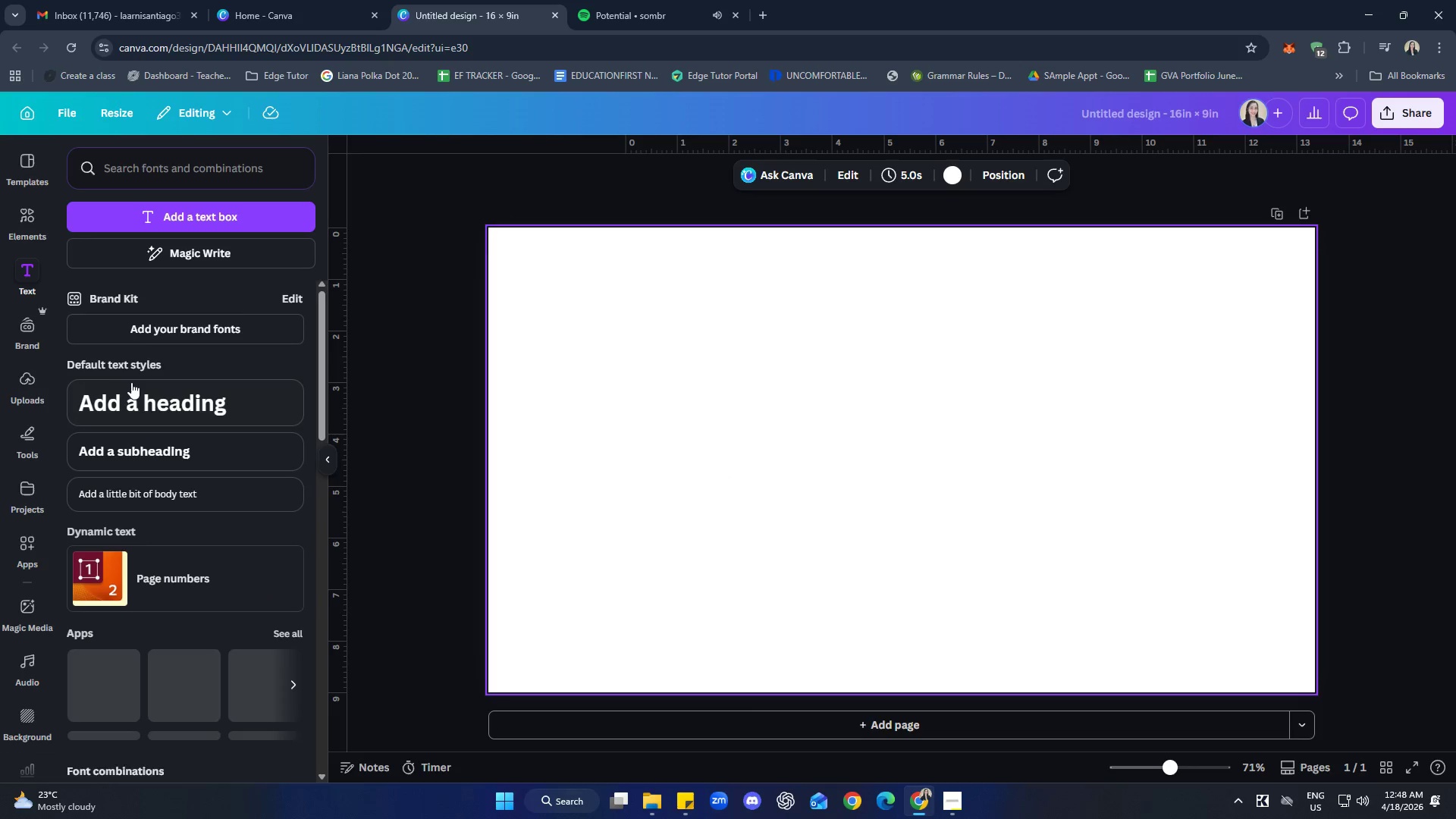 
left_click([143, 413])
 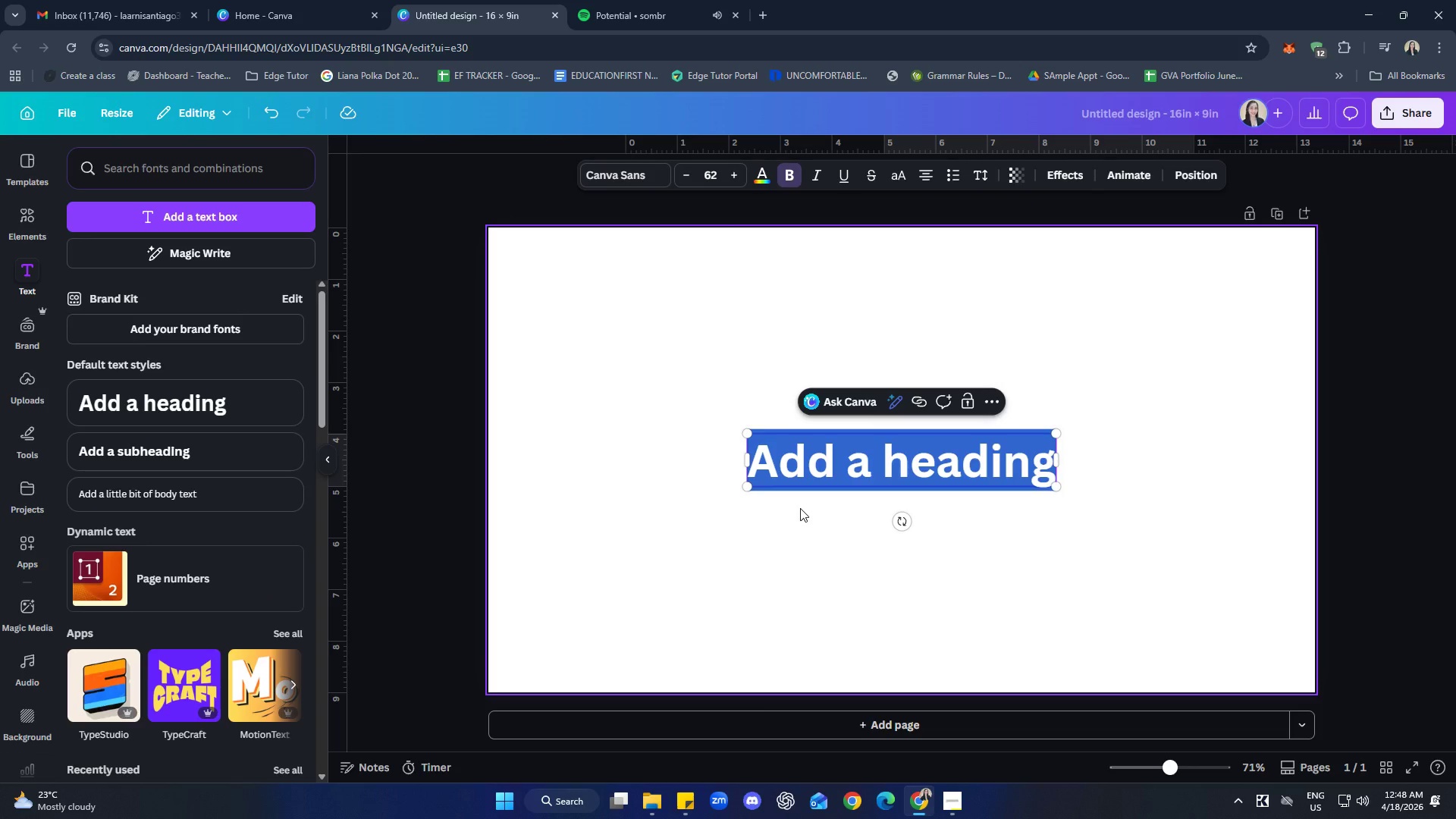 
wait(9.02)
 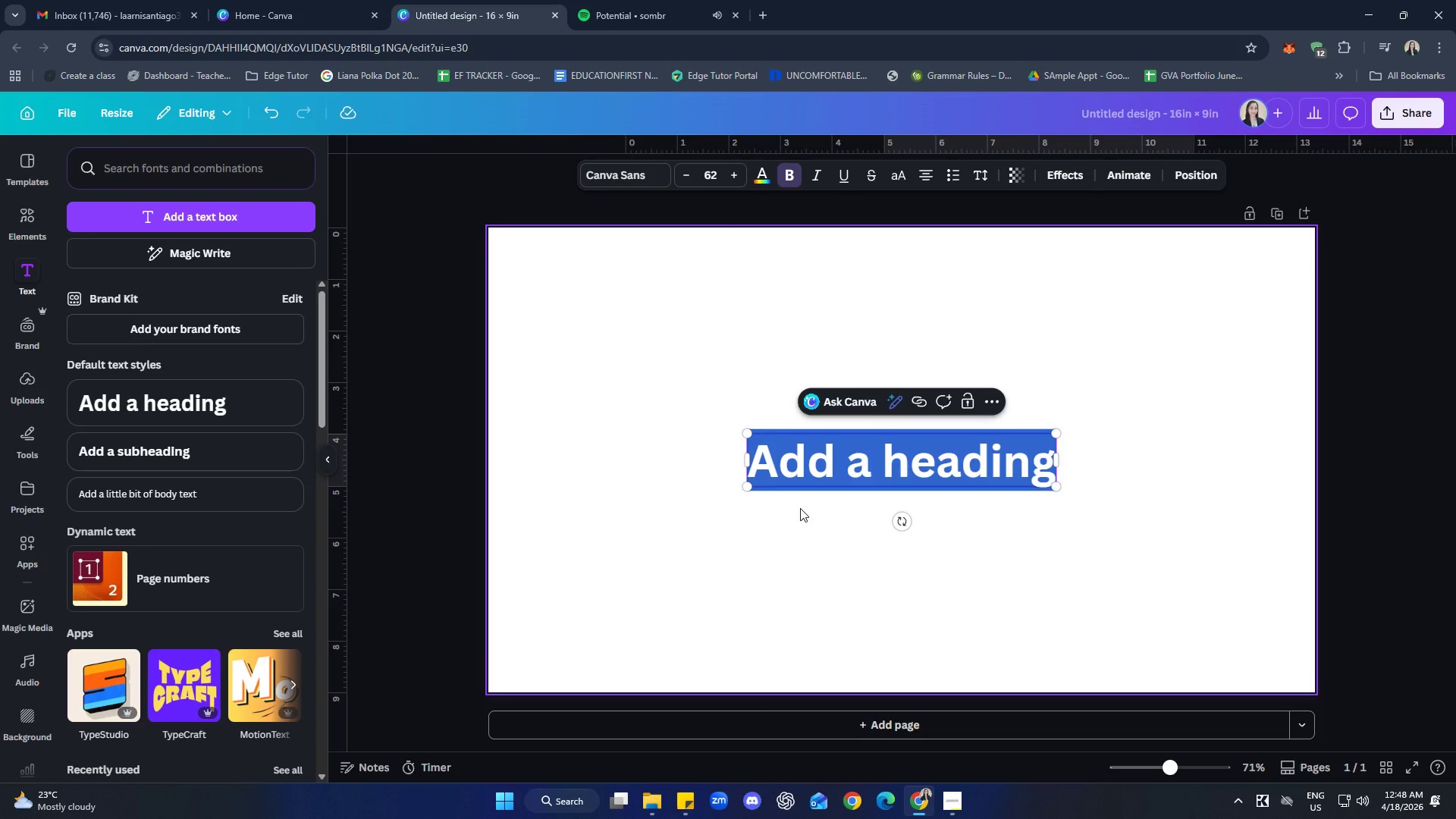 
type(Flora & Fur)
 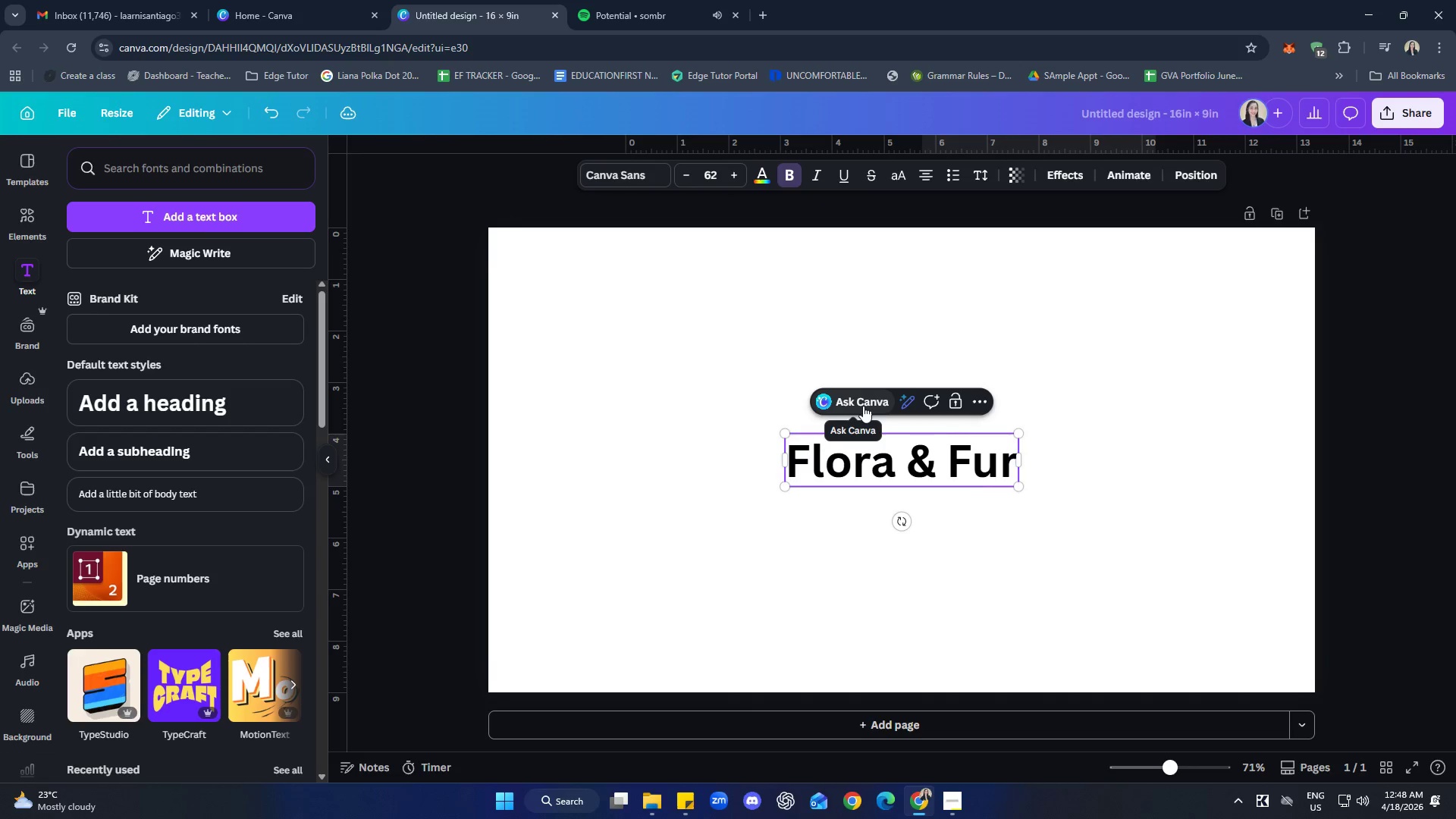 
left_click_drag(start_coordinate=[1015, 611], to_coordinate=[1018, 601])
 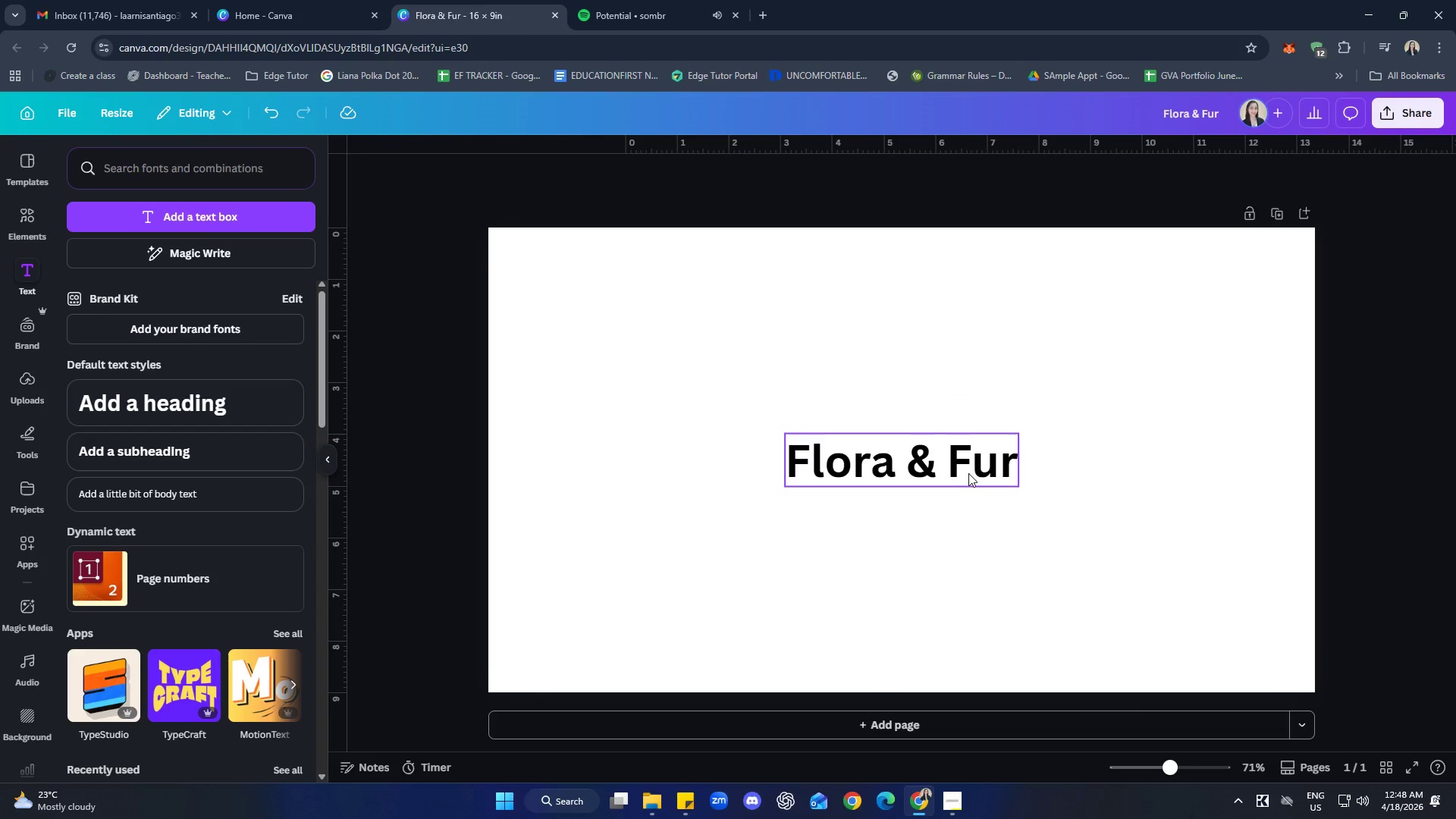 
left_click_drag(start_coordinate=[959, 460], to_coordinate=[840, 439])
 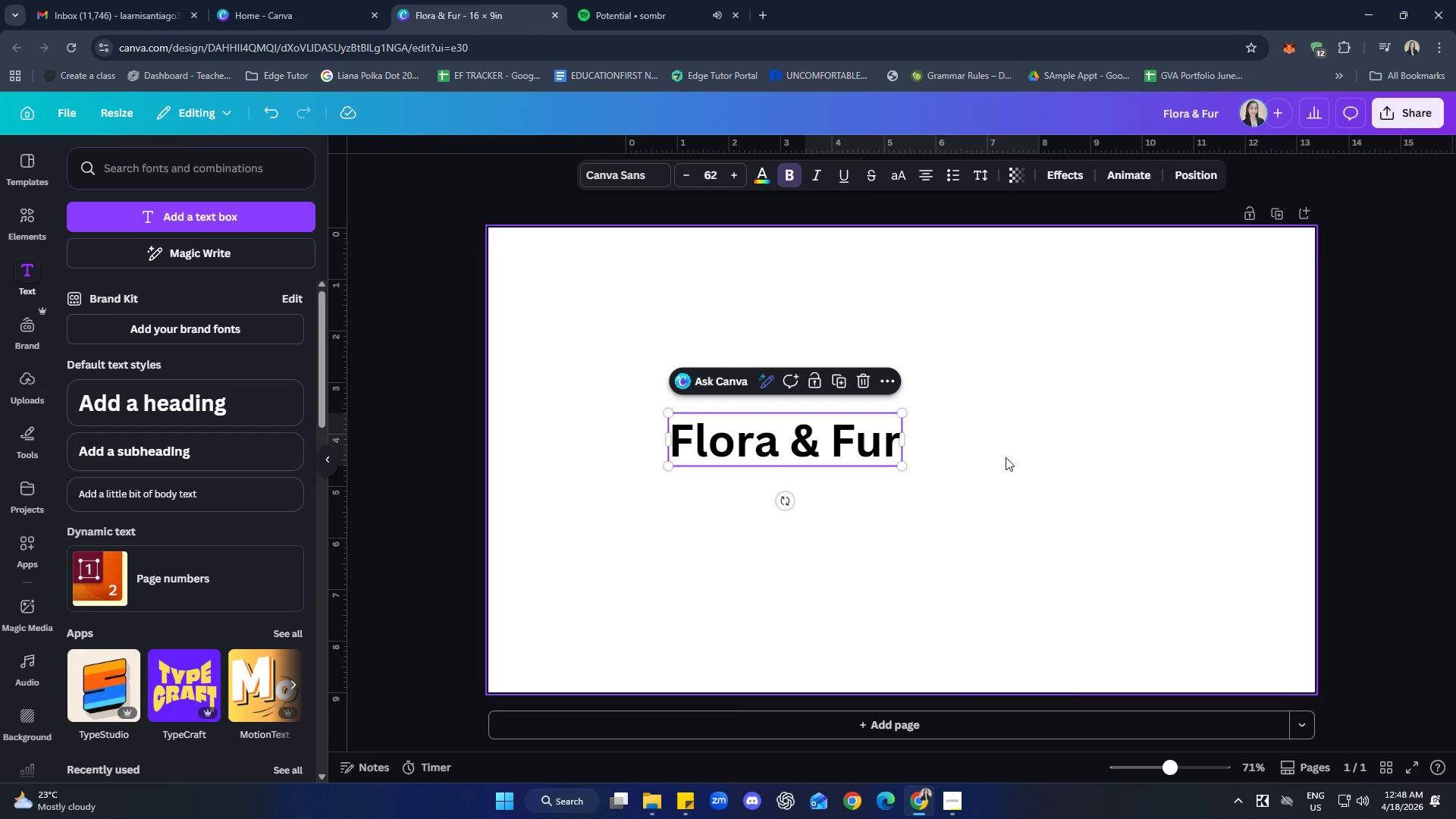 
left_click([1006, 457])
 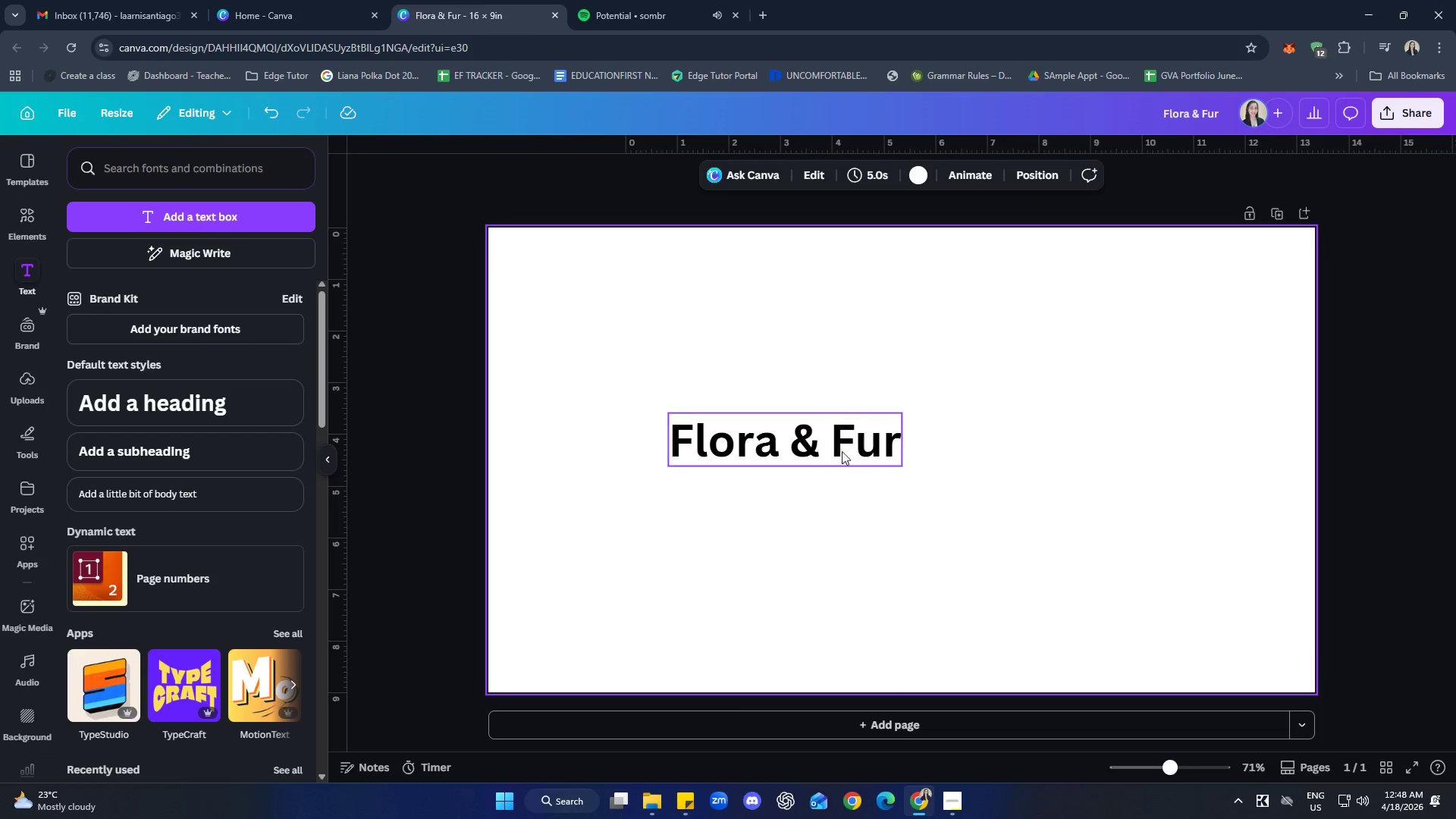 
left_click_drag(start_coordinate=[838, 443], to_coordinate=[763, 437])
 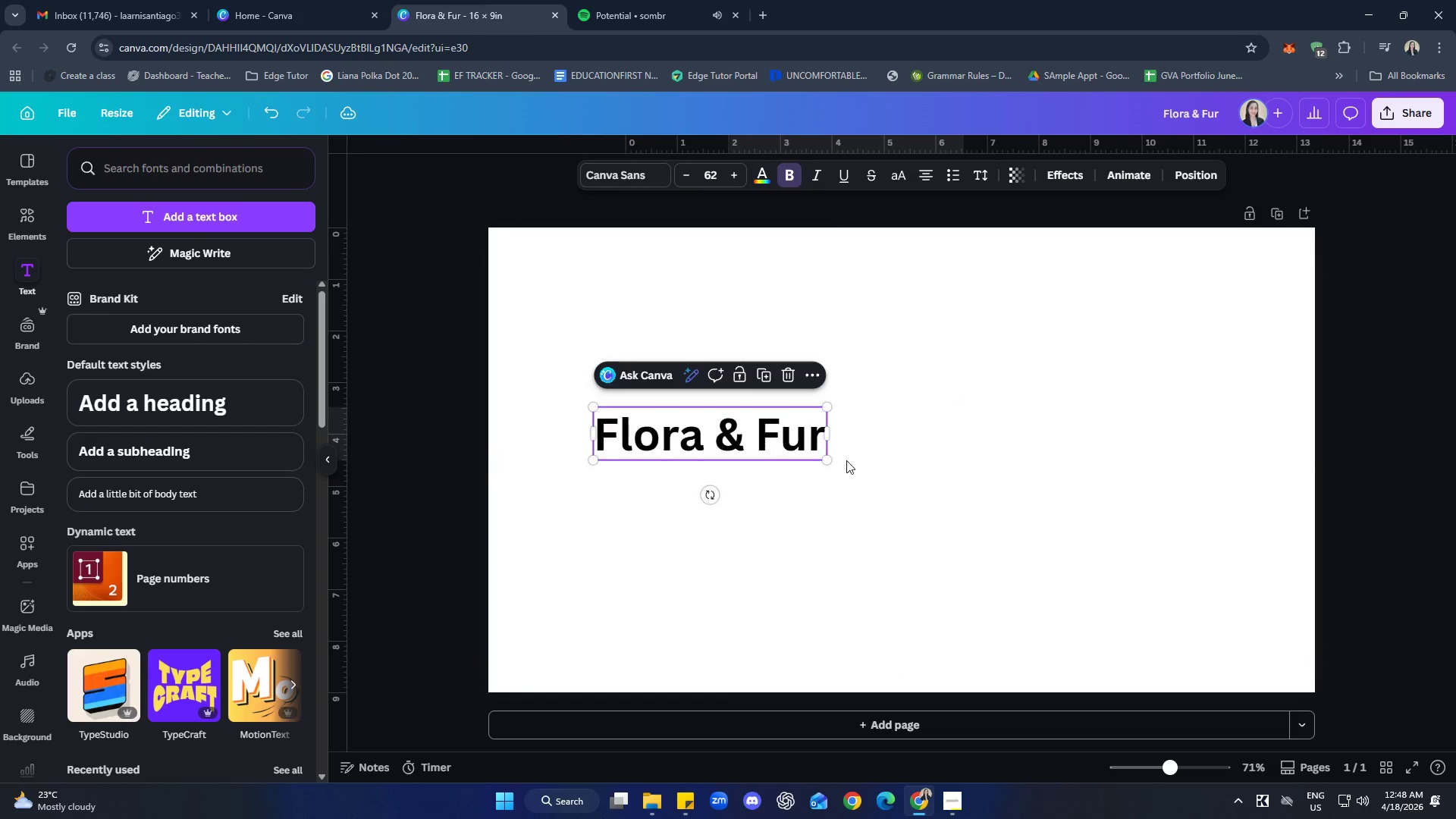 
left_click([934, 494])
 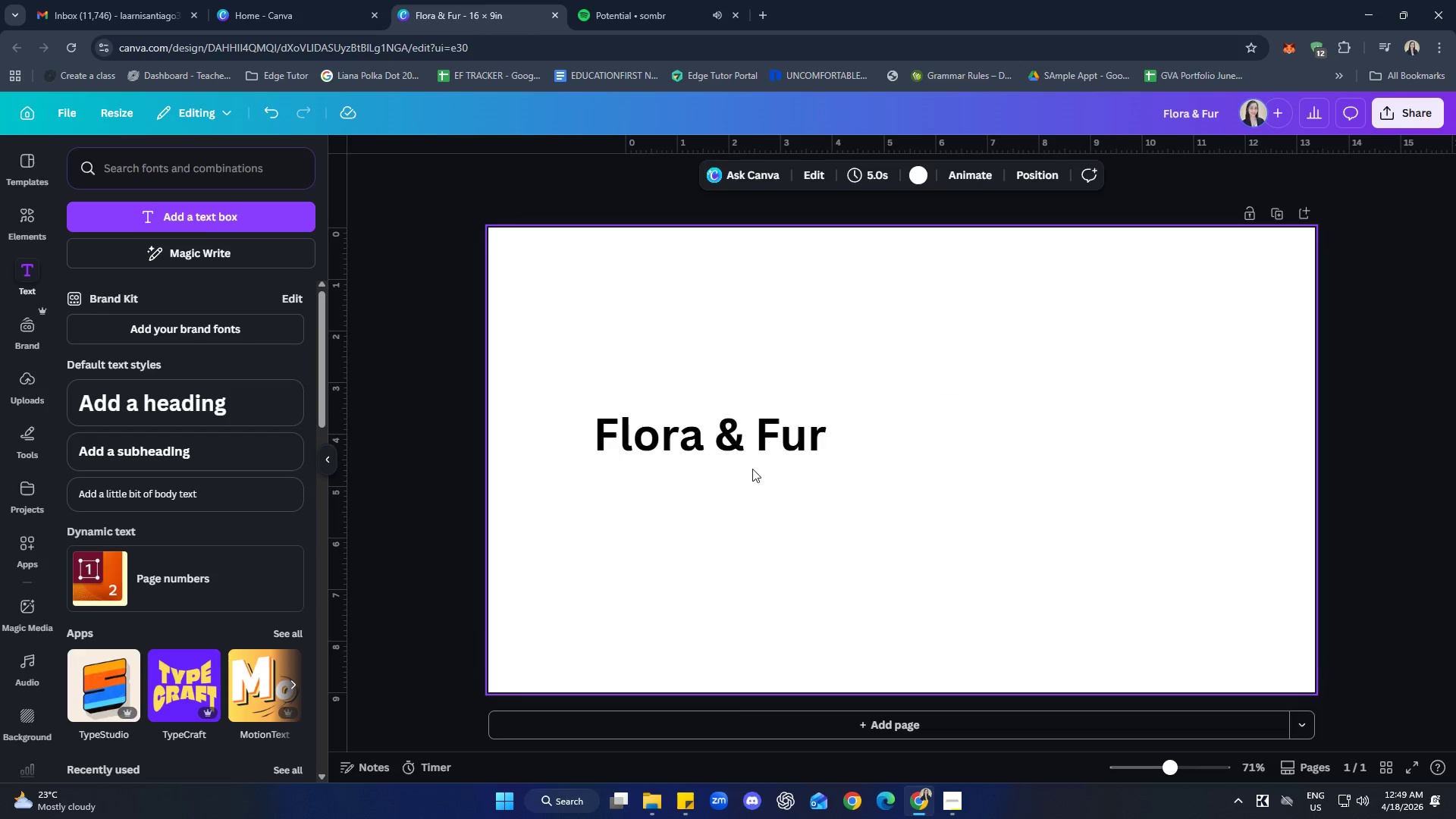 
left_click([743, 444])
 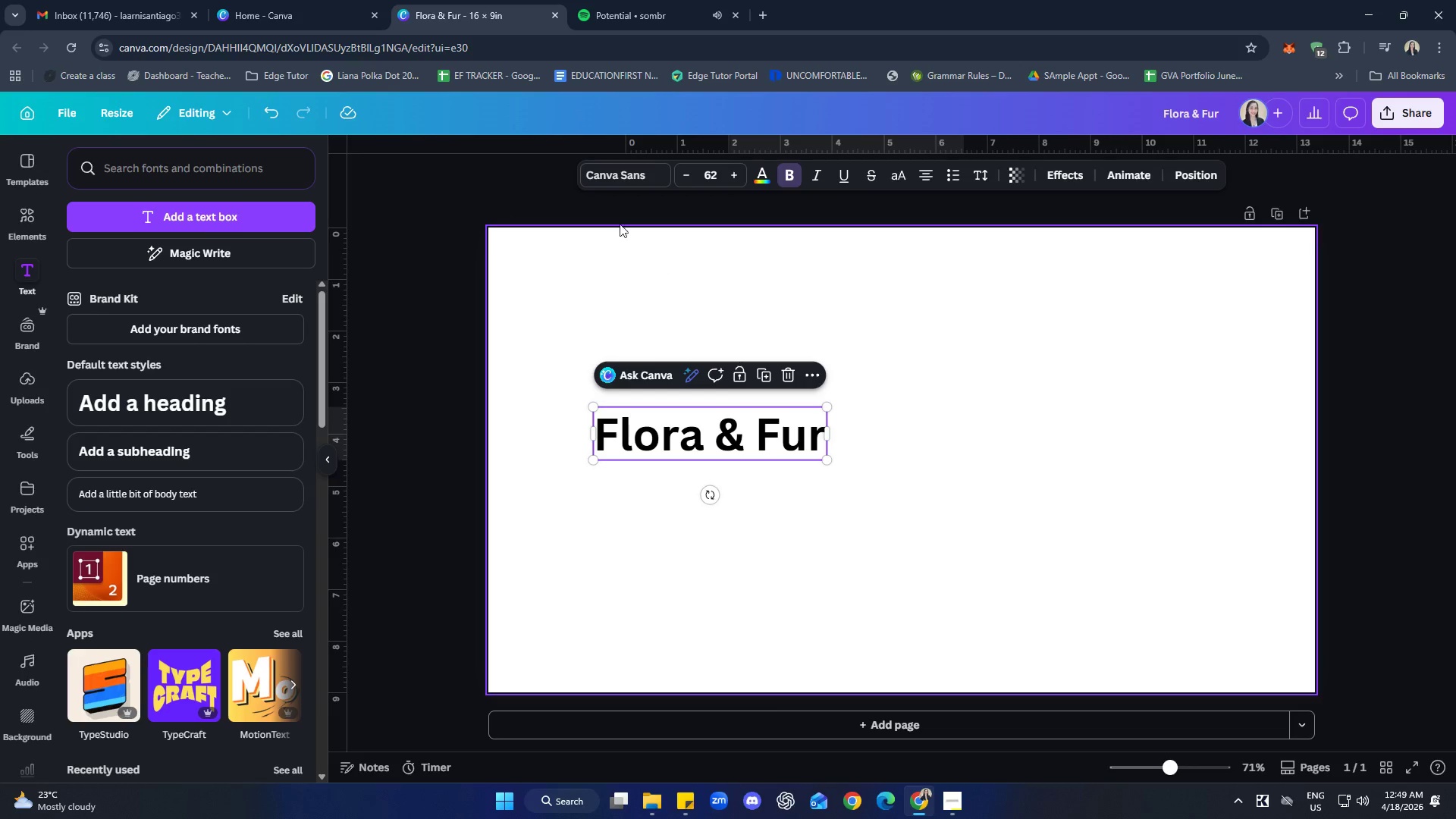 
left_click([610, 174])
 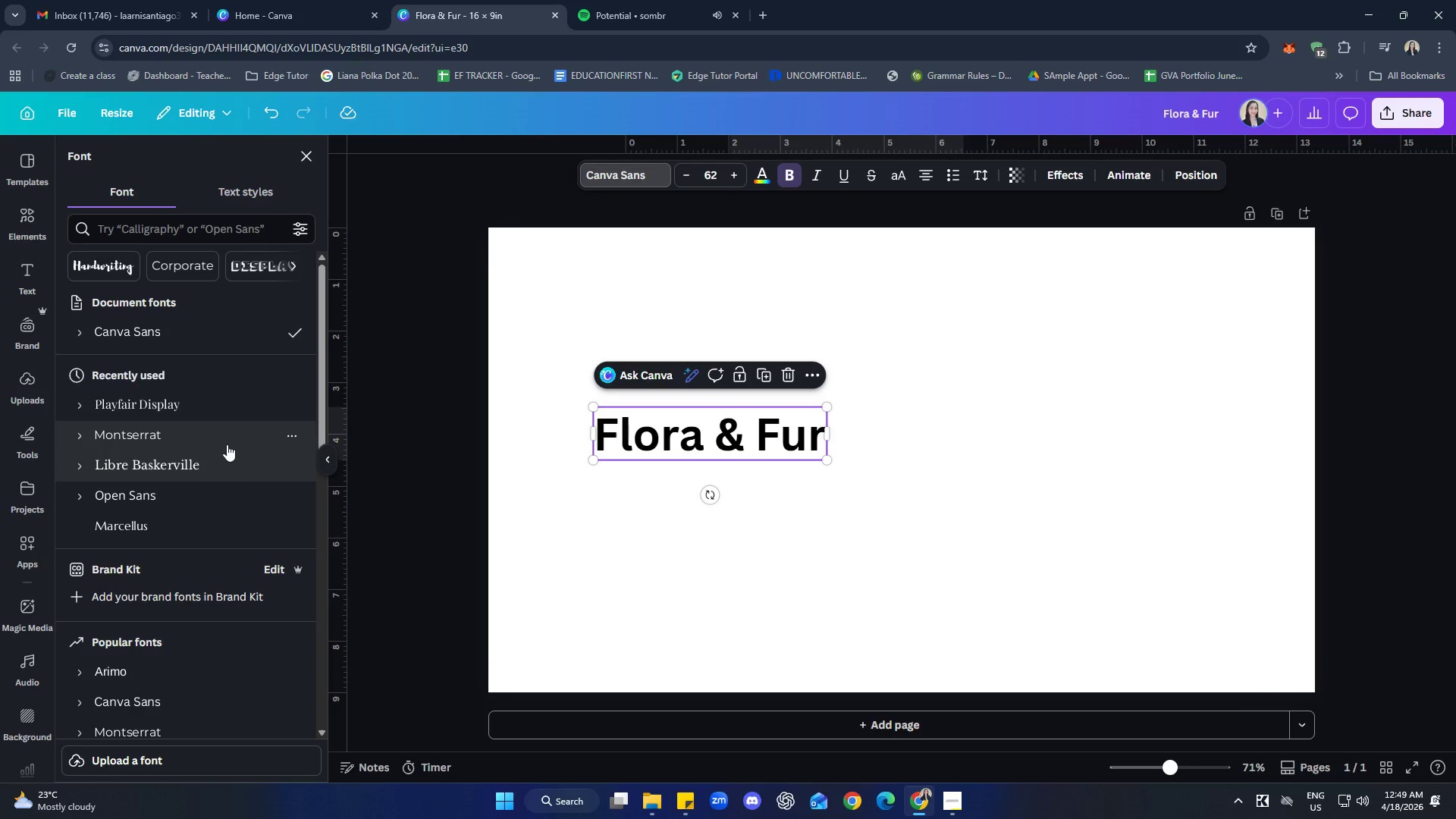 
left_click([198, 404])
 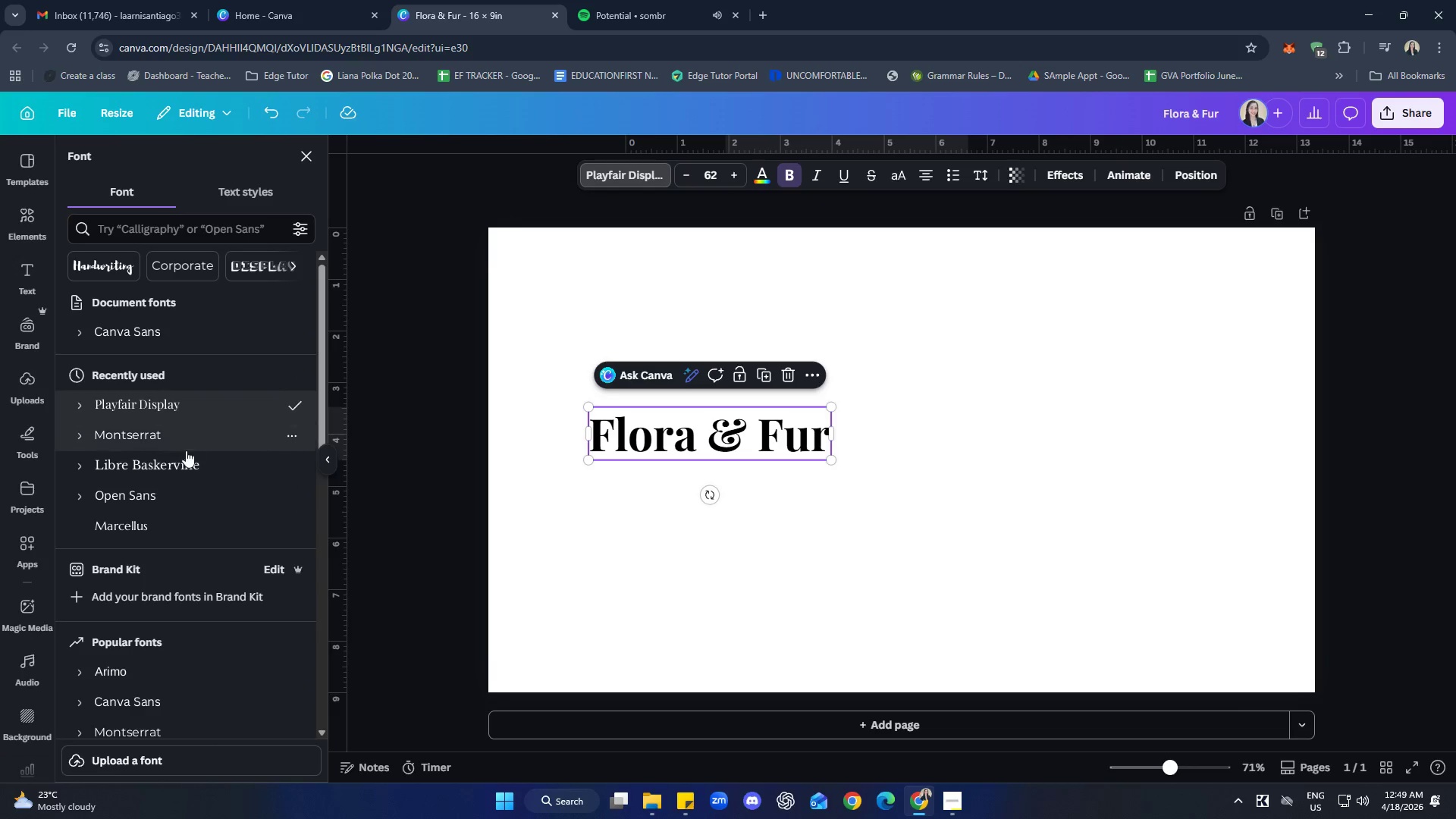 
left_click([186, 465])
 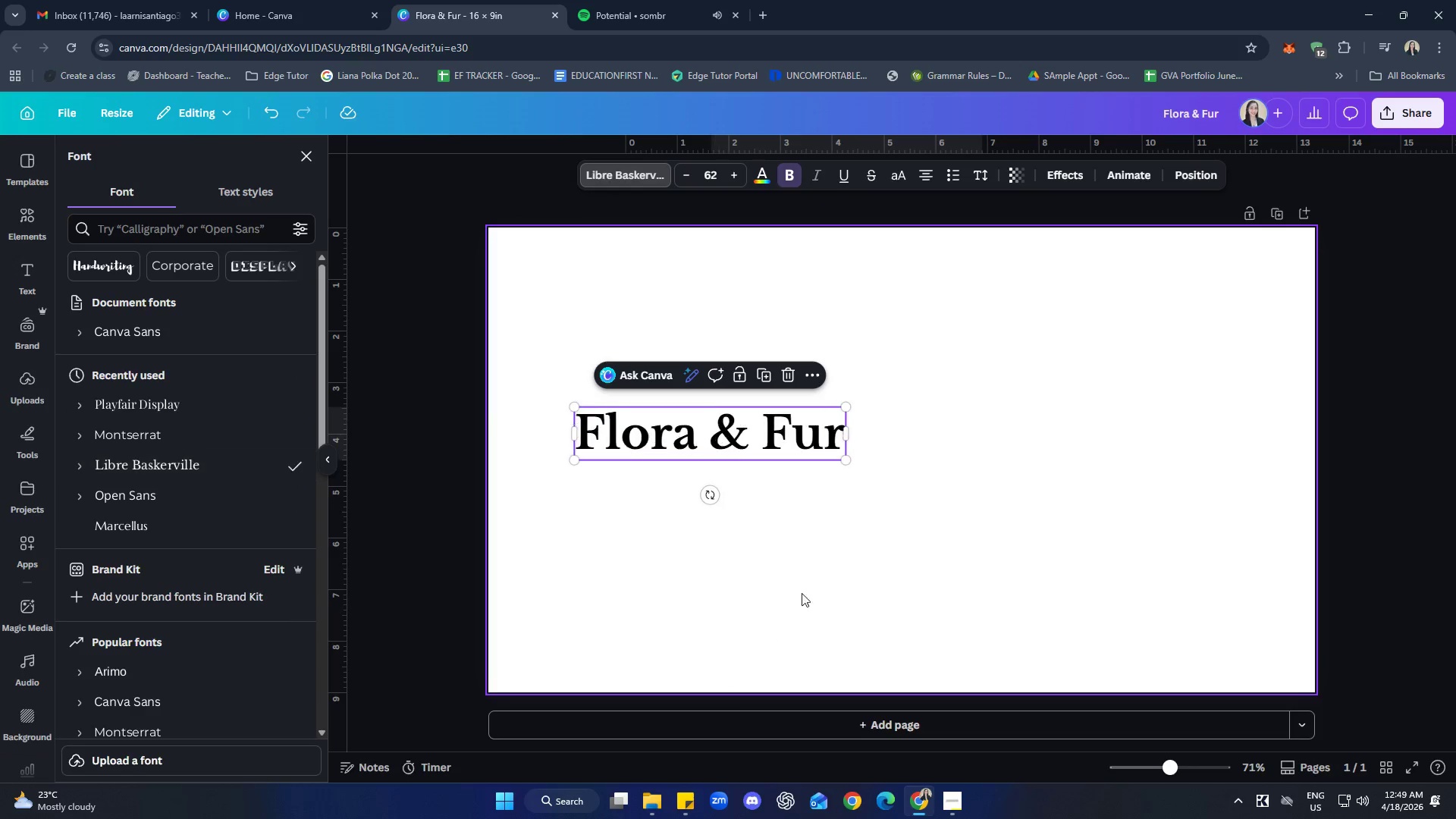 
left_click([817, 568])
 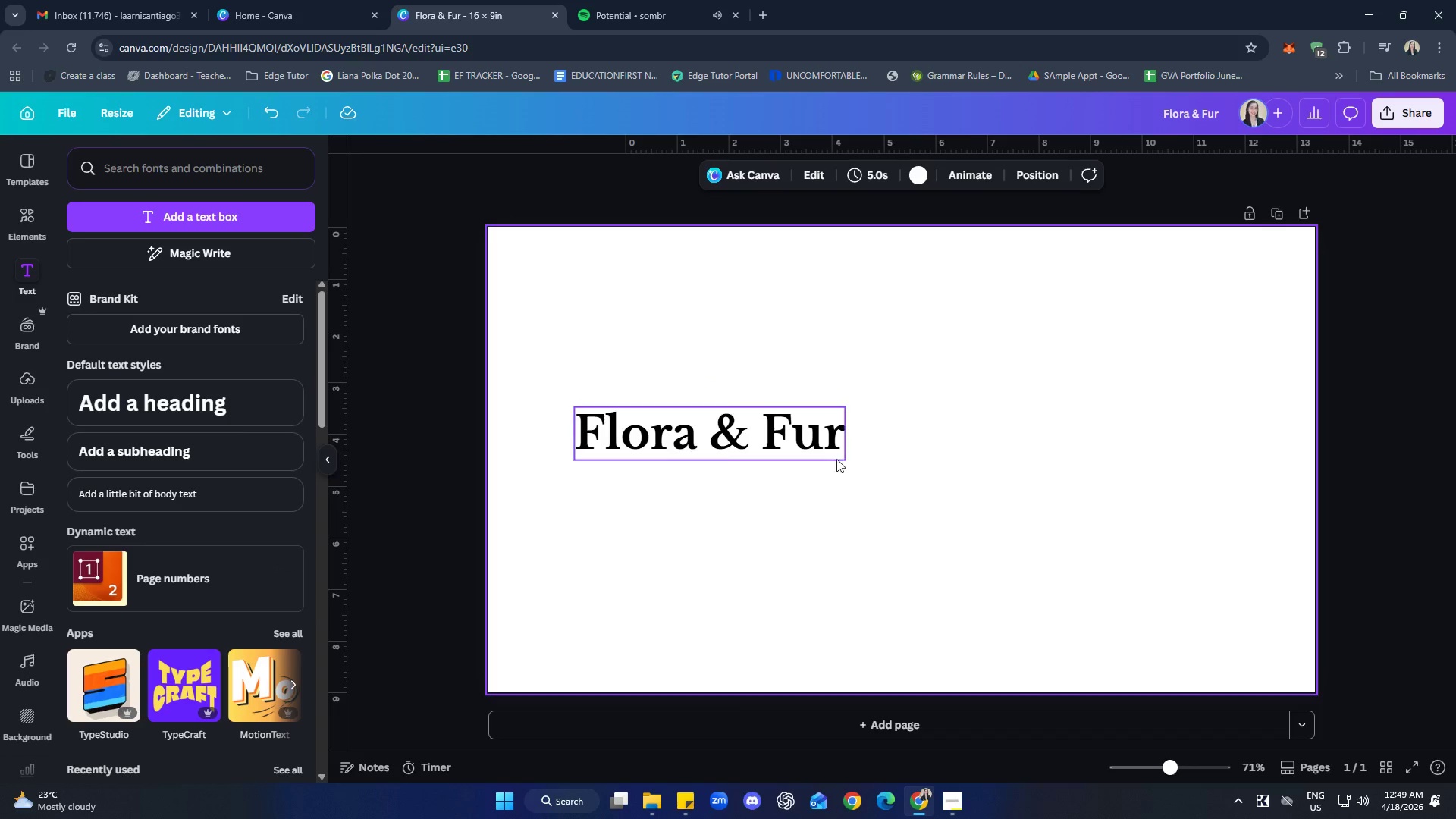 
left_click([23, 228])
 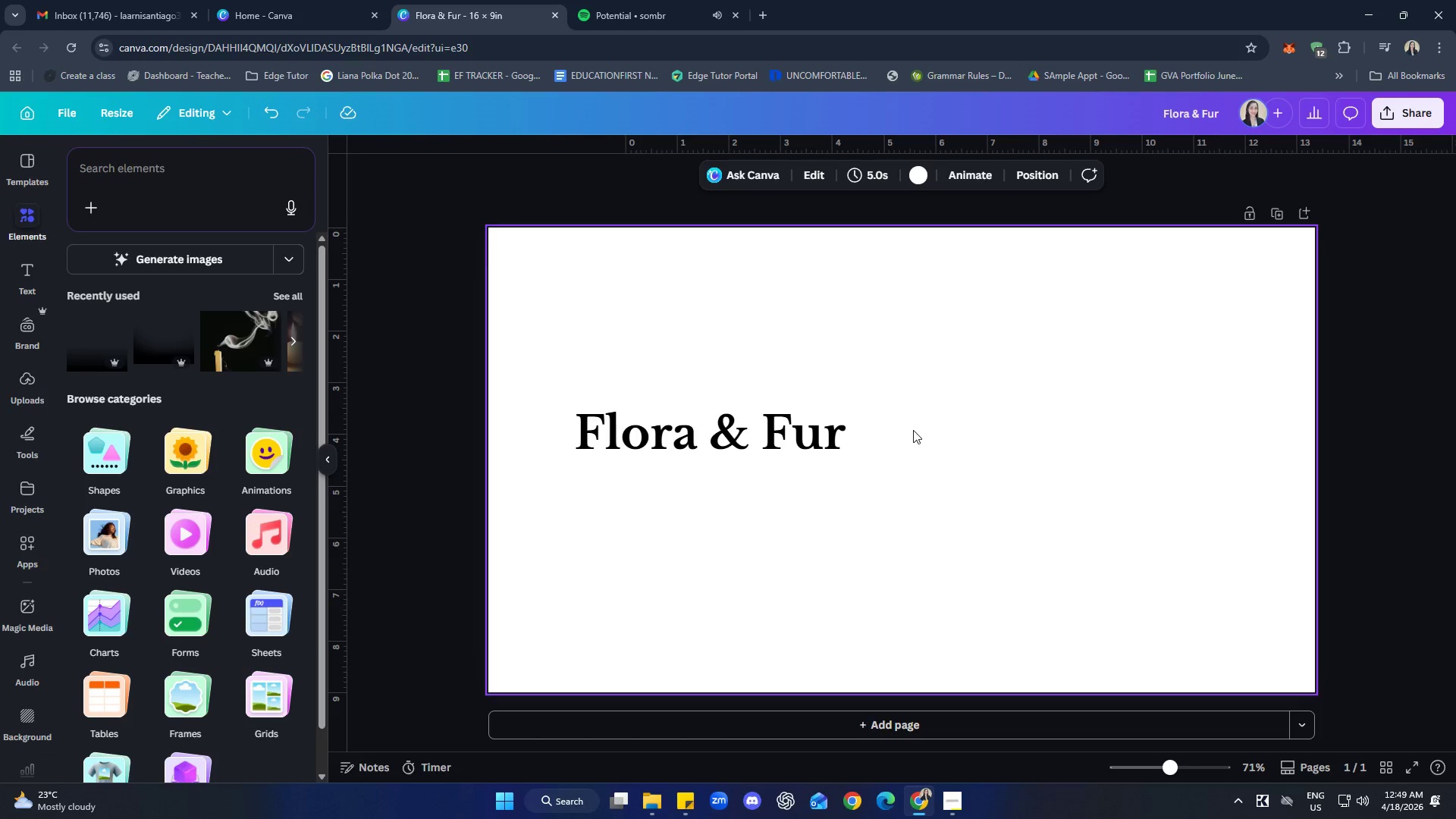 
left_click([1086, 472])
 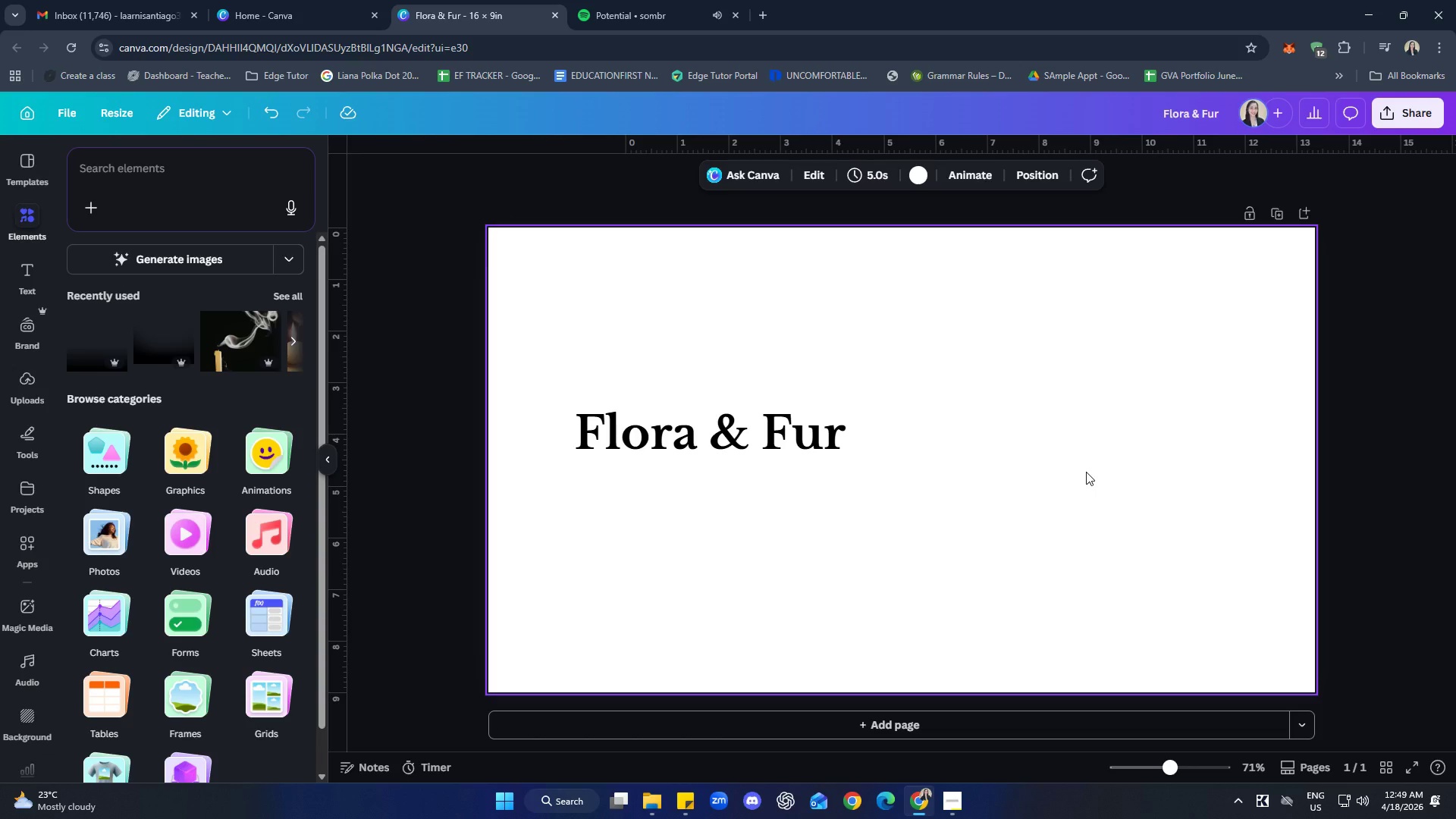 
wait(18.69)
 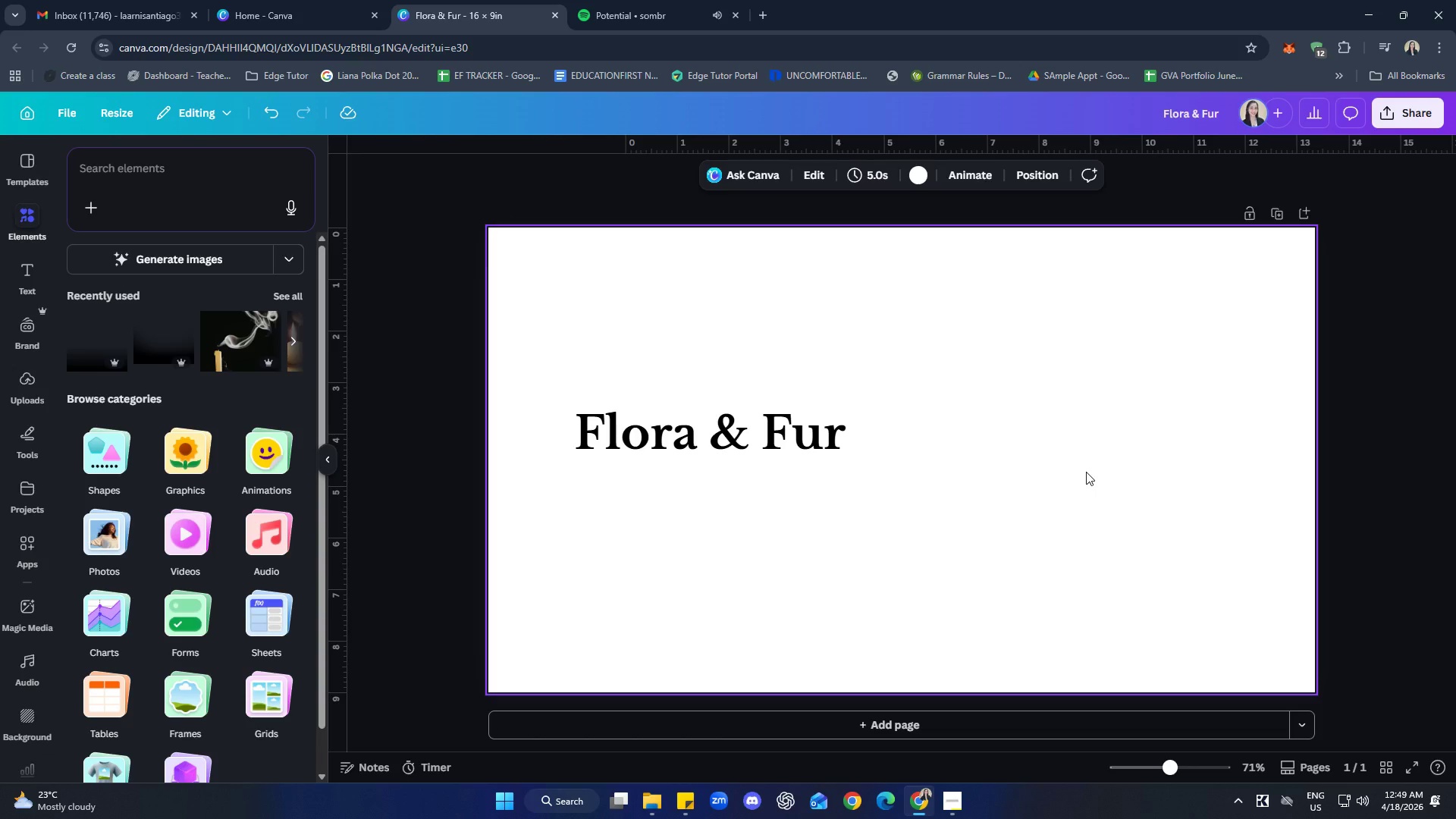 
left_click([1125, 513])
 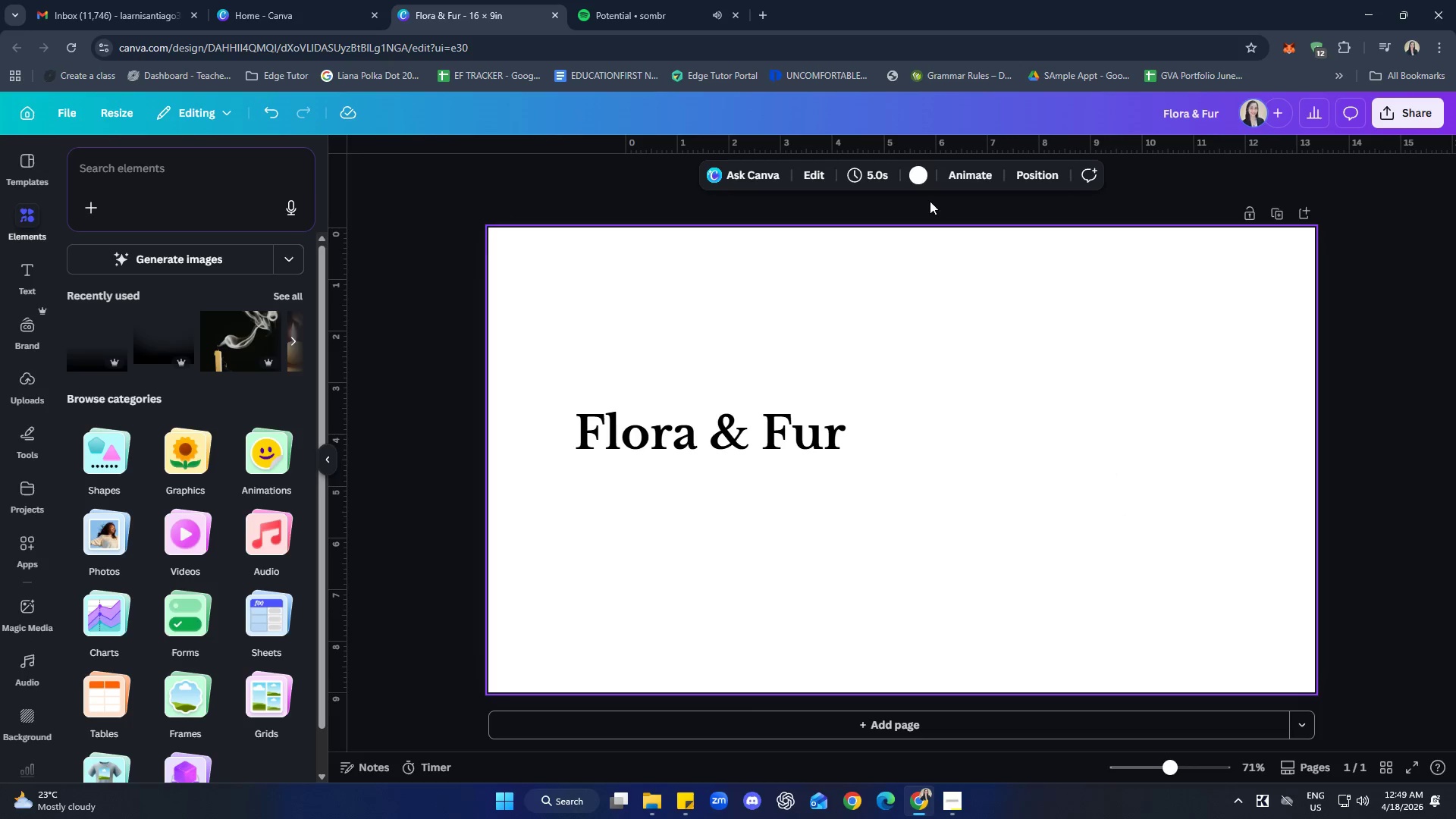 
left_click([926, 179])
 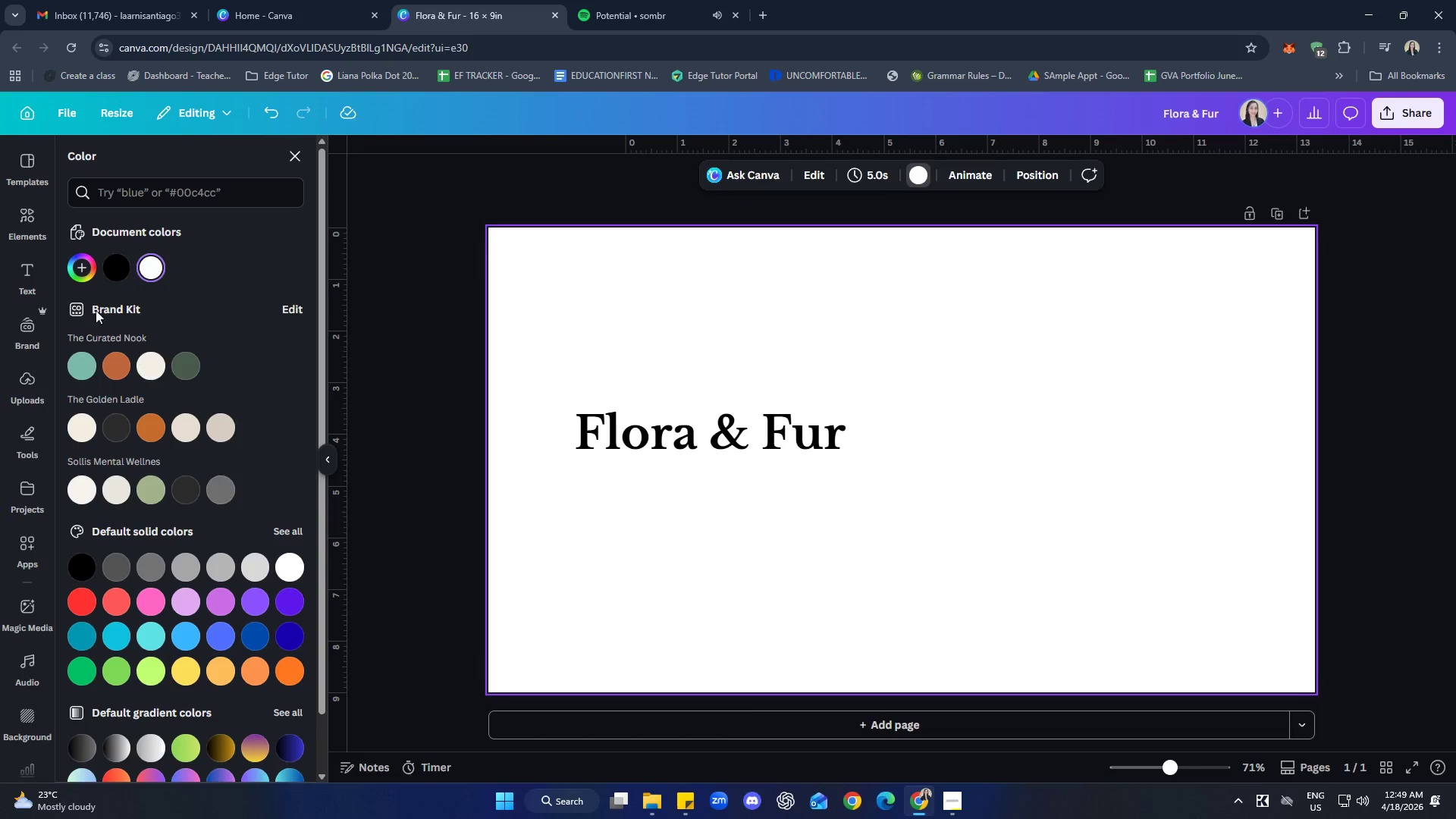 
left_click([85, 273])
 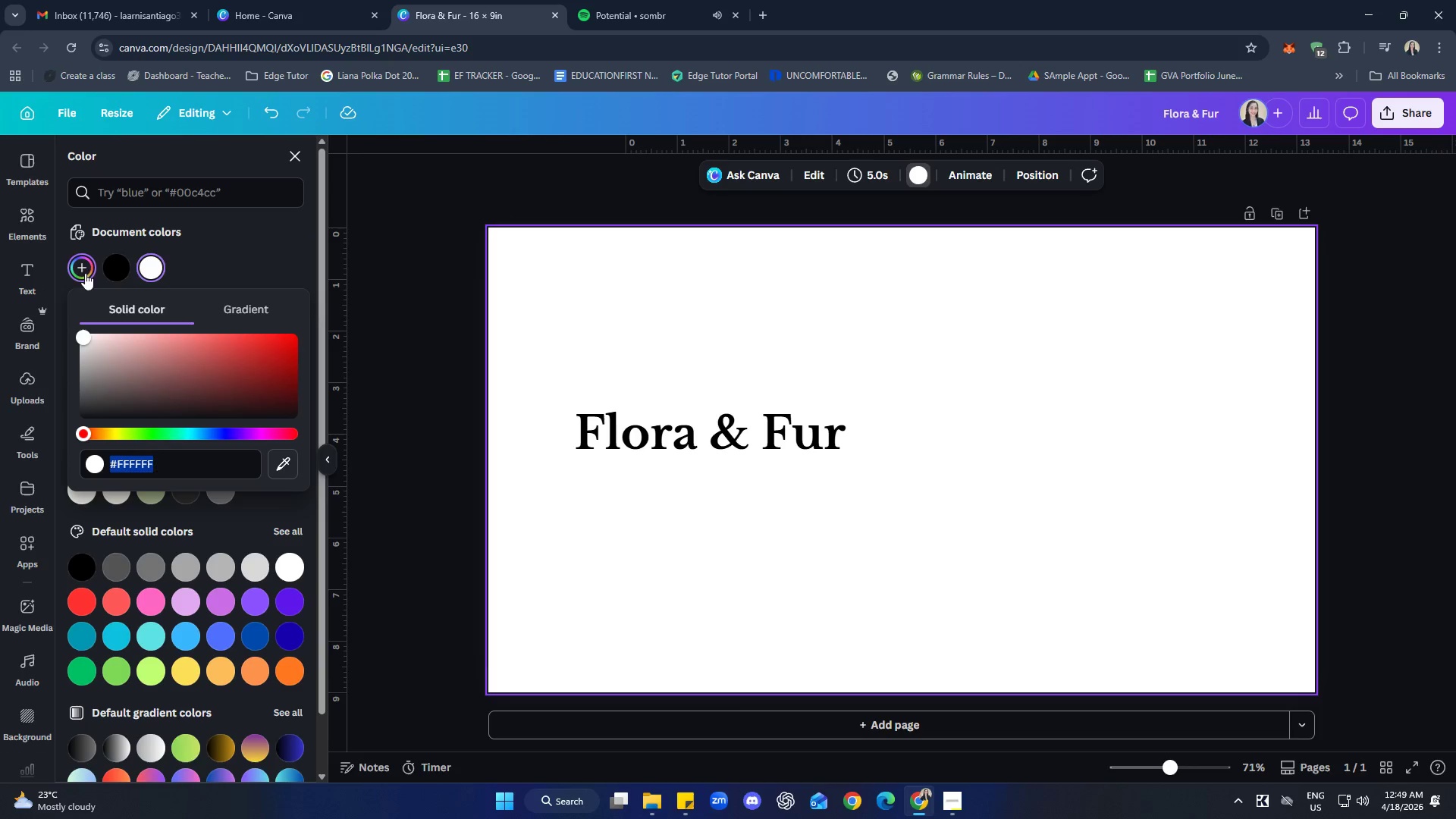 
type(f6f3ef)
 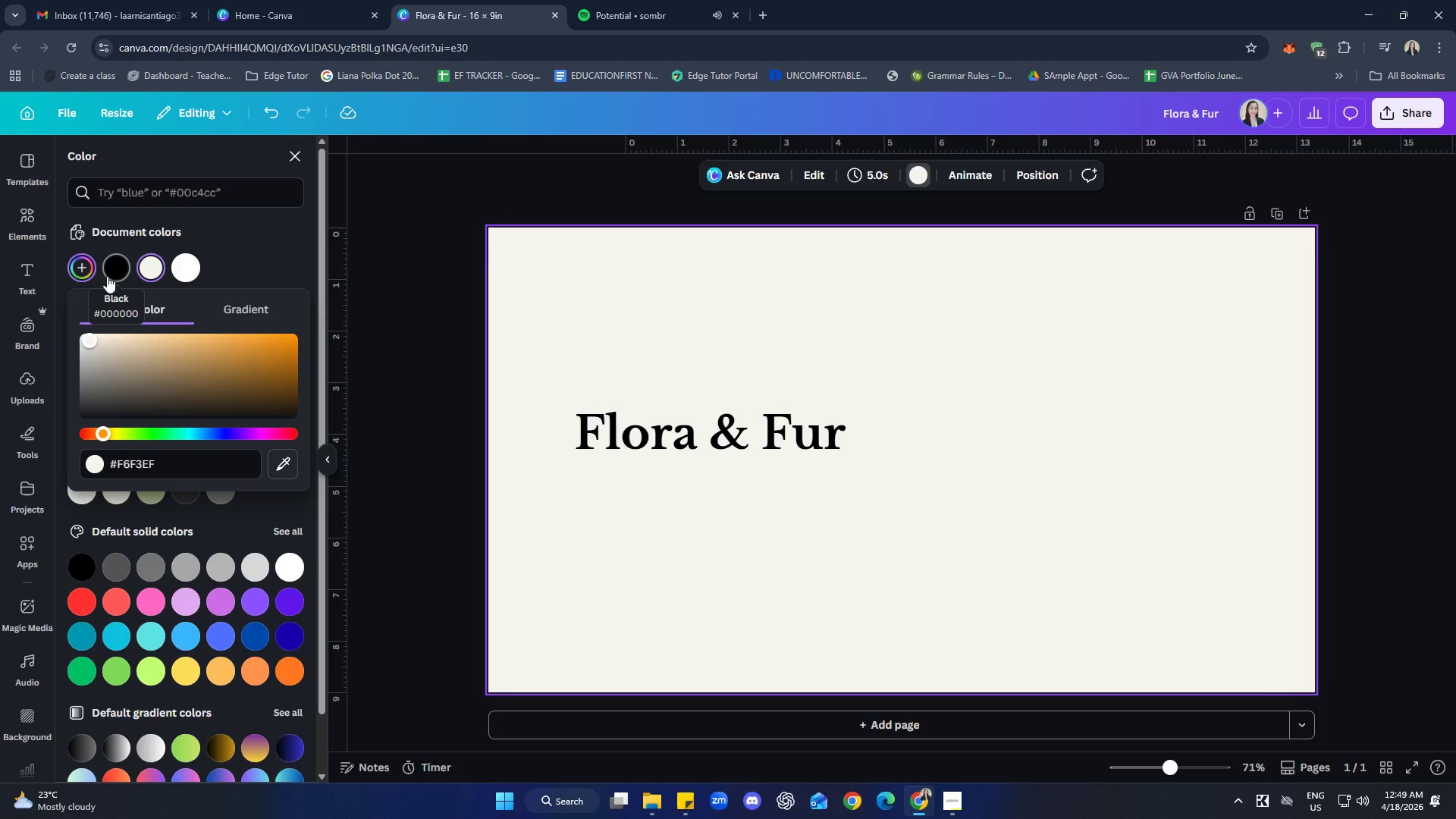 
key(Enter)
 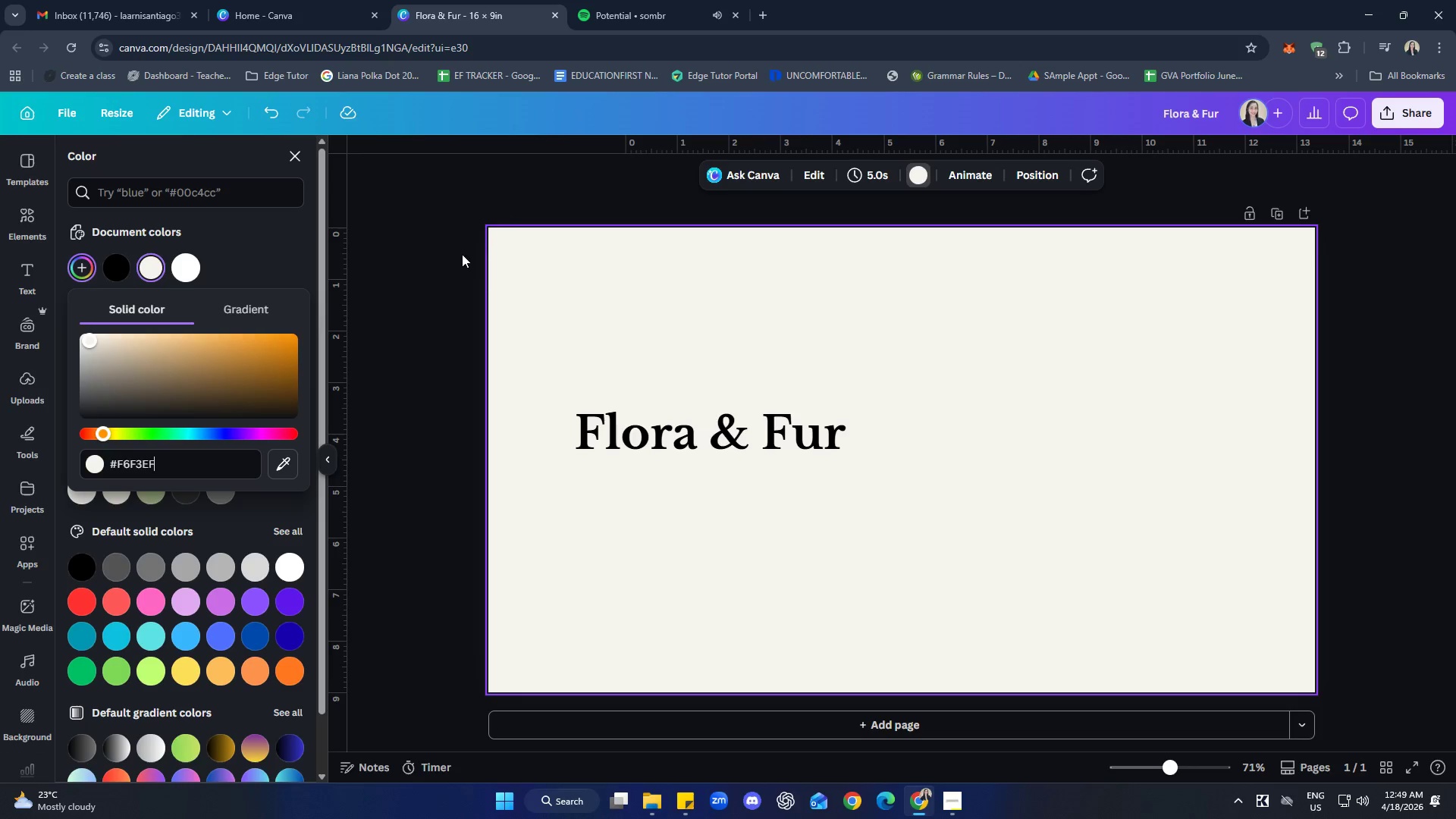 
left_click([838, 401])
 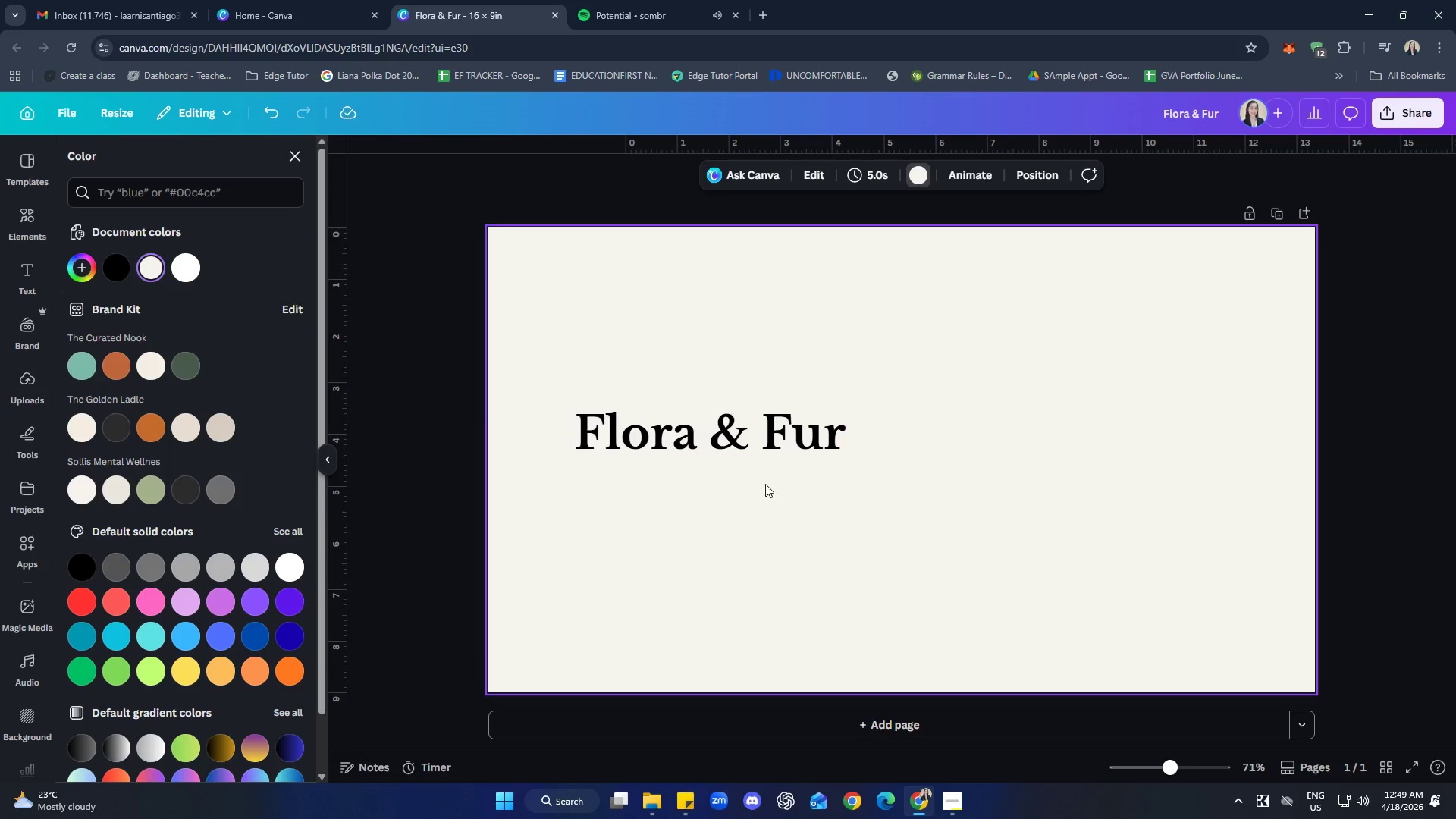 
wait(5.72)
 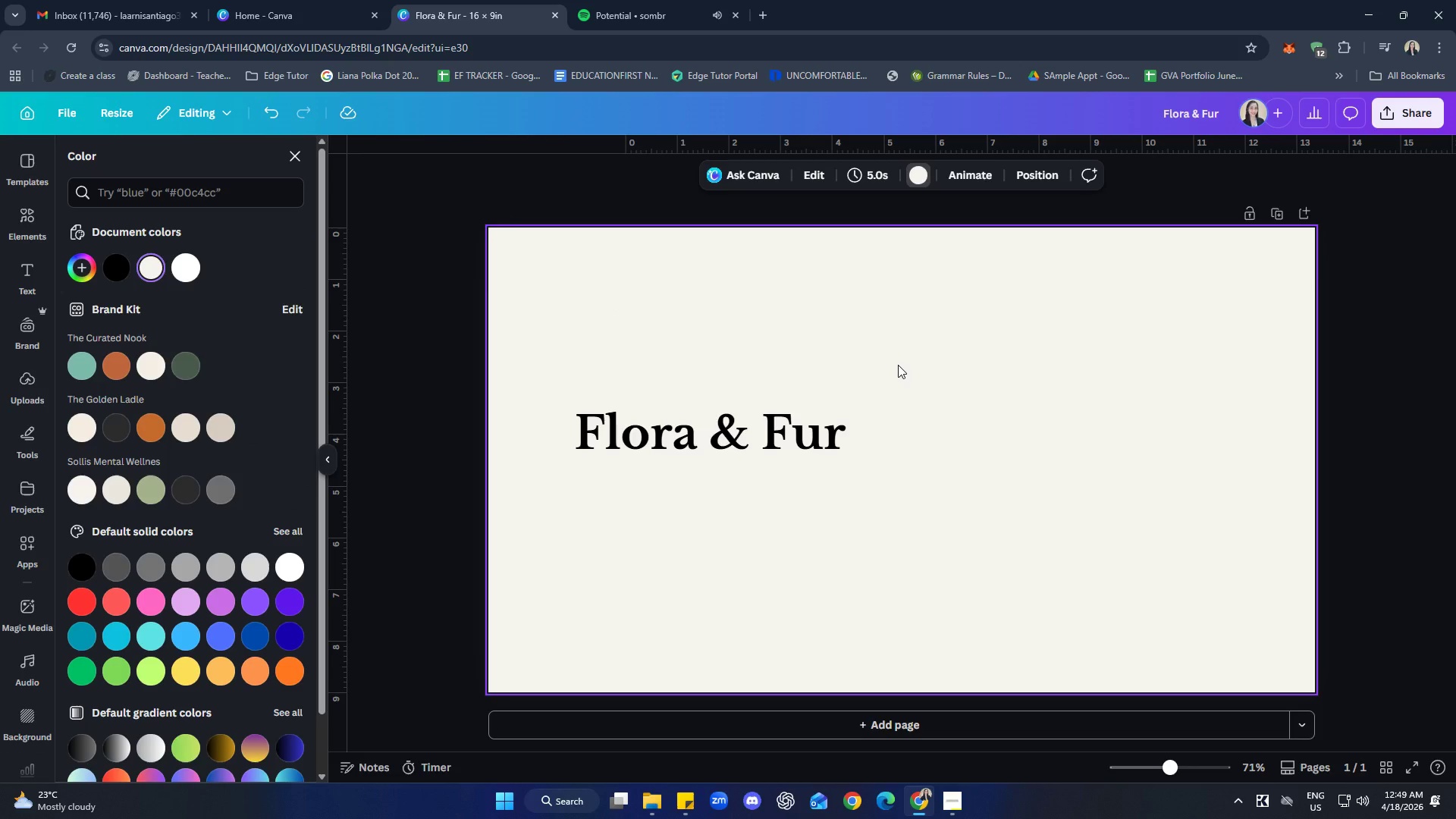 
left_click([763, 170])
 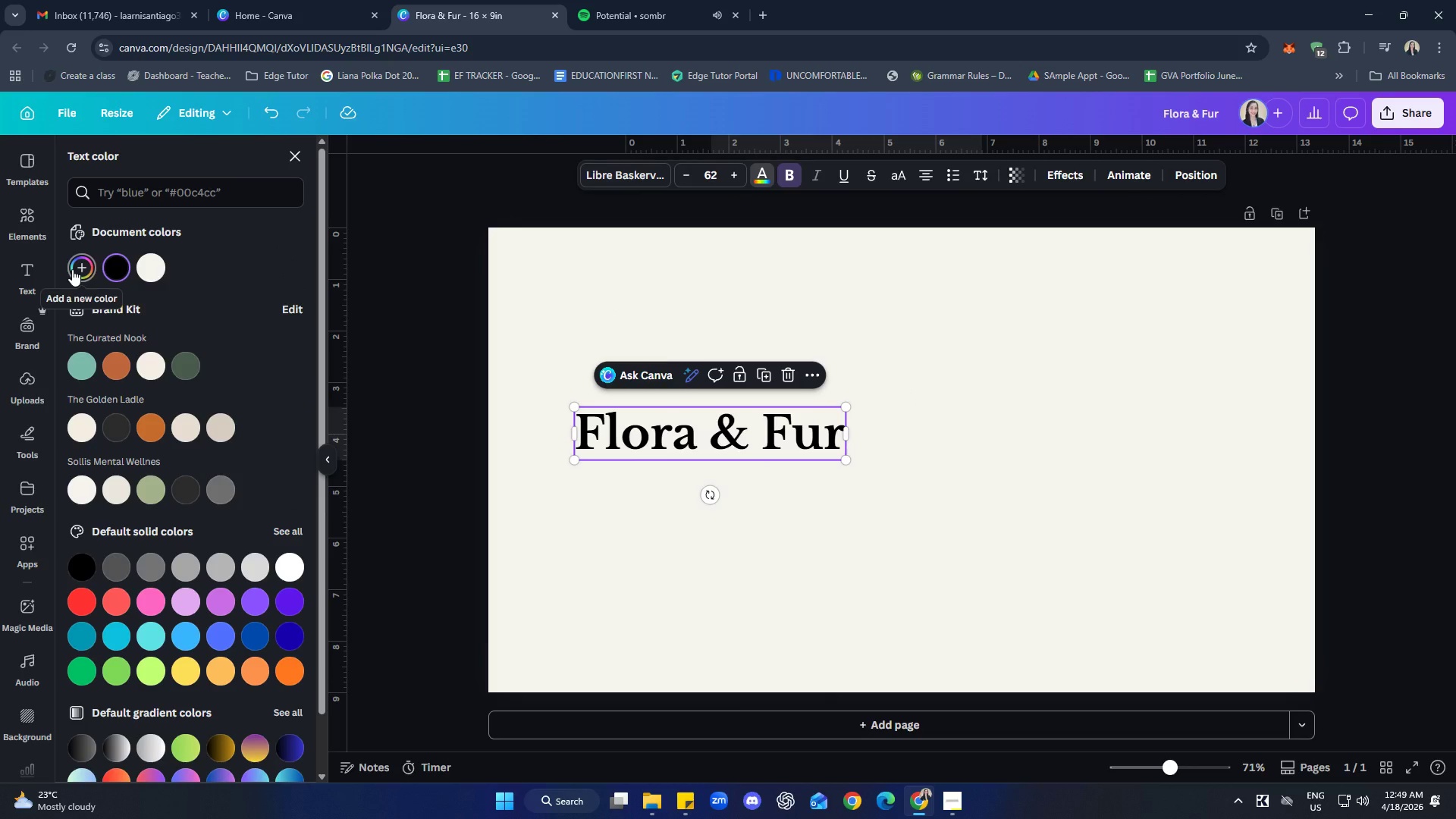 
left_click([72, 269])
 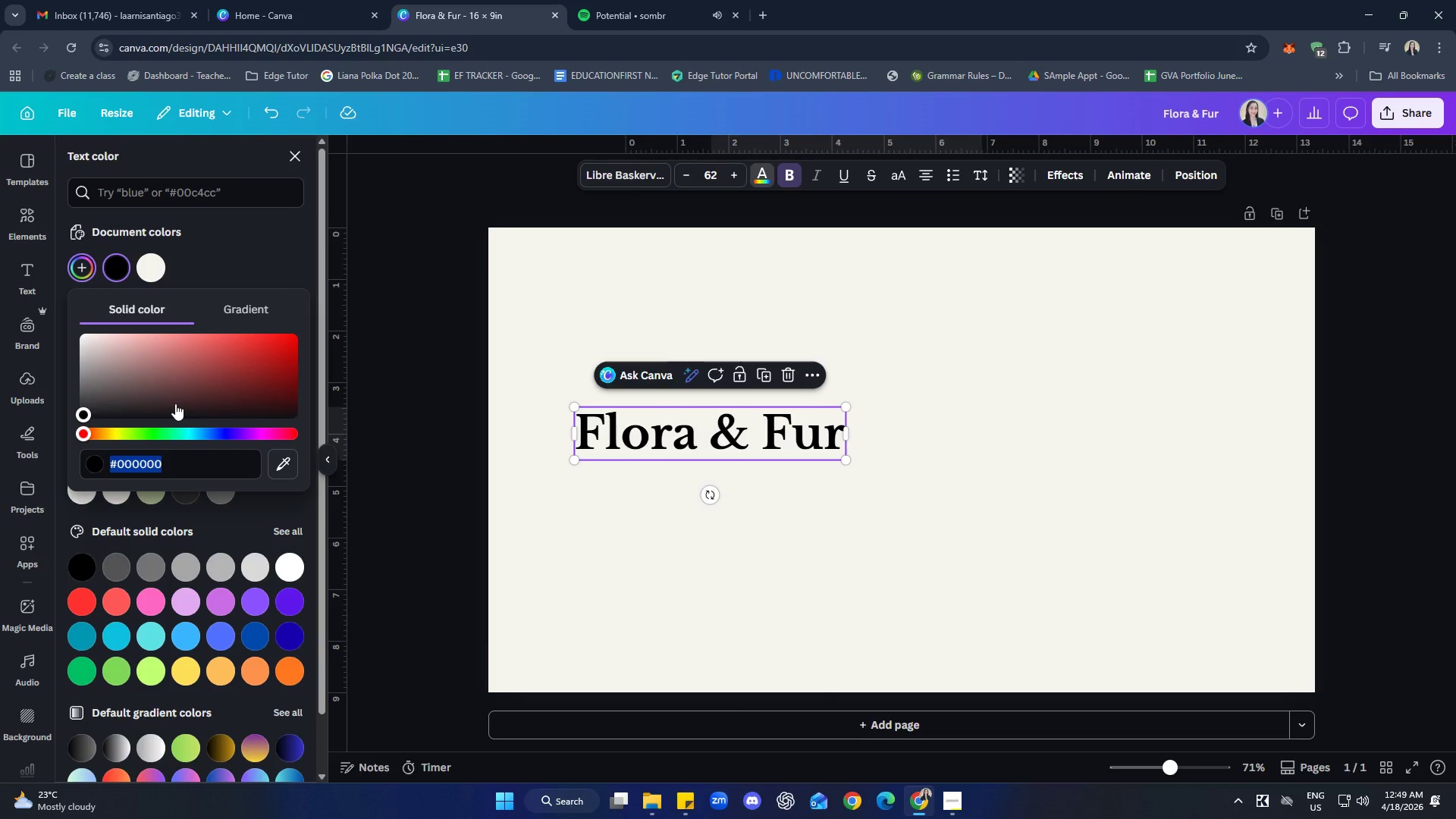 
wait(7.89)
 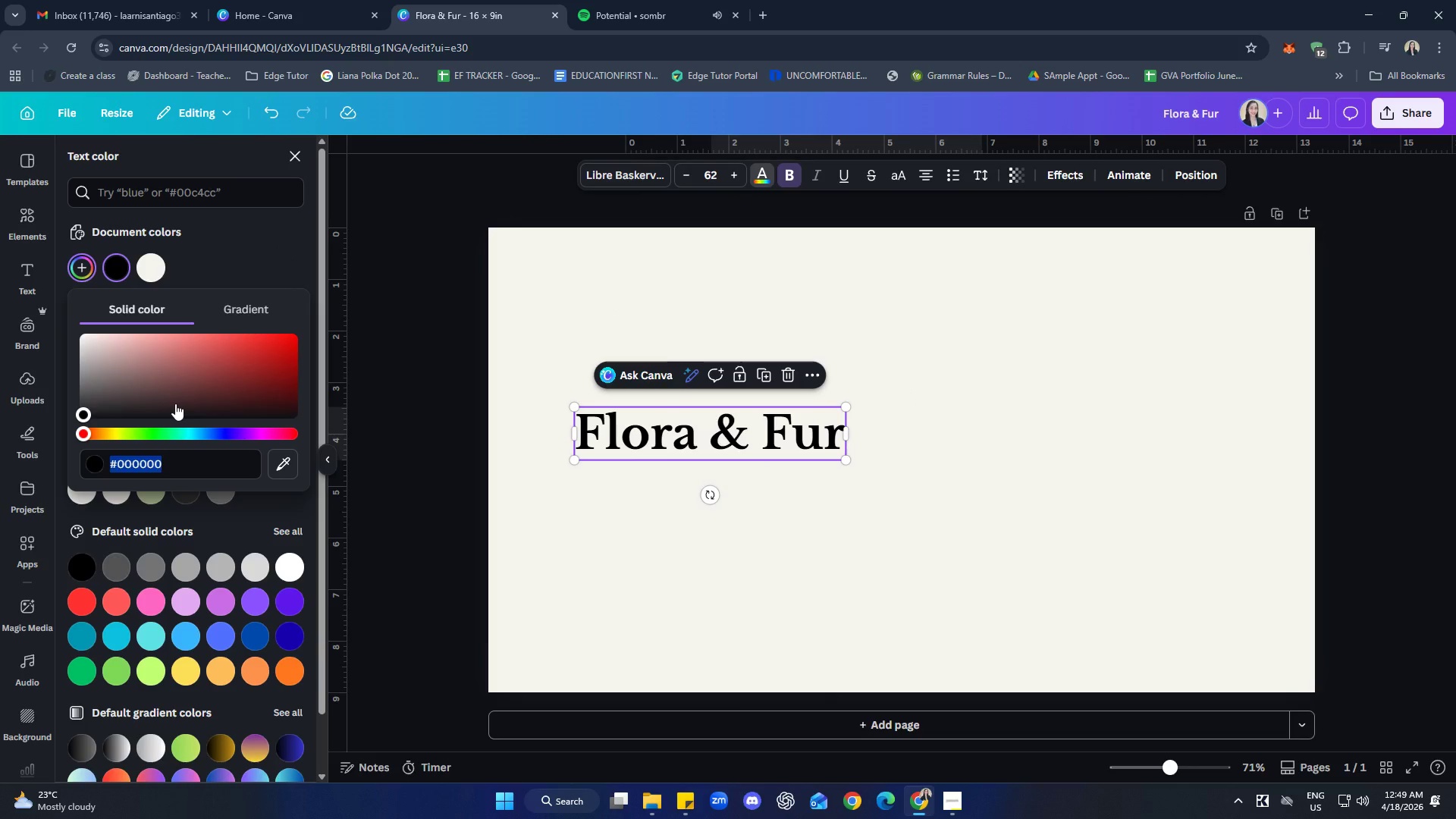 
left_click([642, 594])
 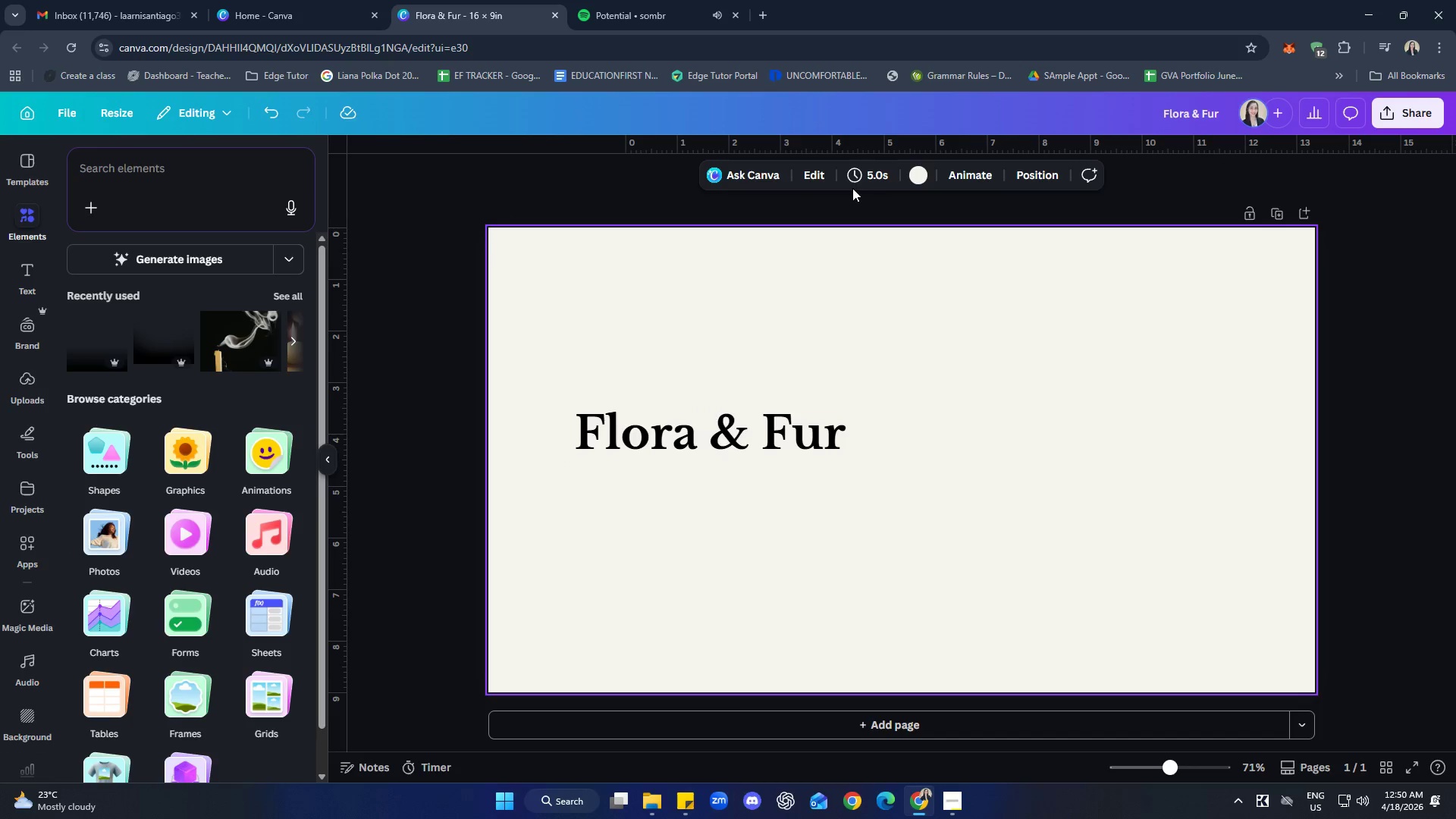 
double_click([923, 174])
 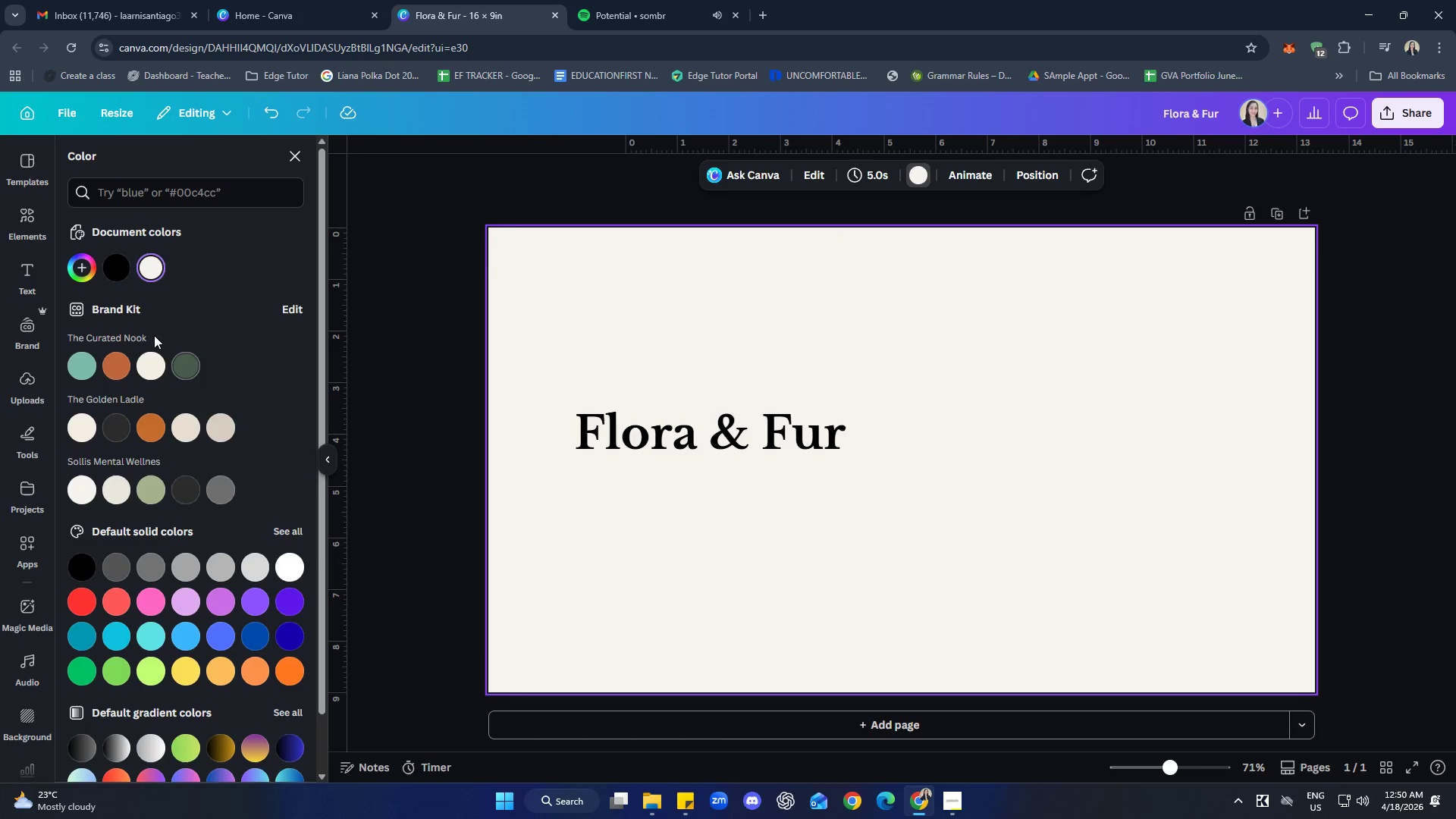 
left_click([291, 311])
 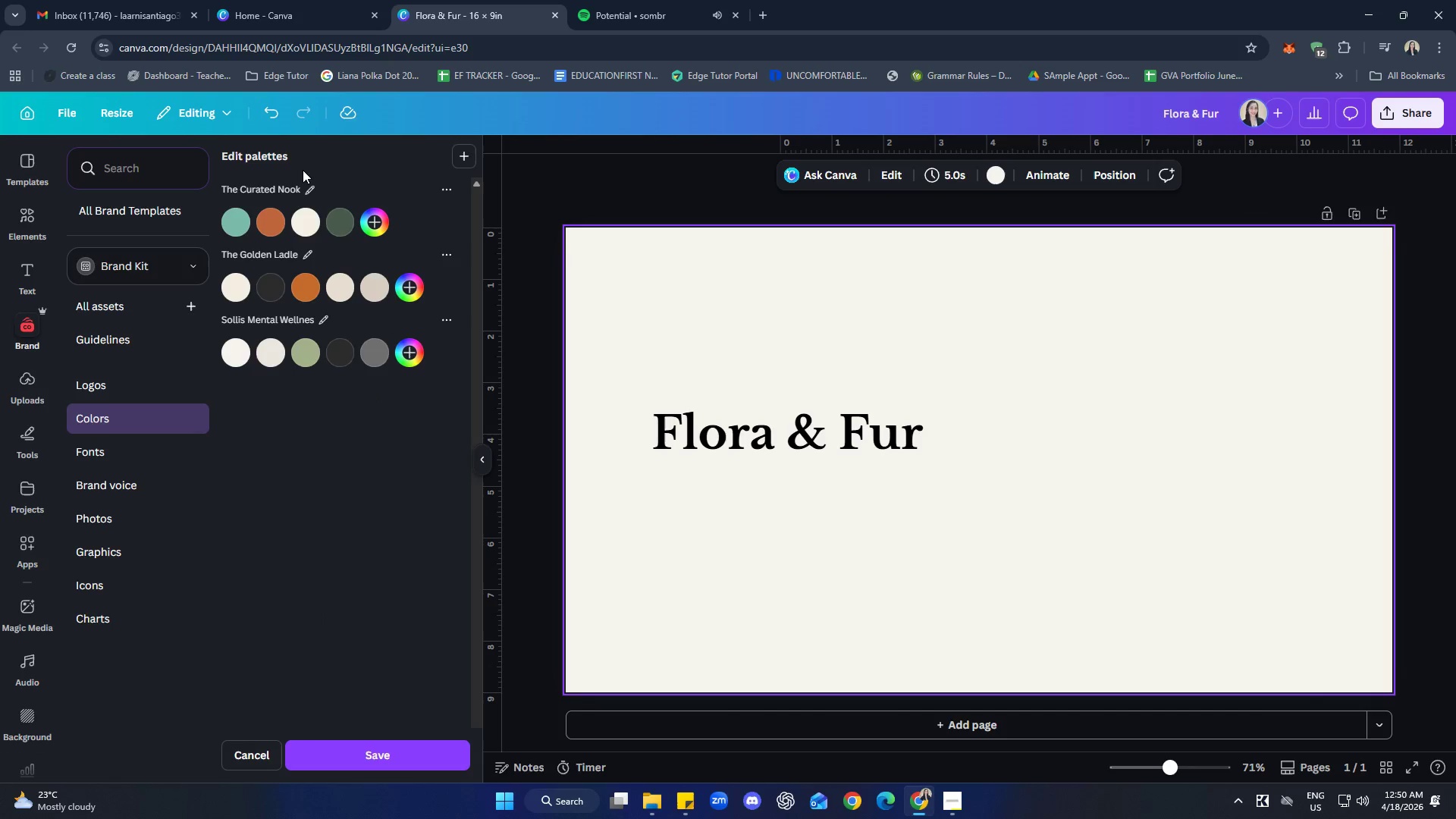 
left_click([470, 152])
 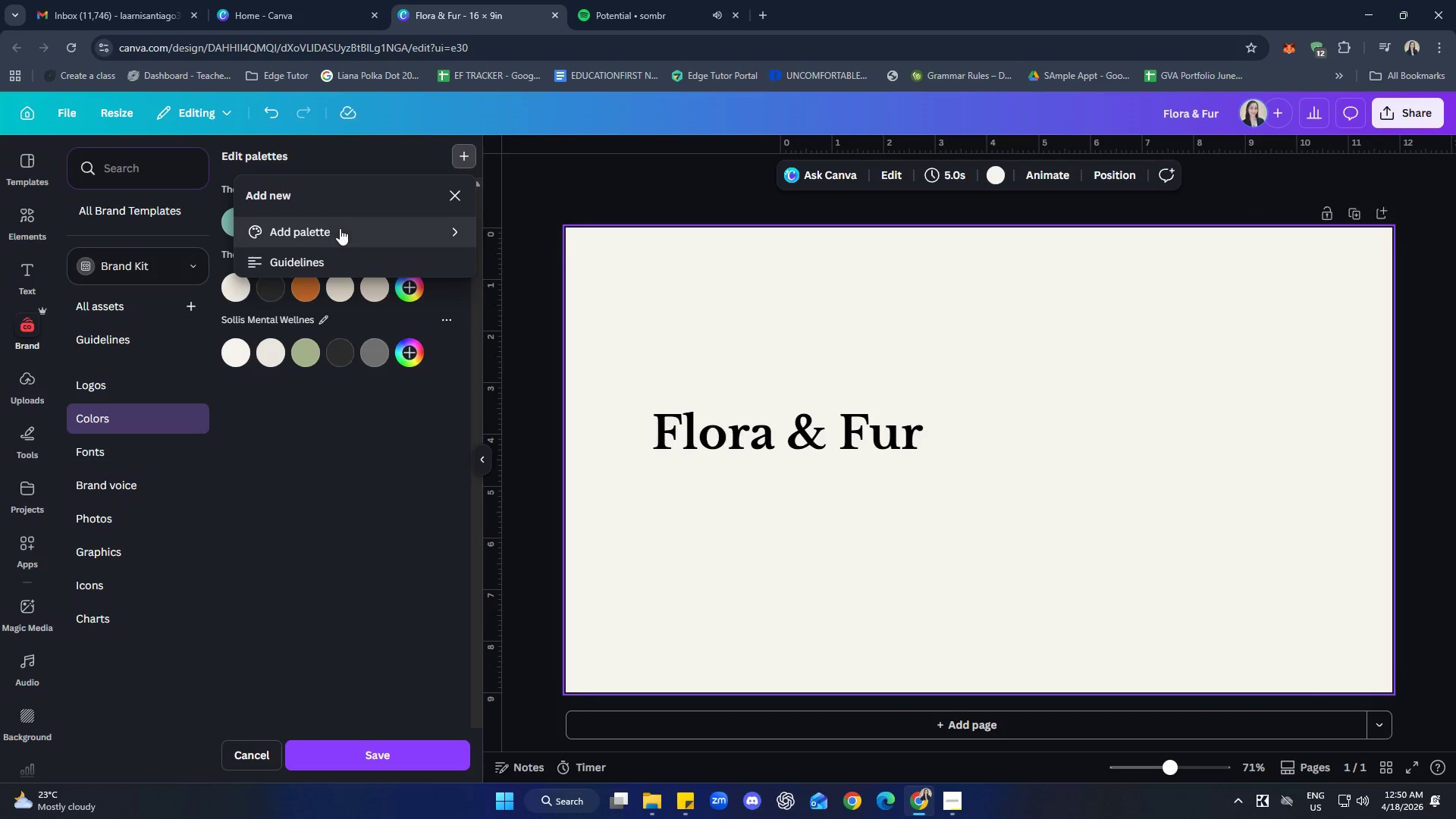 
left_click([340, 228])
 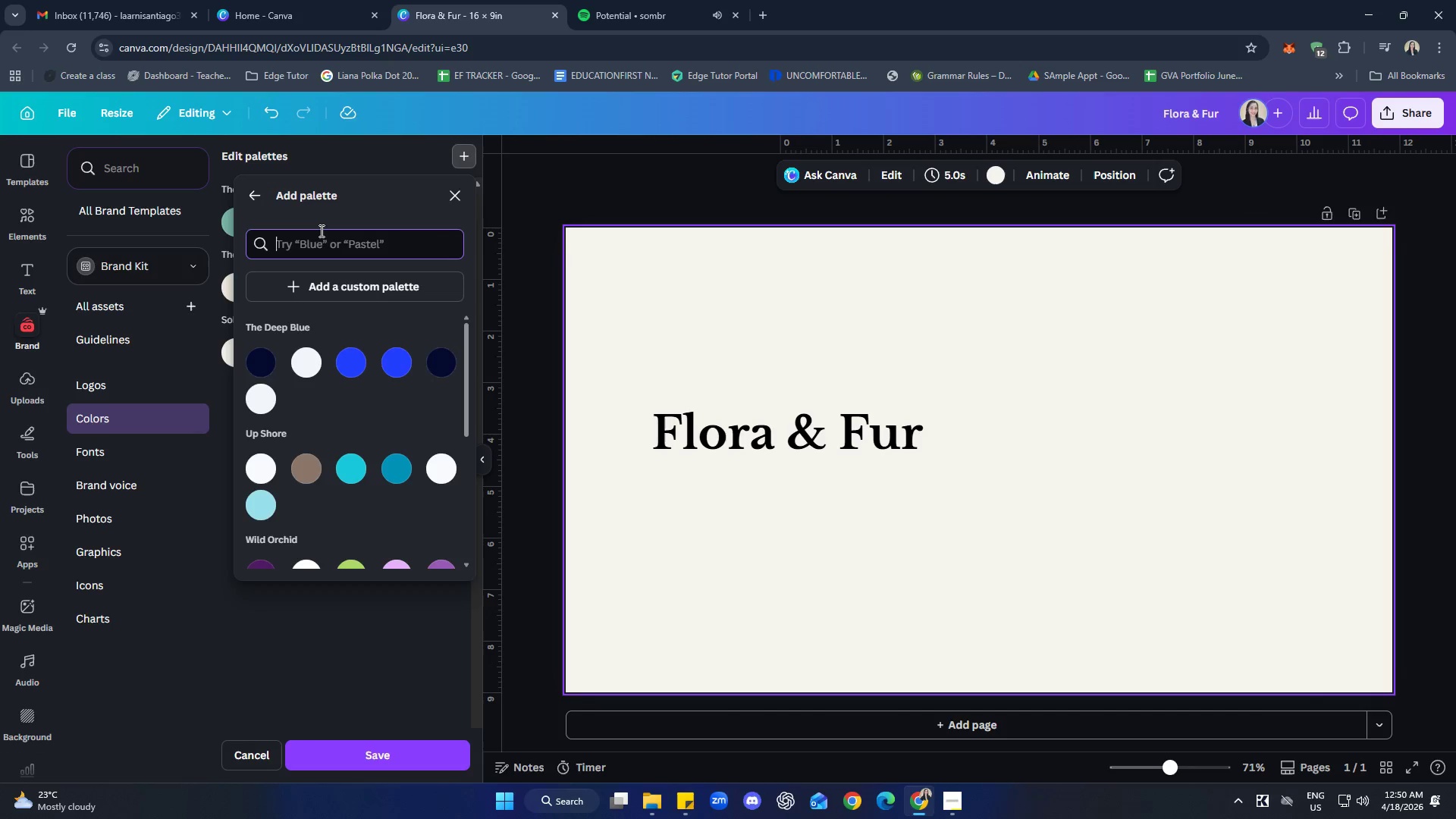 
left_click([257, 189])
 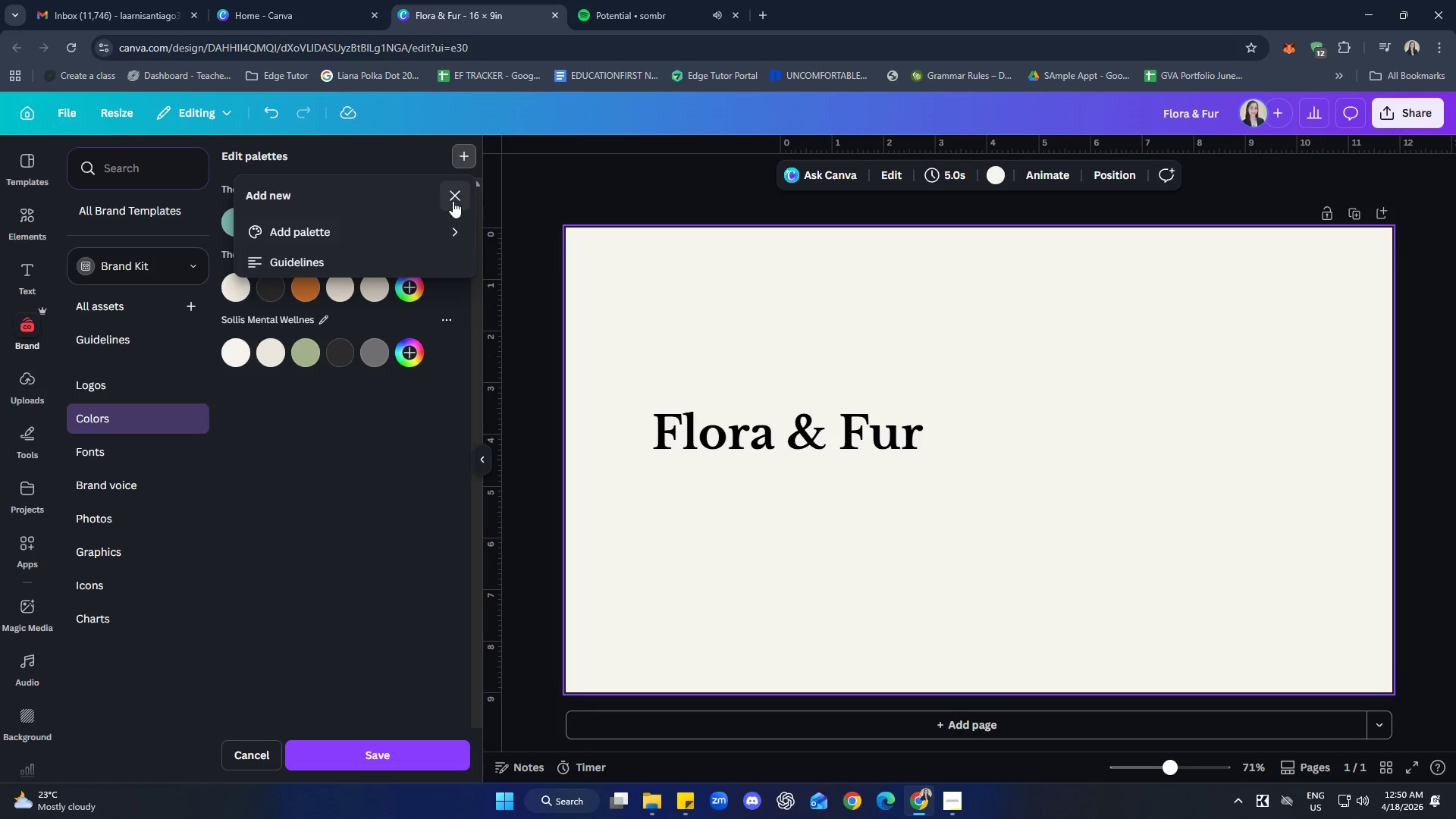 
left_click([454, 199])
 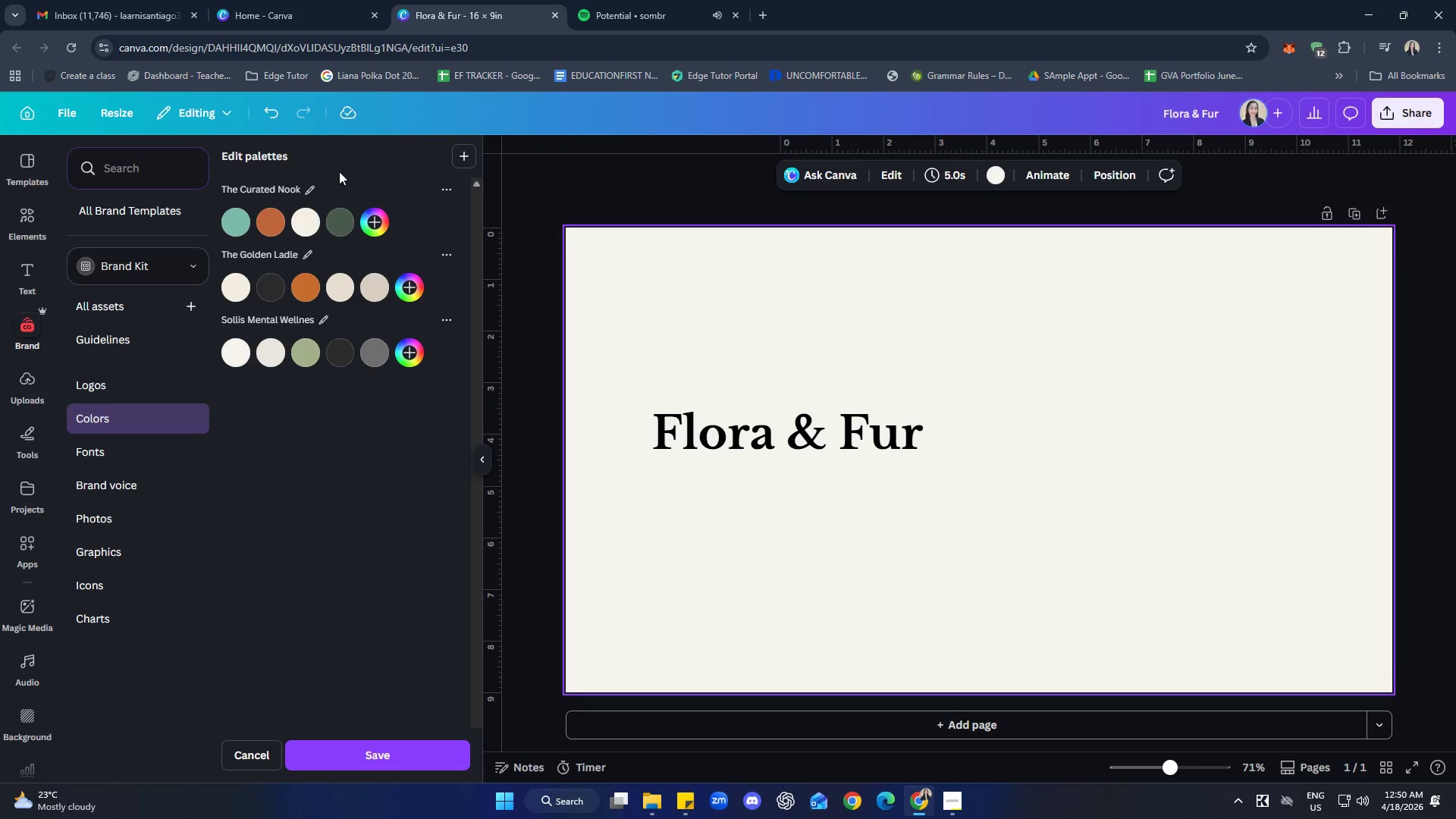 
left_click([461, 151])
 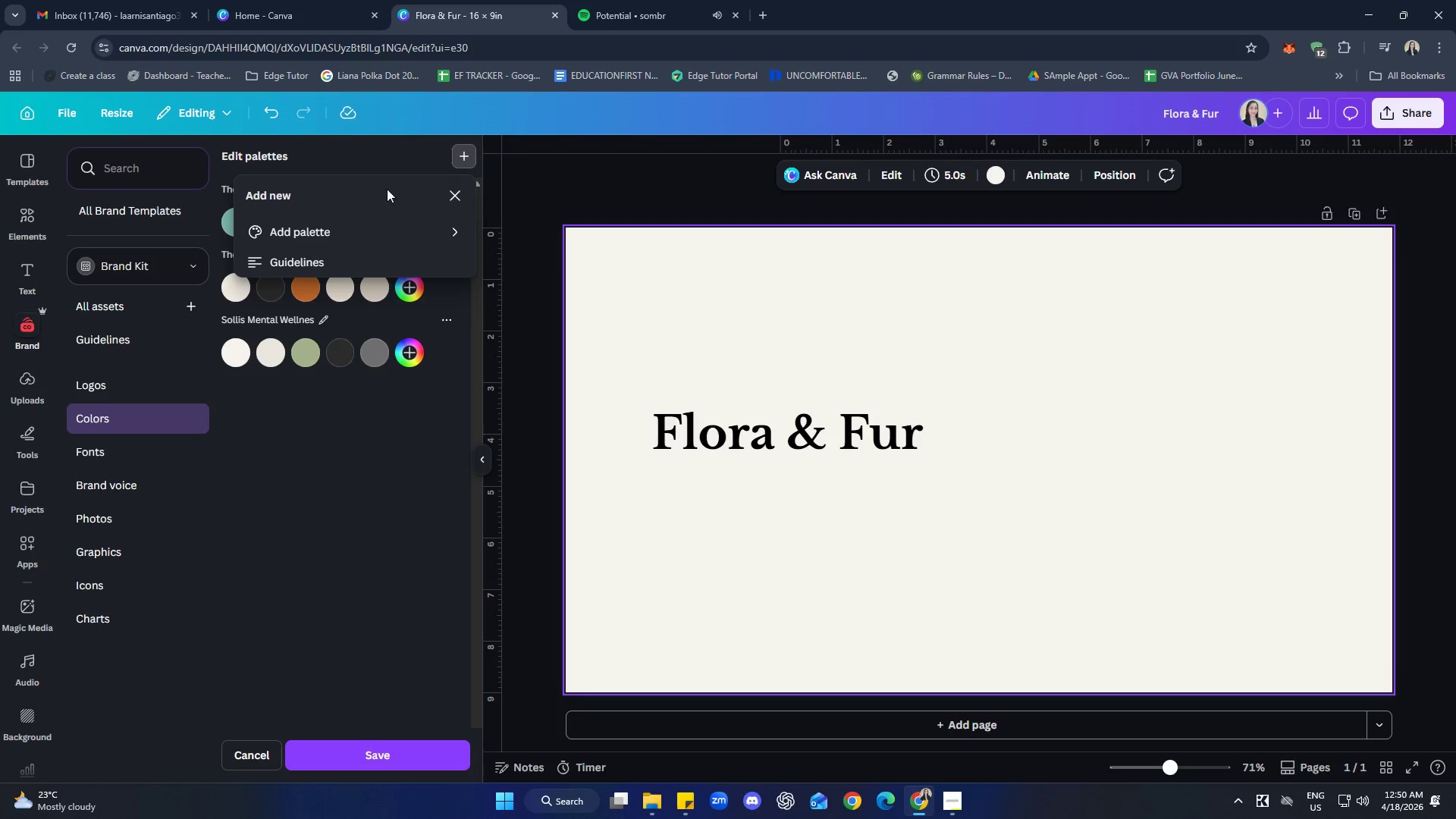 
left_click([272, 196])
 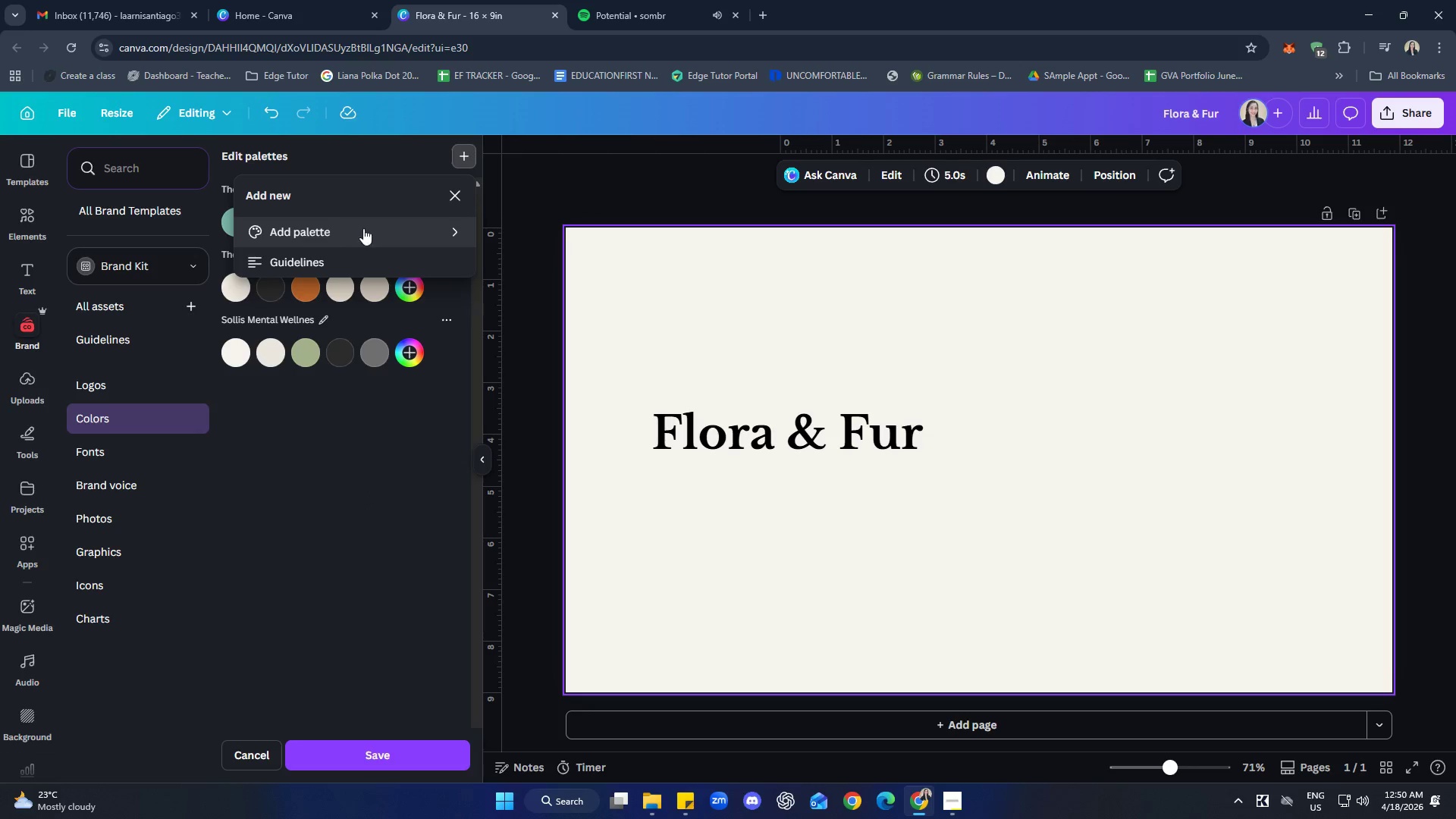 
left_click([399, 228])
 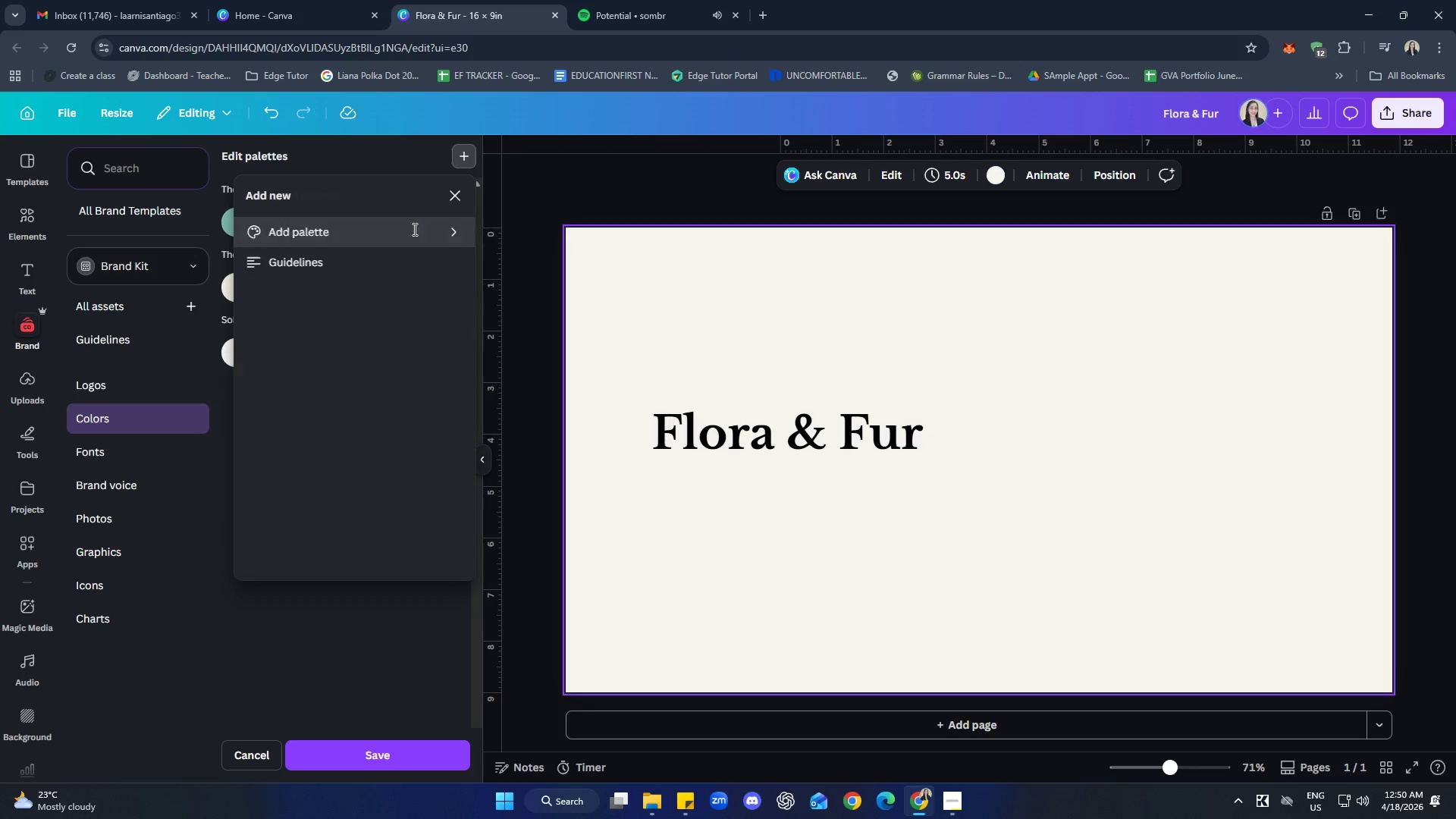 
mouse_move([411, 244])
 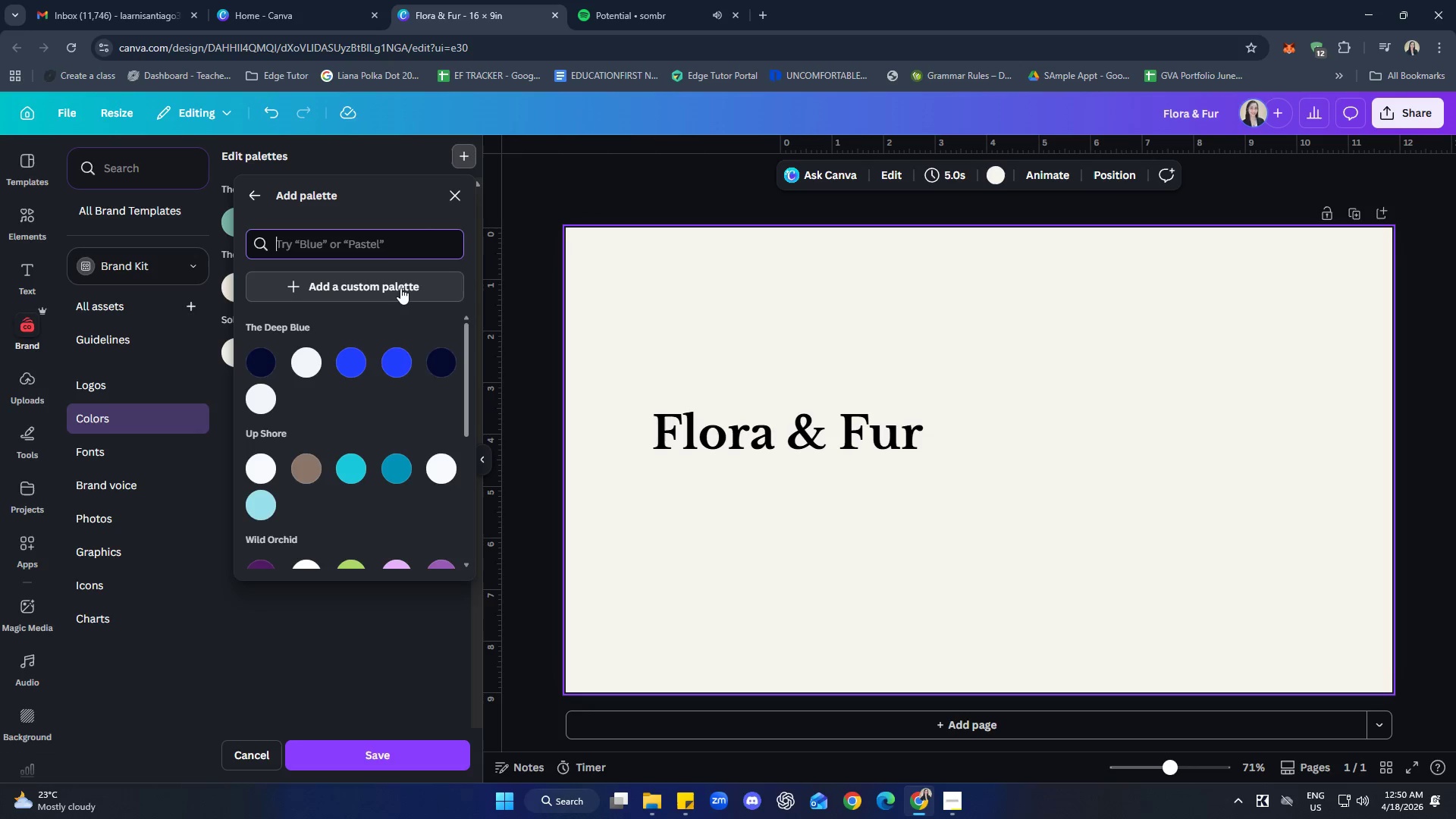 
left_click([400, 287])
 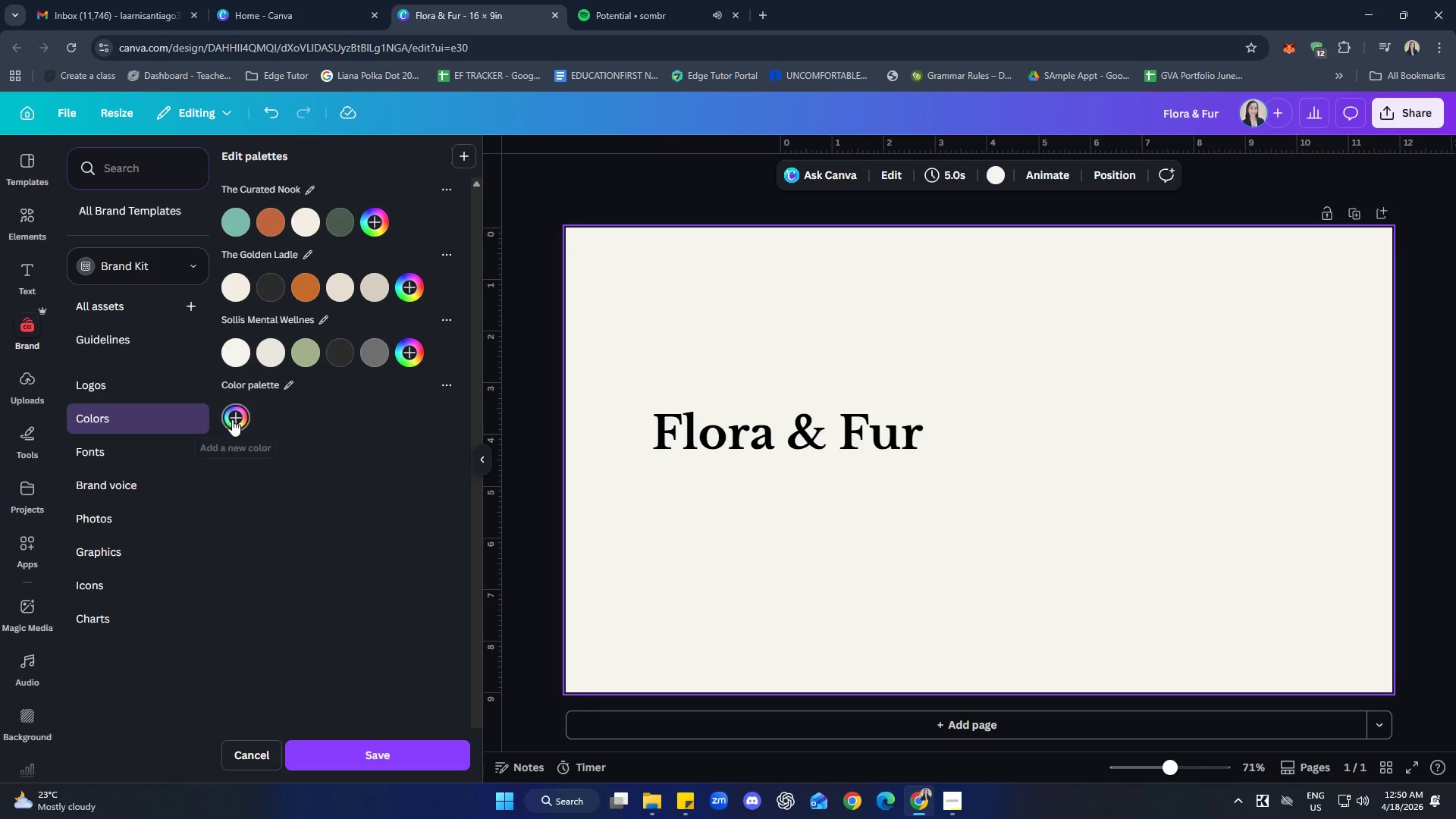 
double_click([287, 385])
 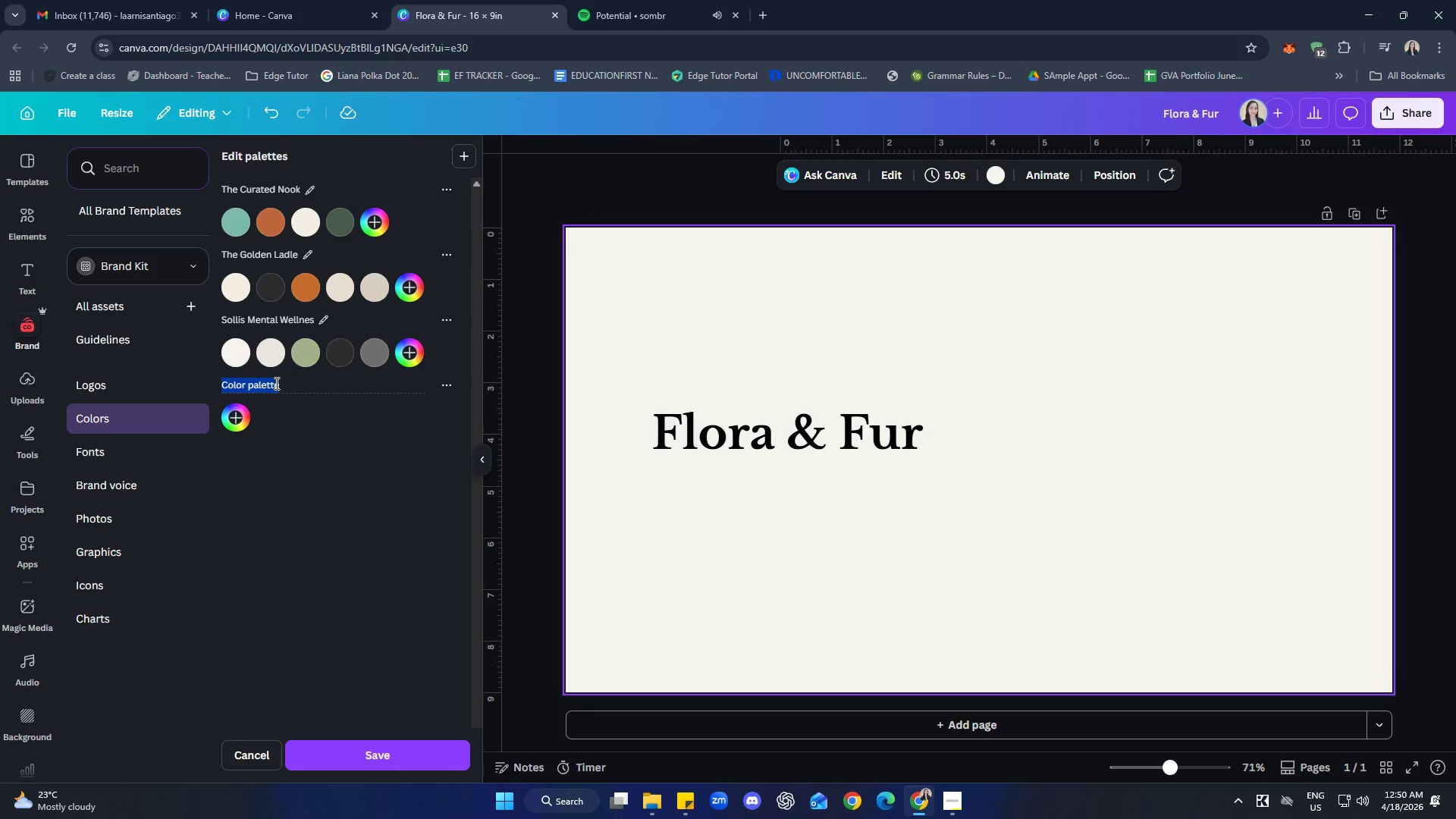 
type(FLora )
key(Backspace)
key(Backspace)
key(Backspace)
key(Backspace)
key(Backspace)
type(lora & Fur)
 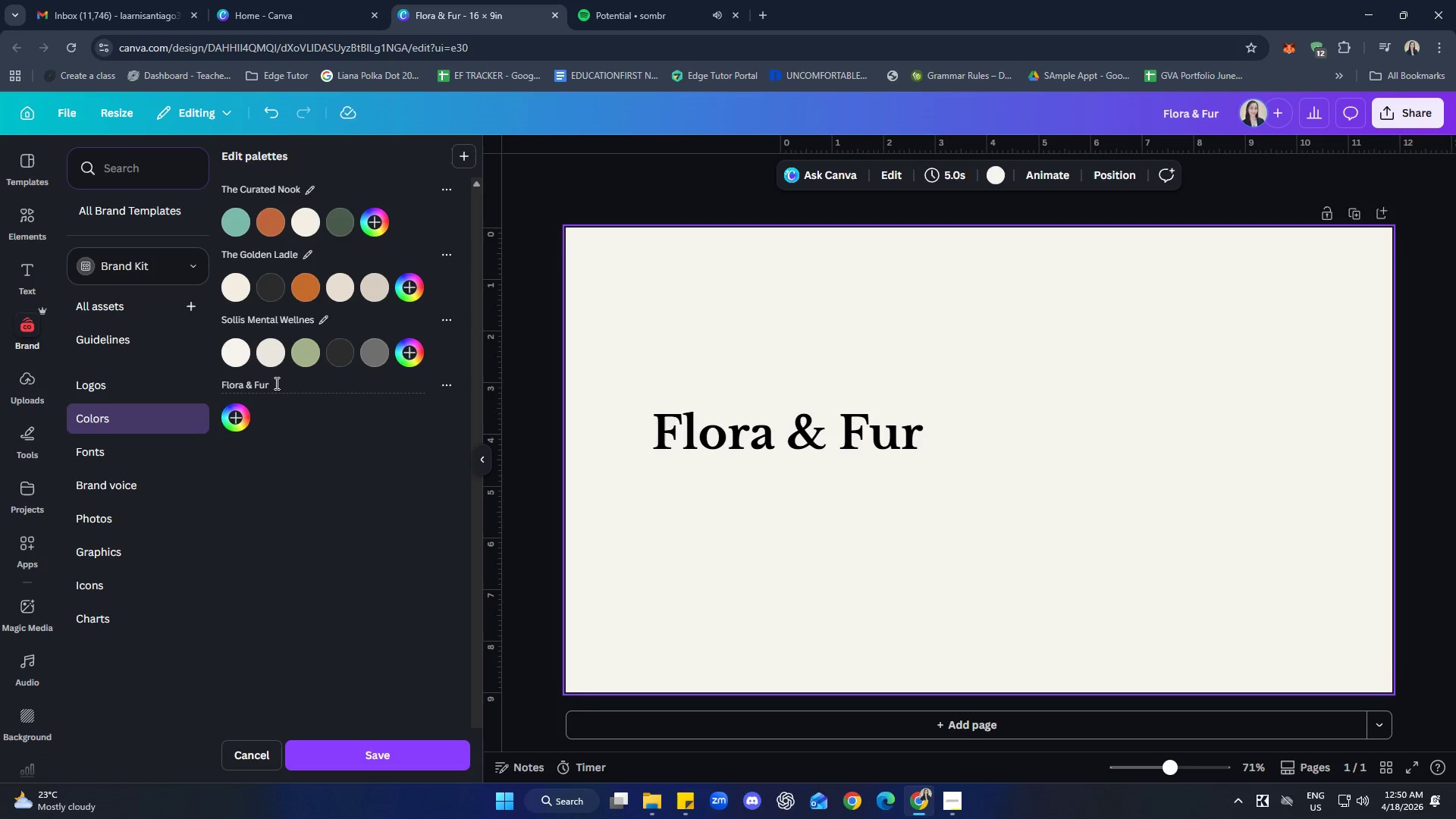 
mouse_move([241, 438])
 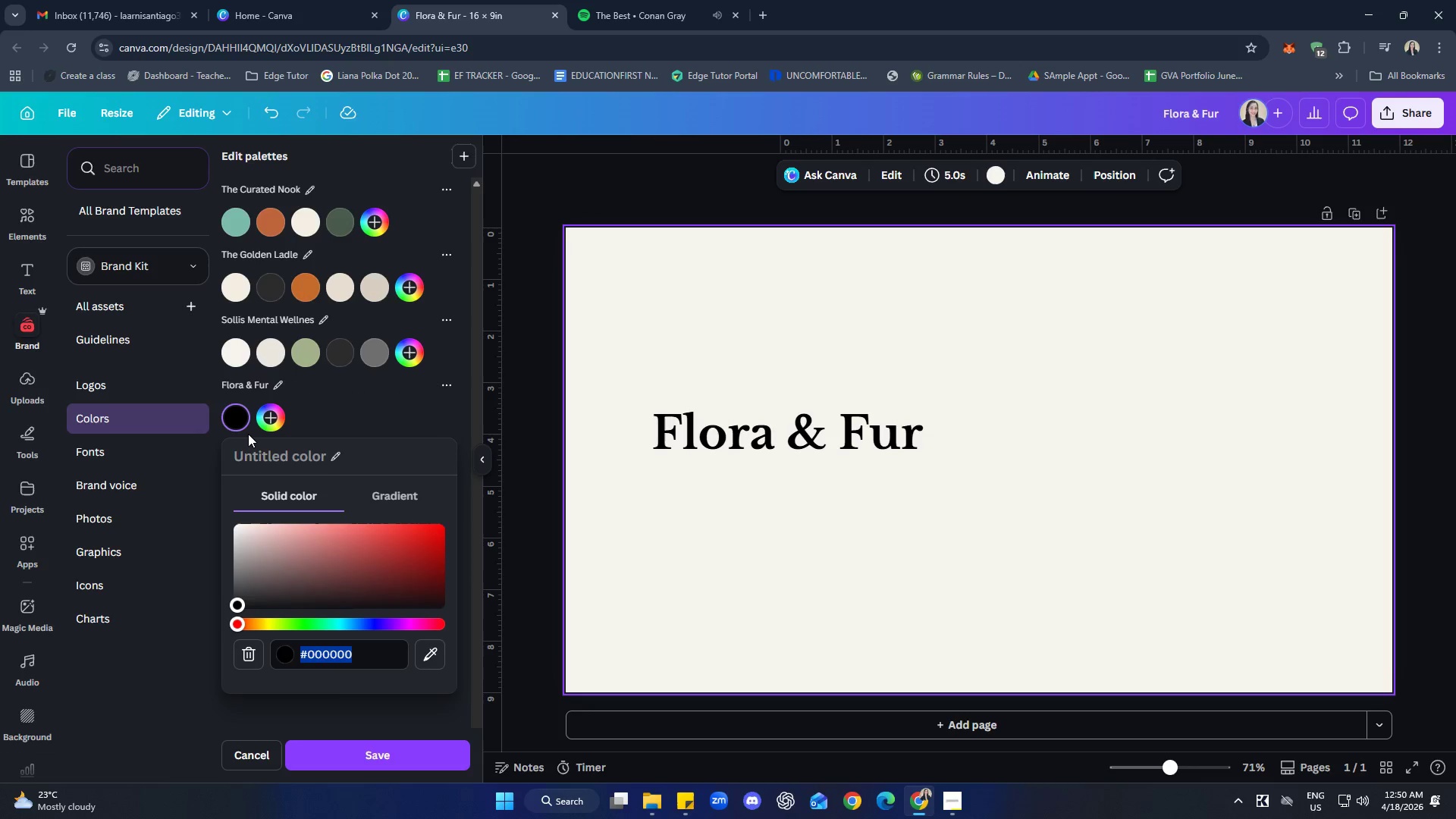 
type(f6f3ef)
 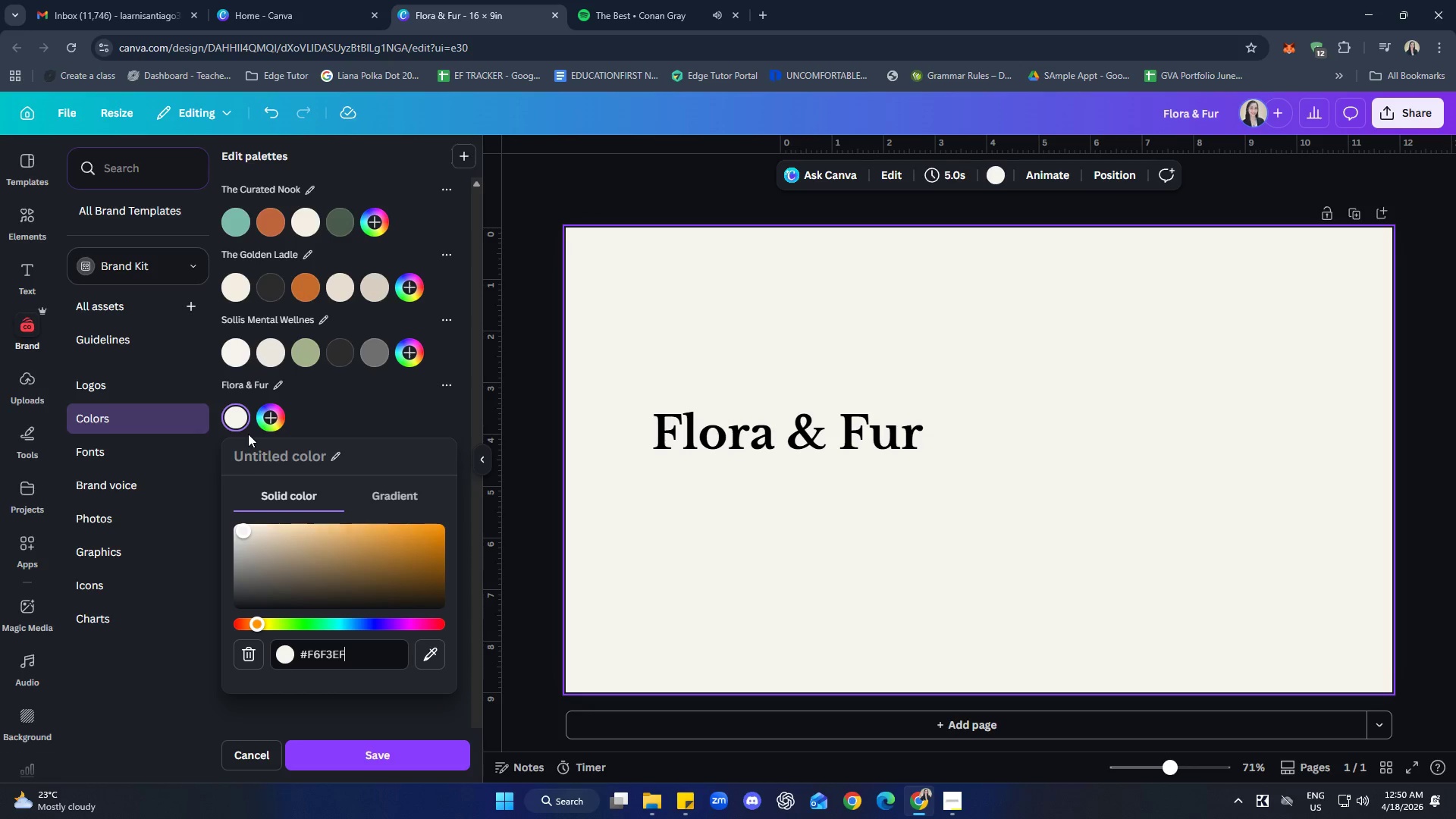 
key(Enter)
 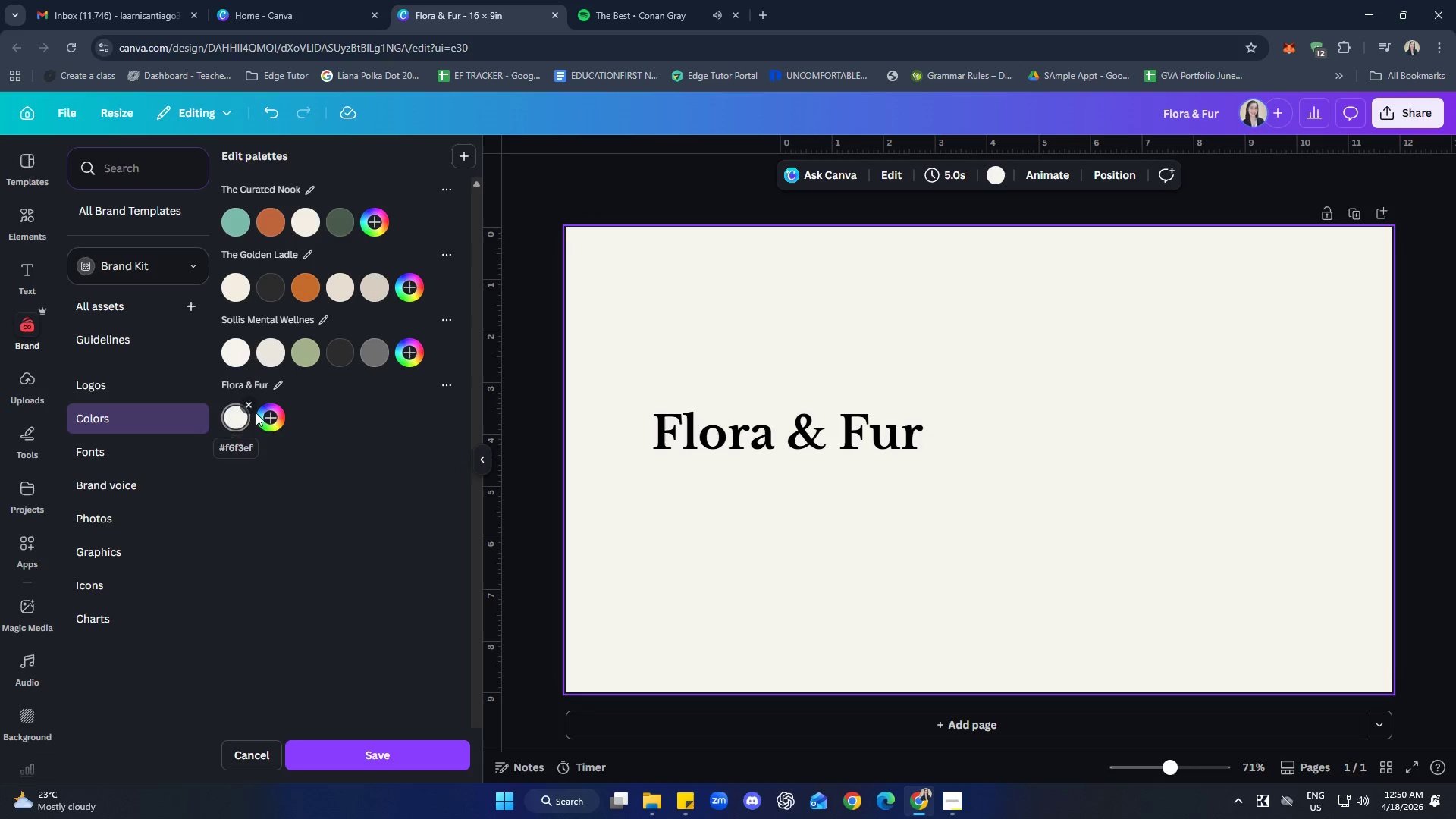 
left_click([274, 421])
 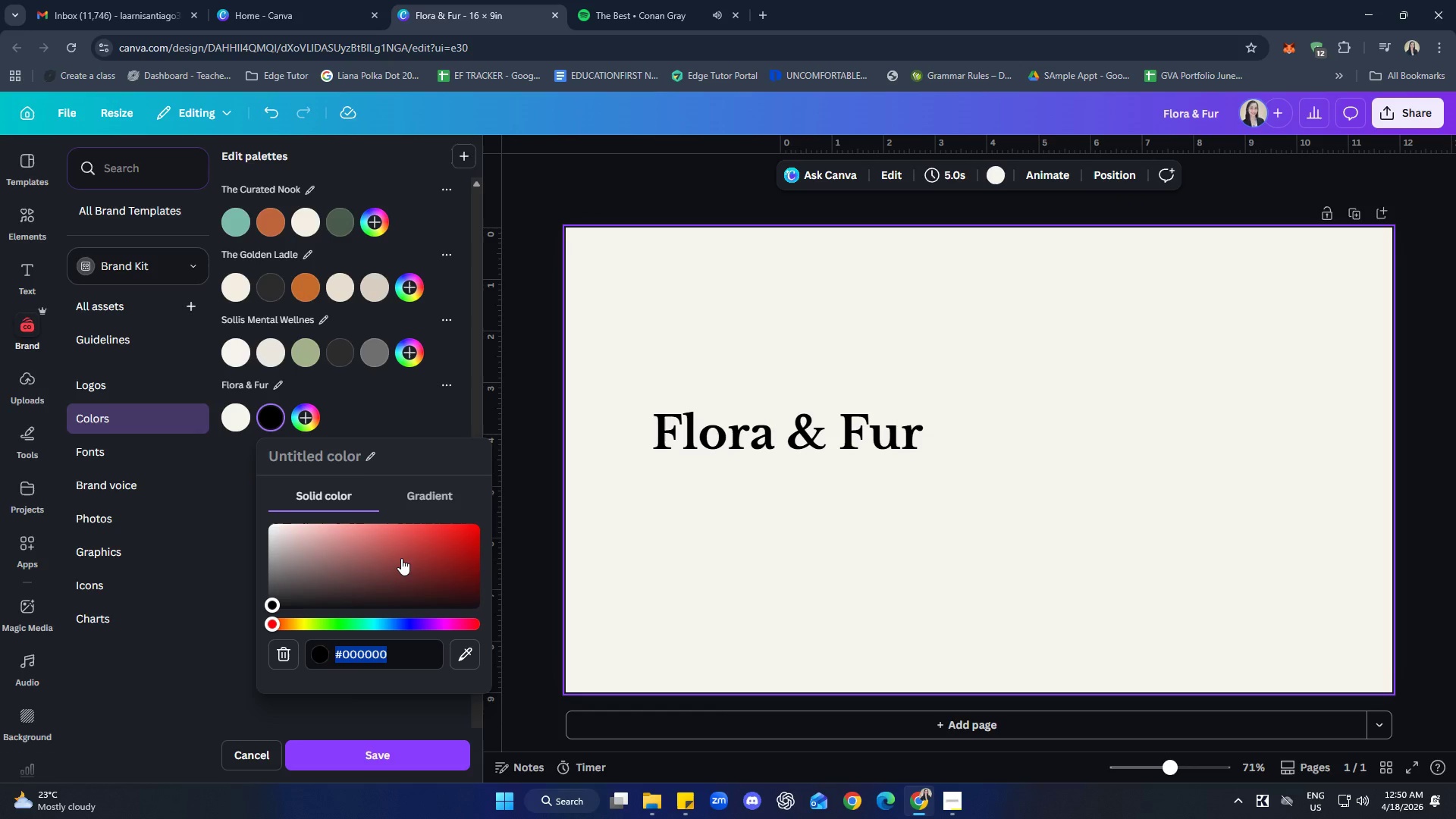 
type(2e2e2e)
 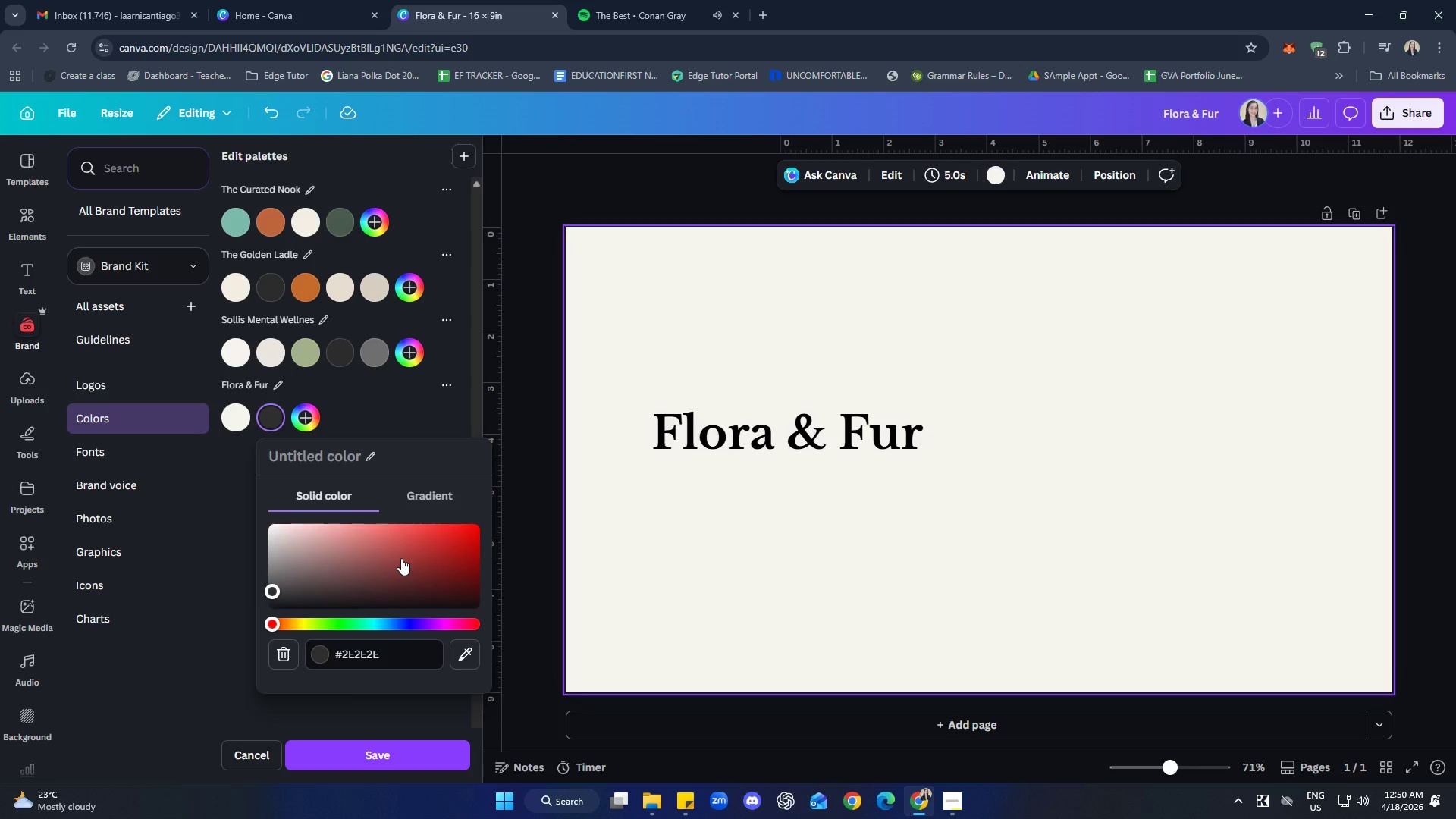 
key(Enter)
 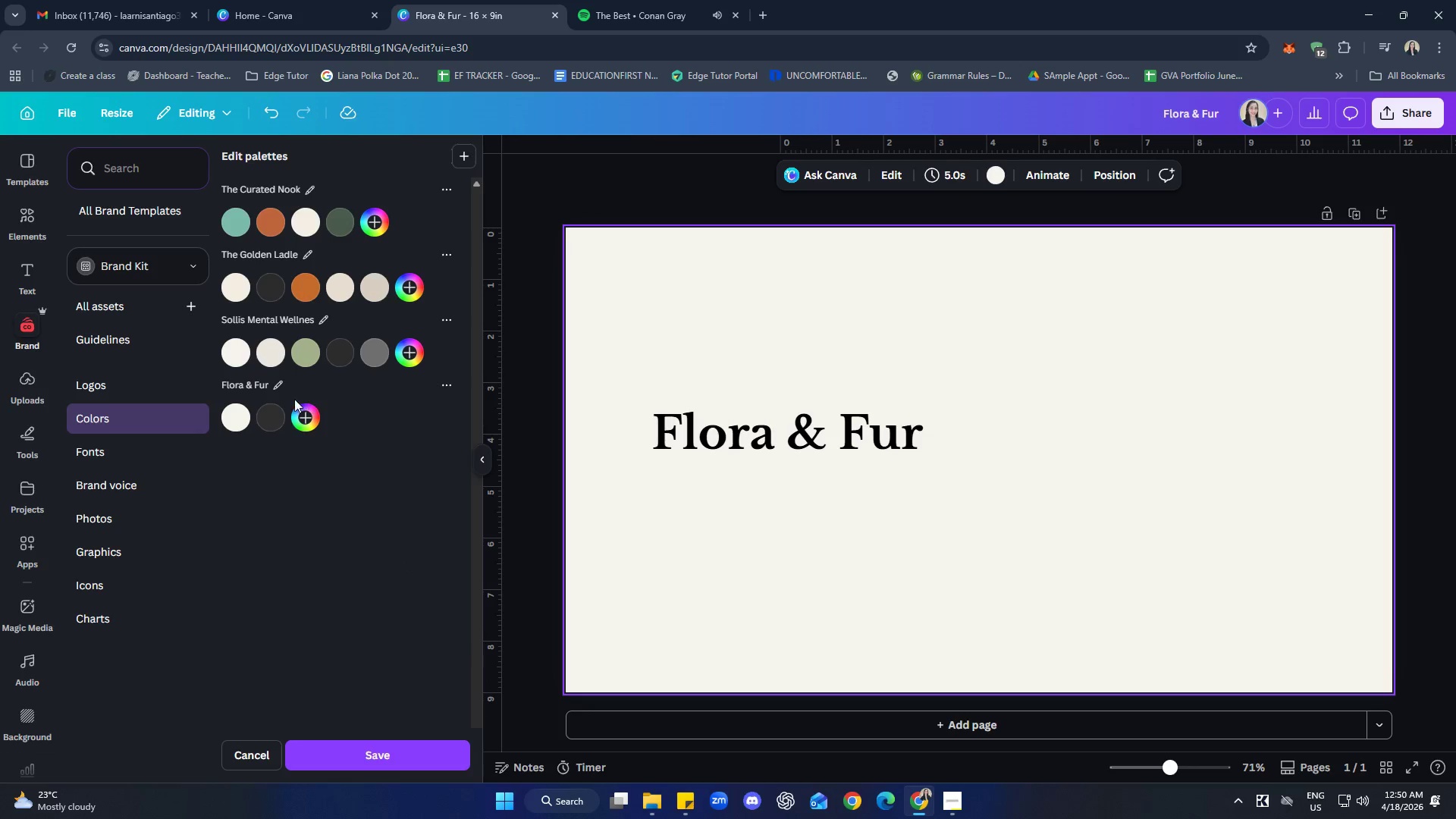 
left_click([302, 413])
 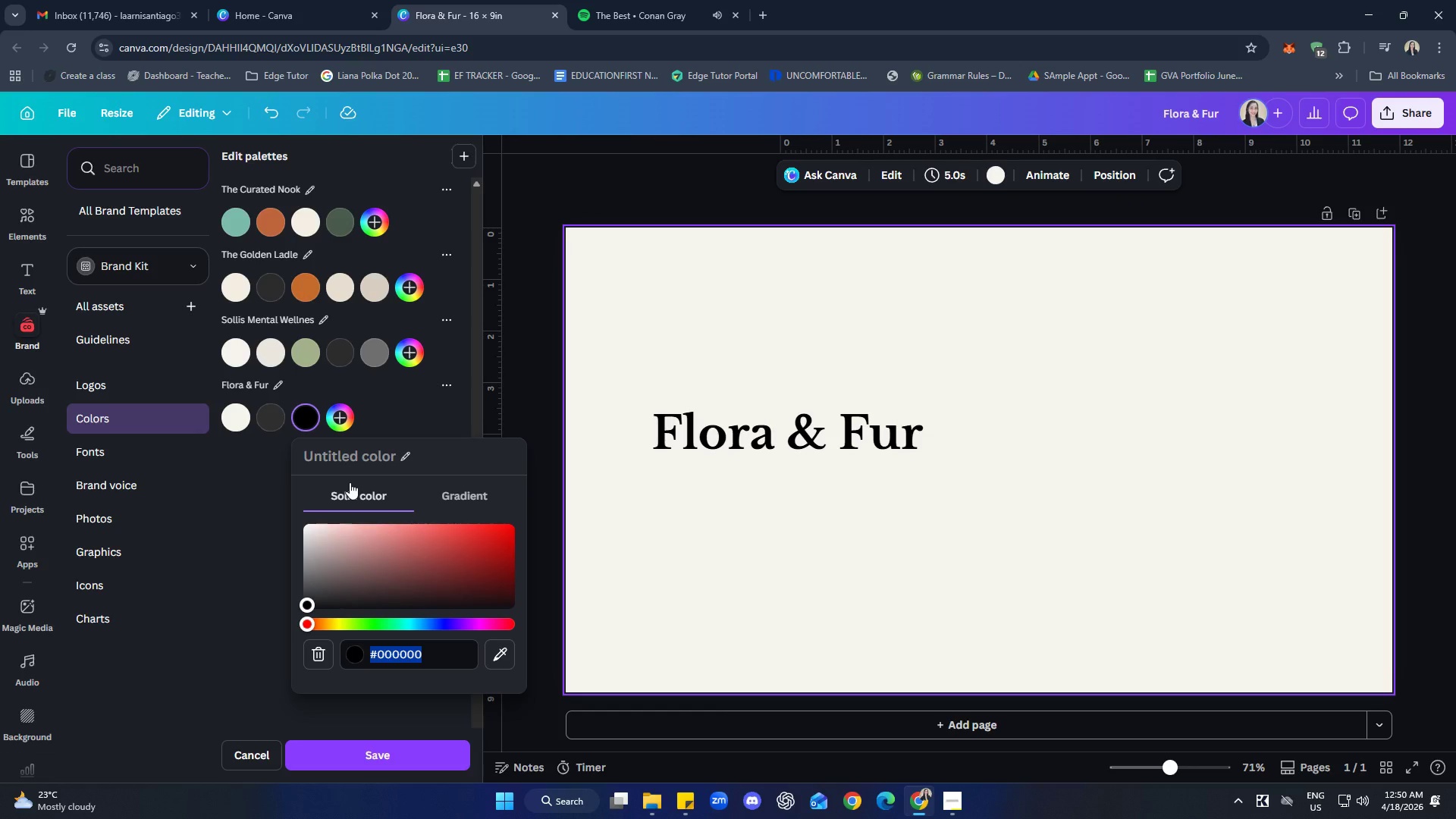 
type(7a726a)
 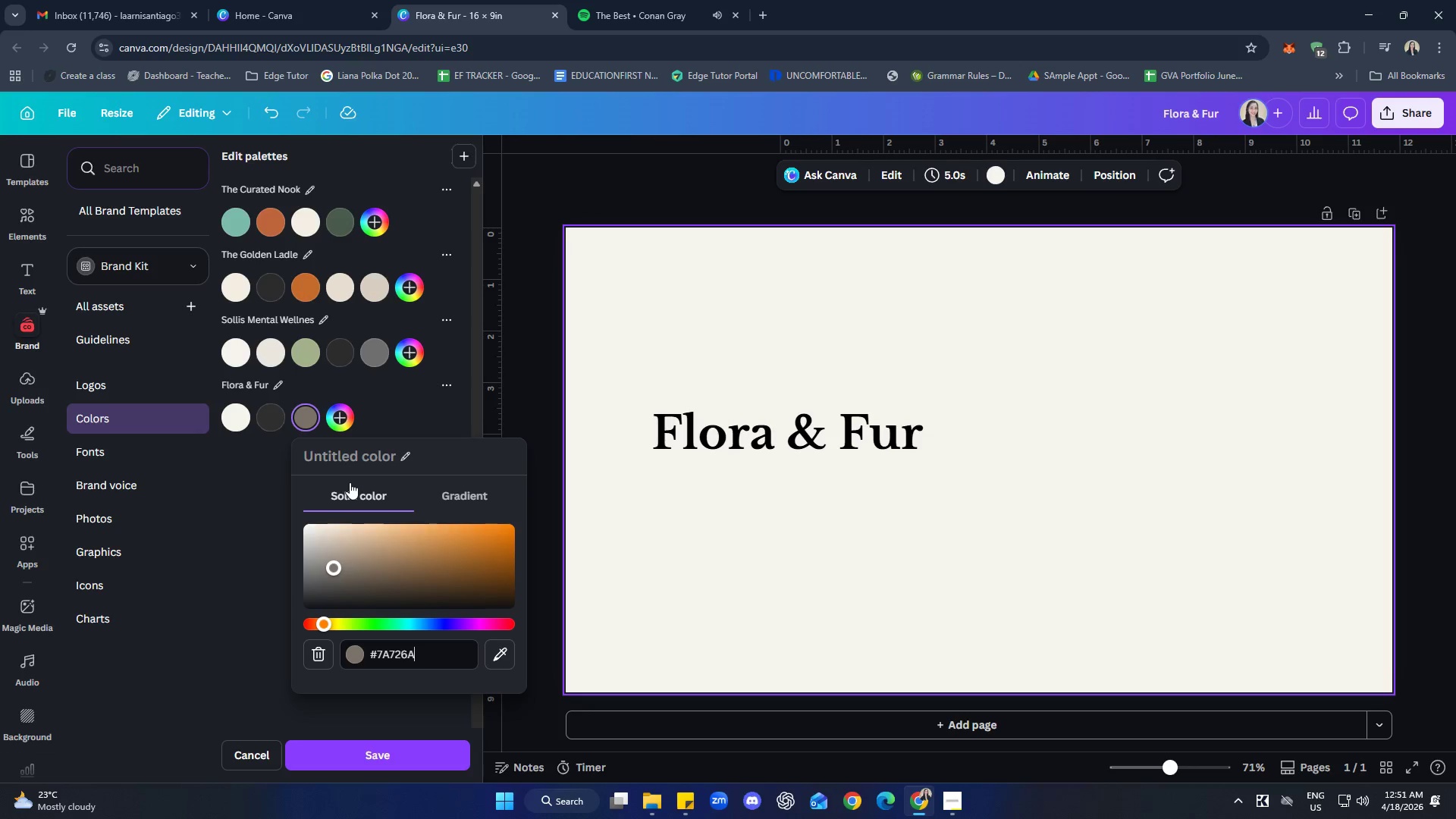 
key(Enter)
 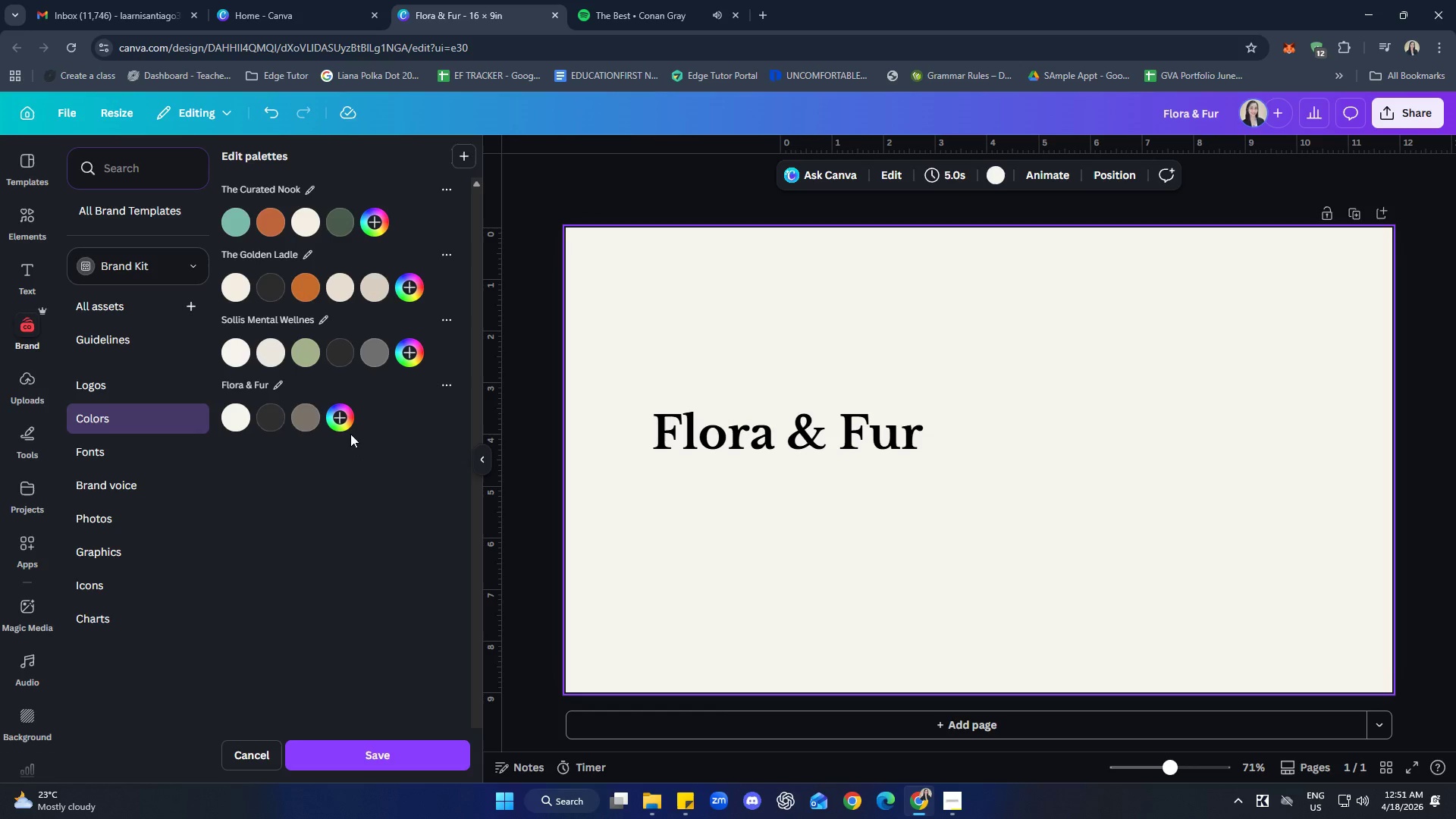 
left_click([346, 414])
 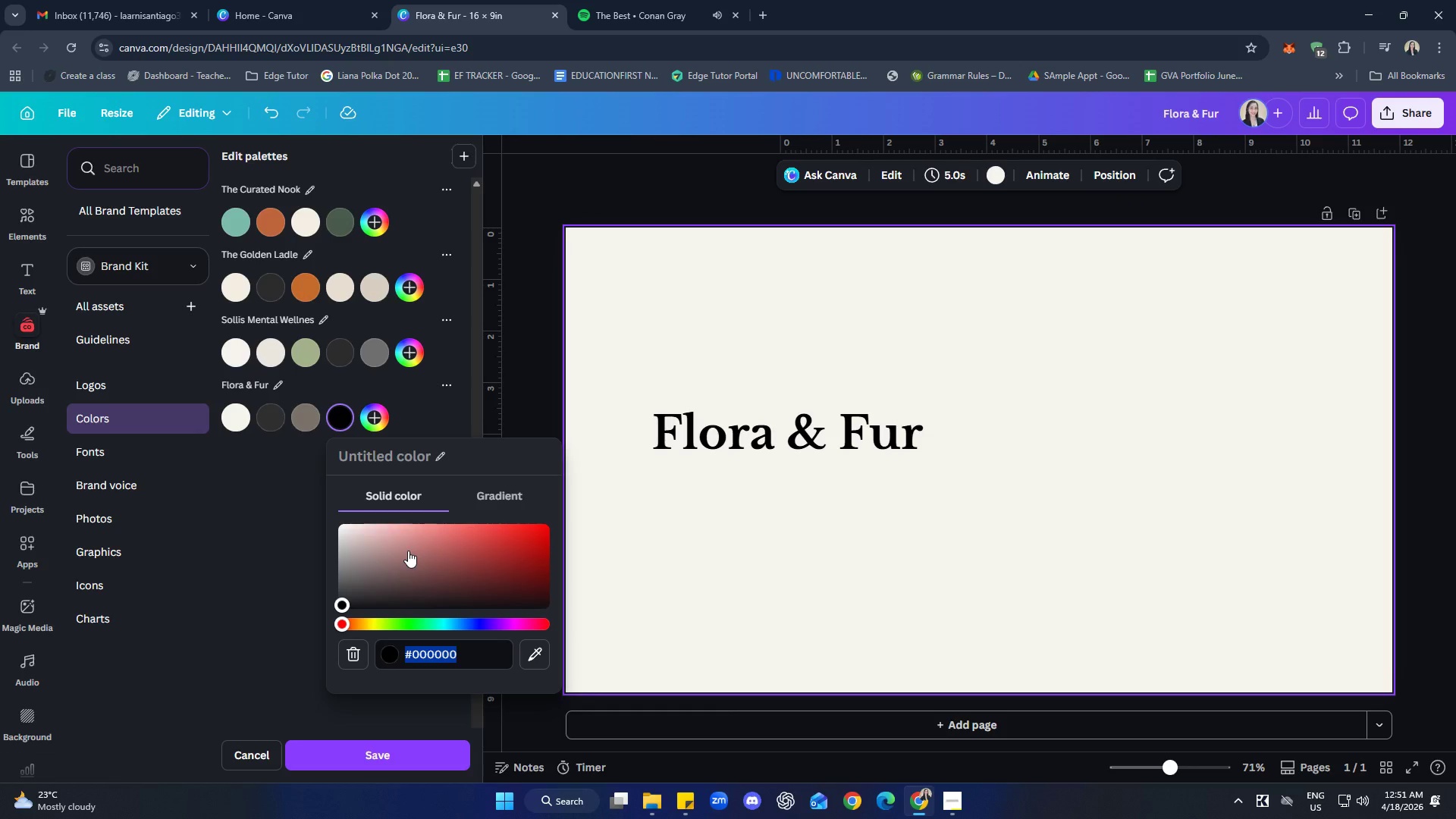 
type(d8d2cb)
 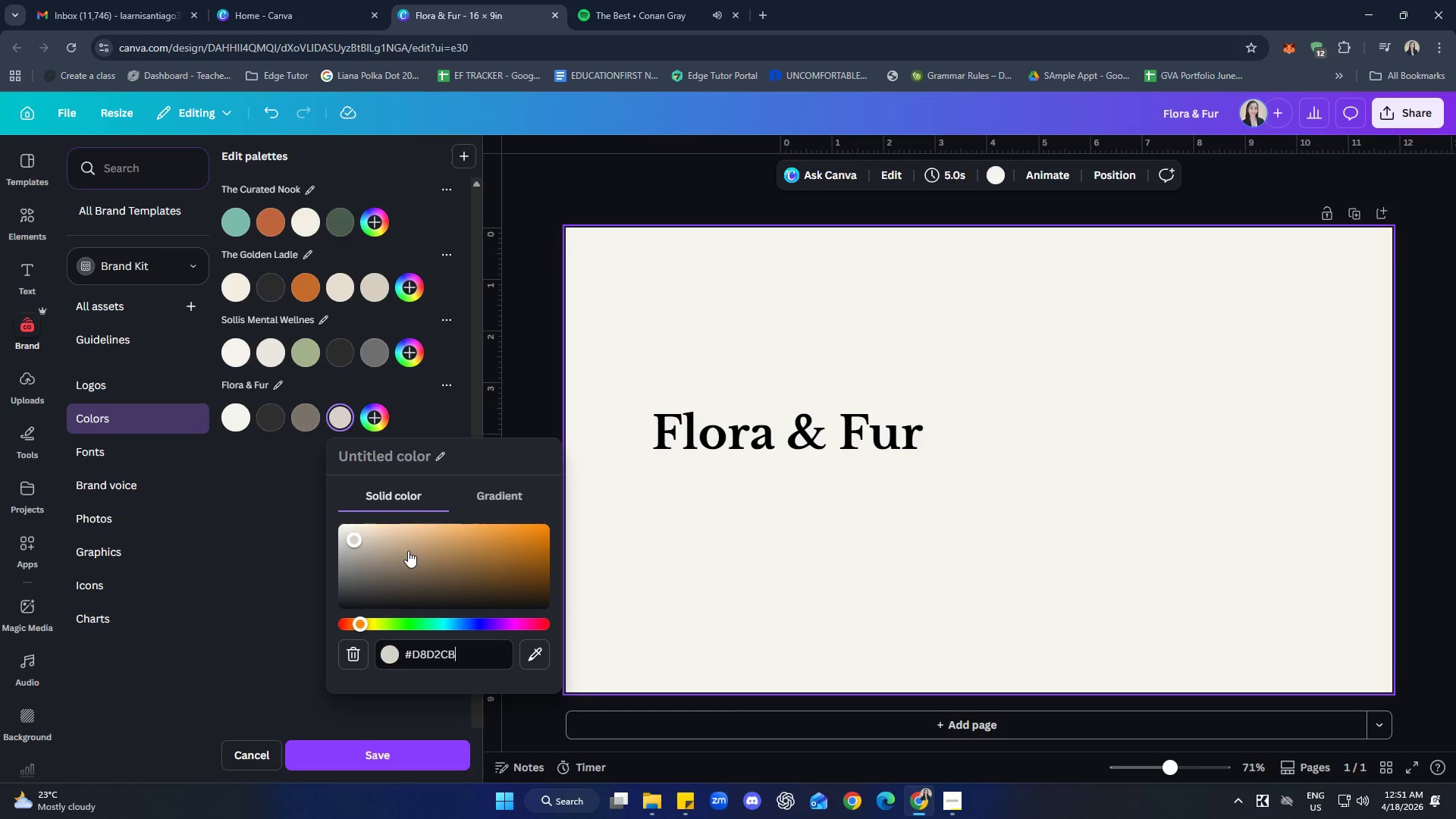 
key(Enter)
 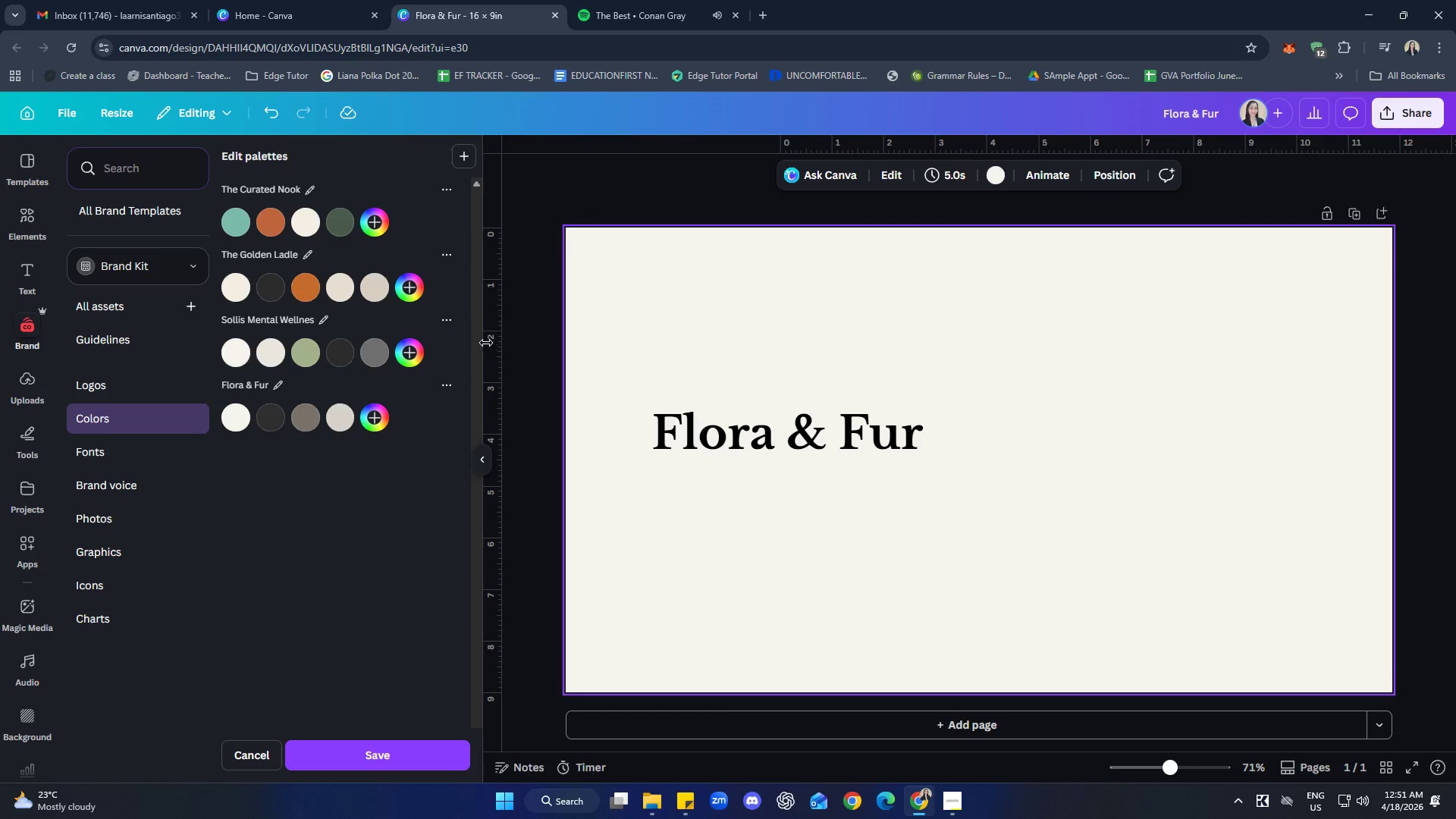 
left_click([381, 416])
 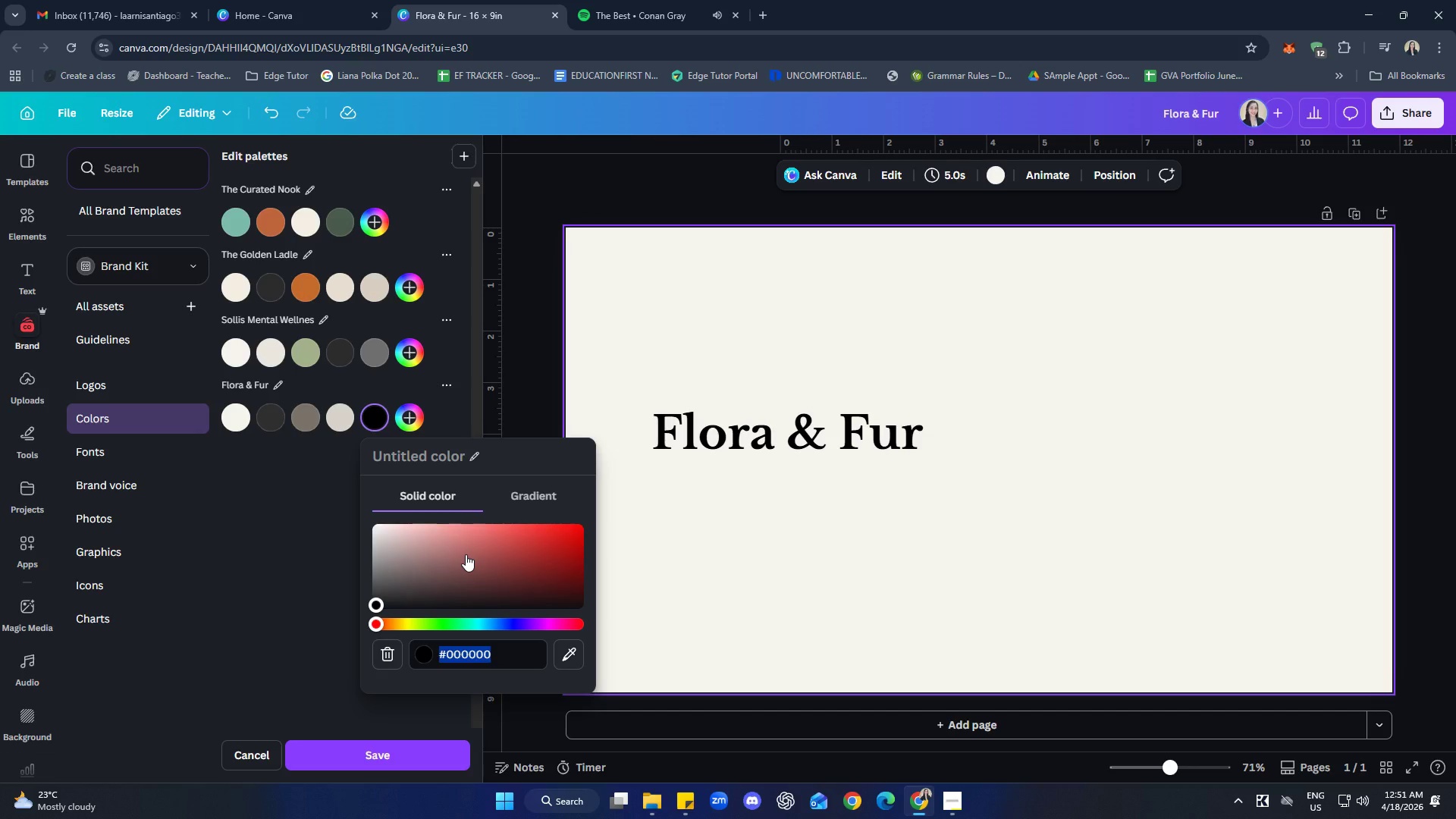 
type(e5ded6)
 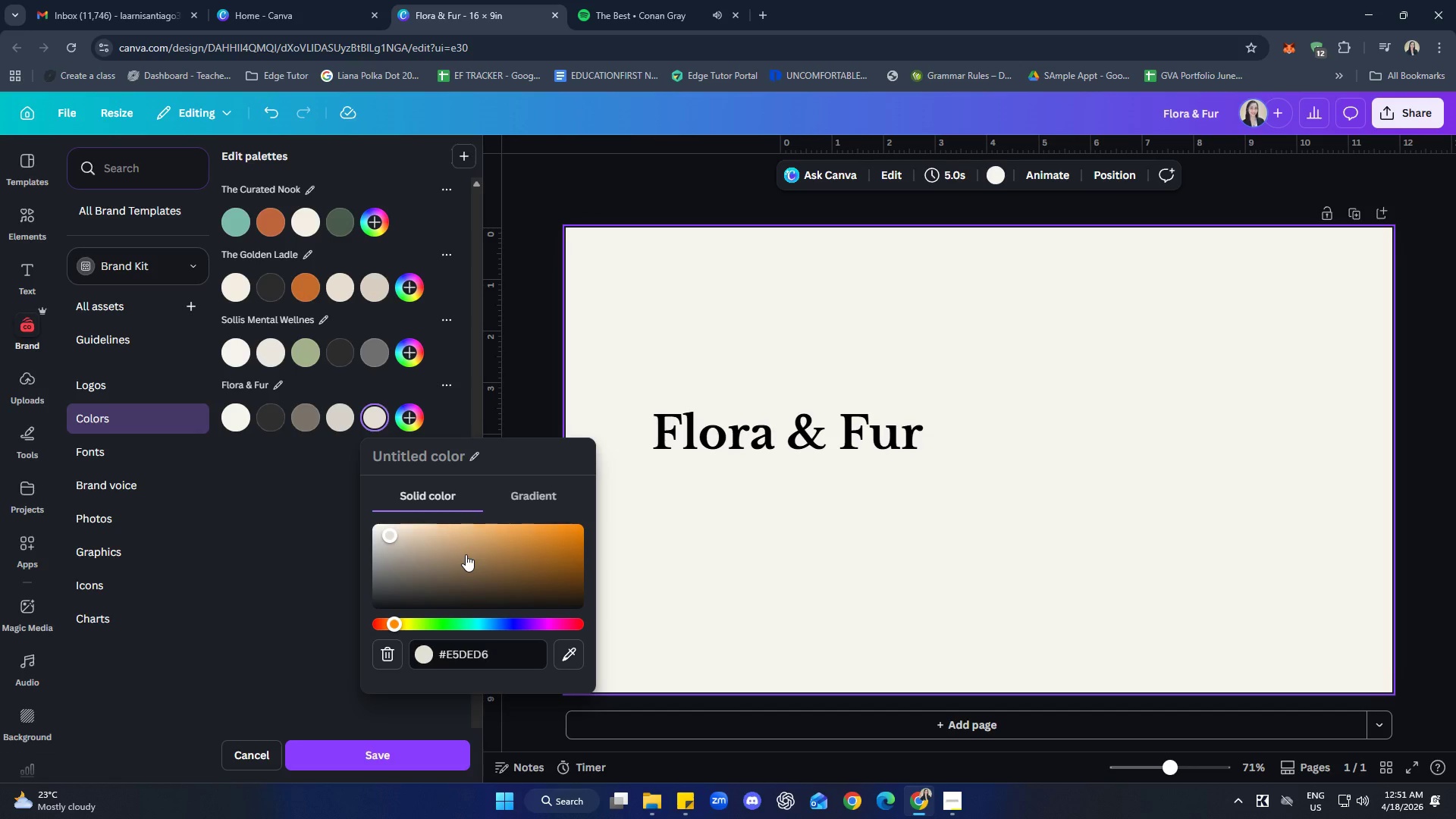 
key(Enter)
 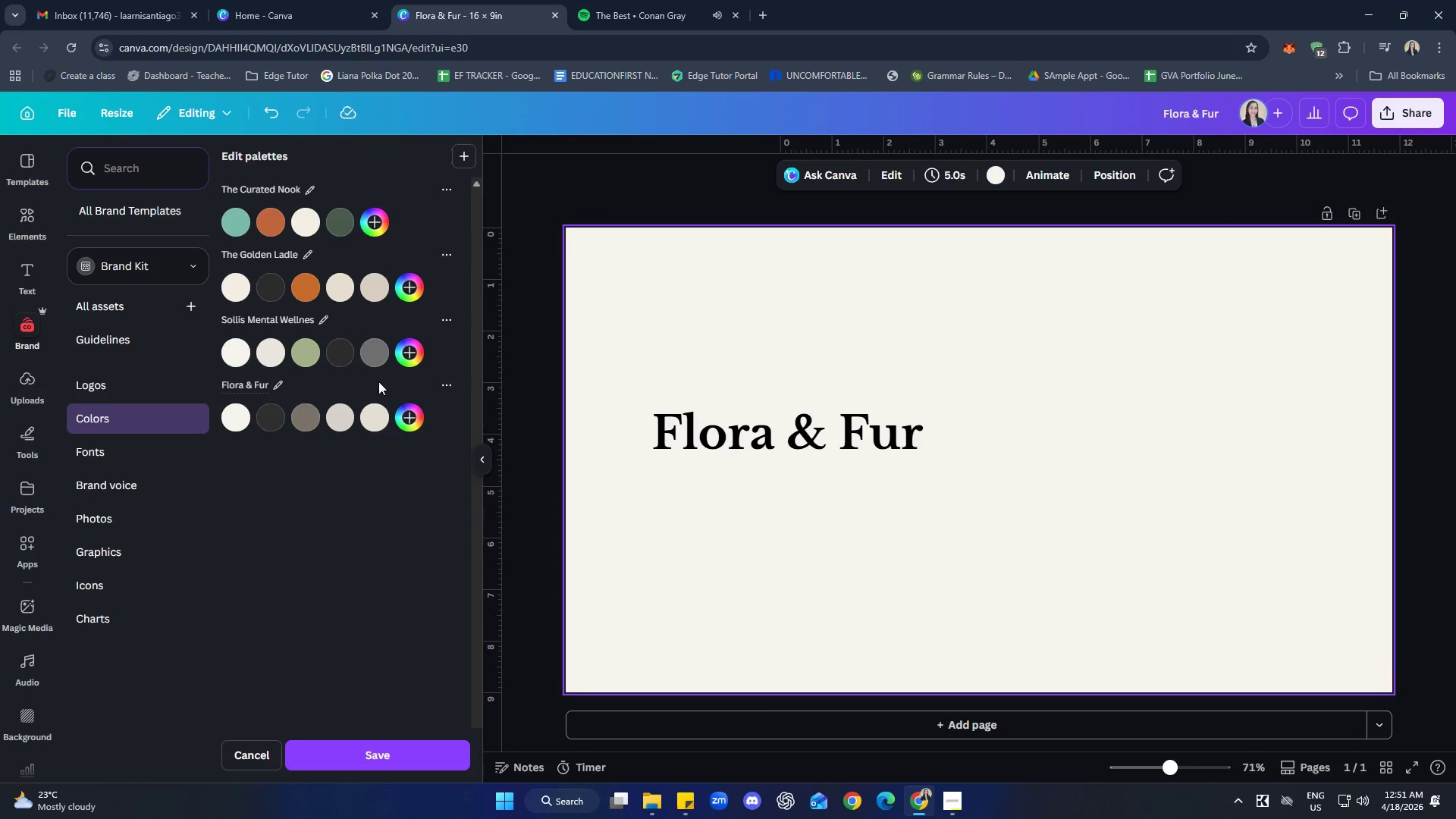 
left_click([410, 758])
 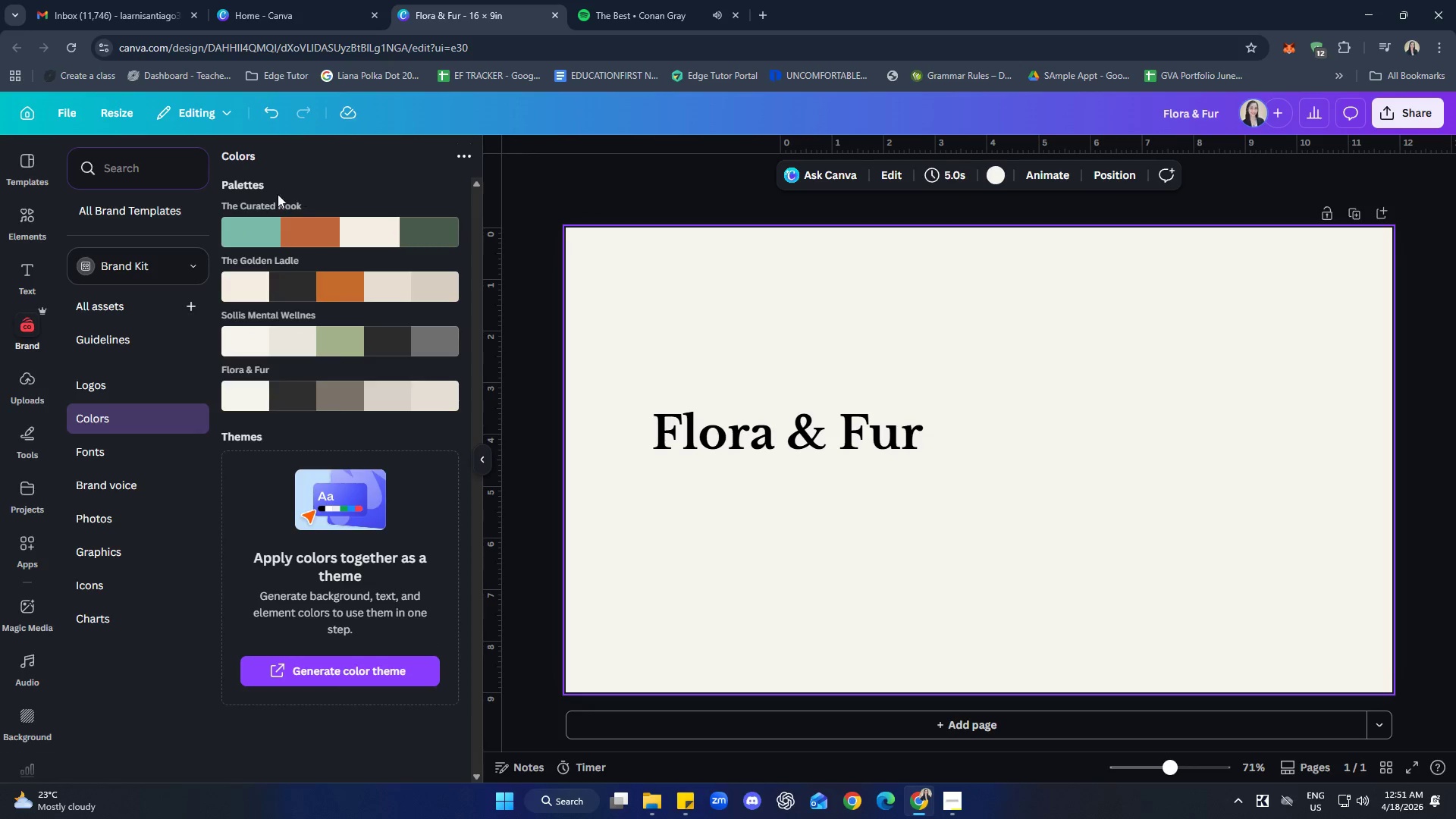 
left_click([21, 207])
 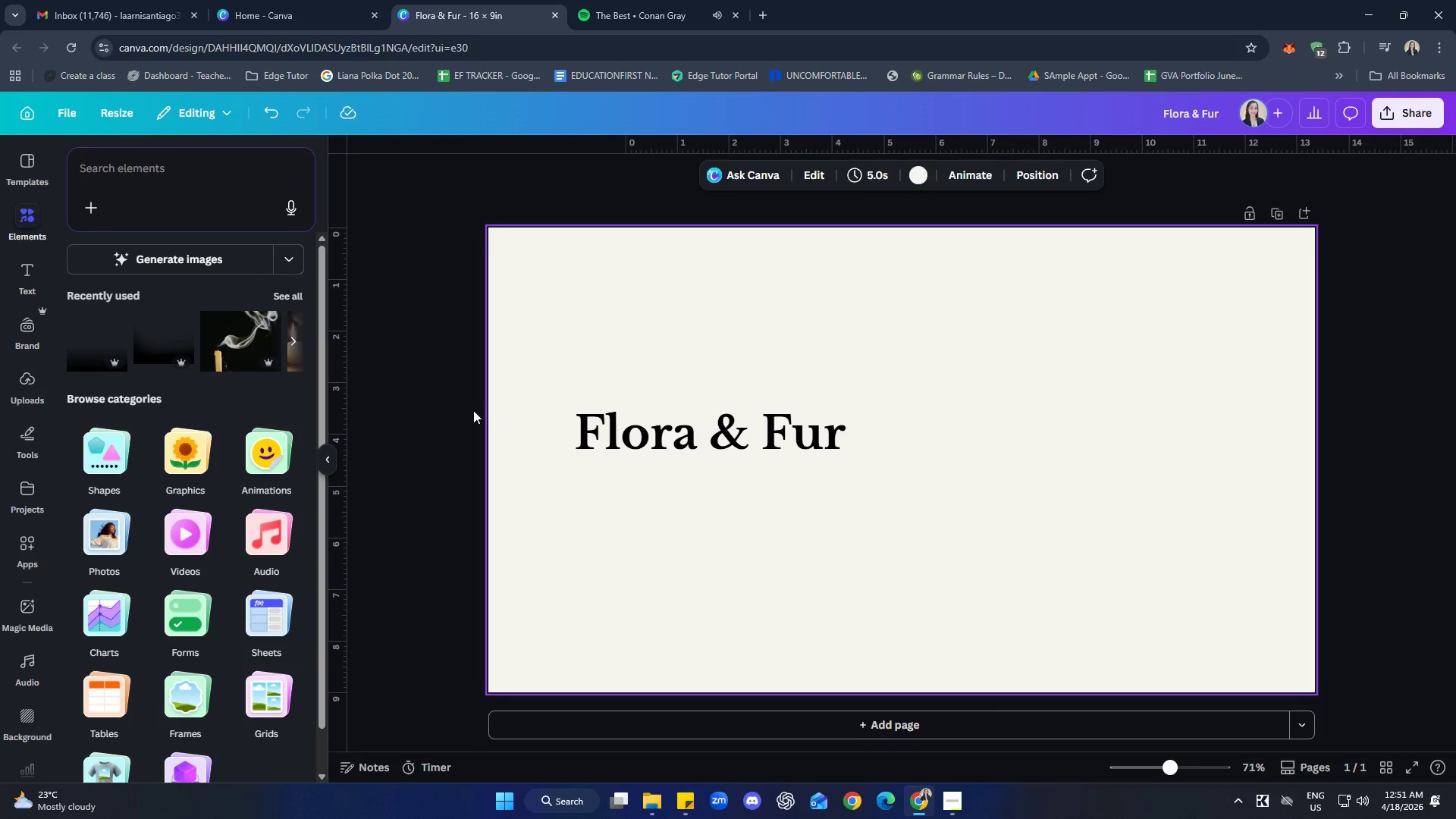 
left_click([755, 433])
 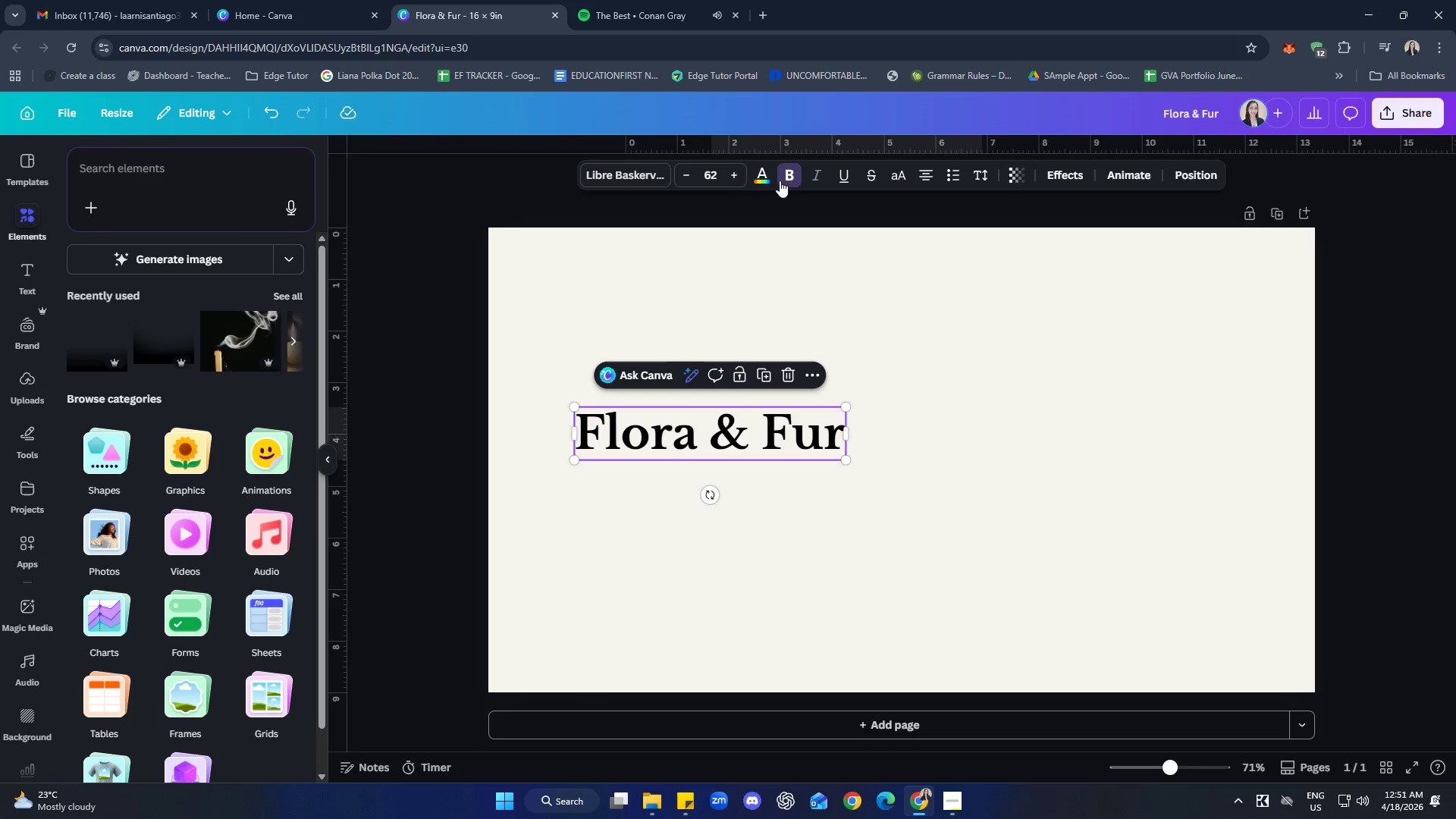 
left_click([769, 182])
 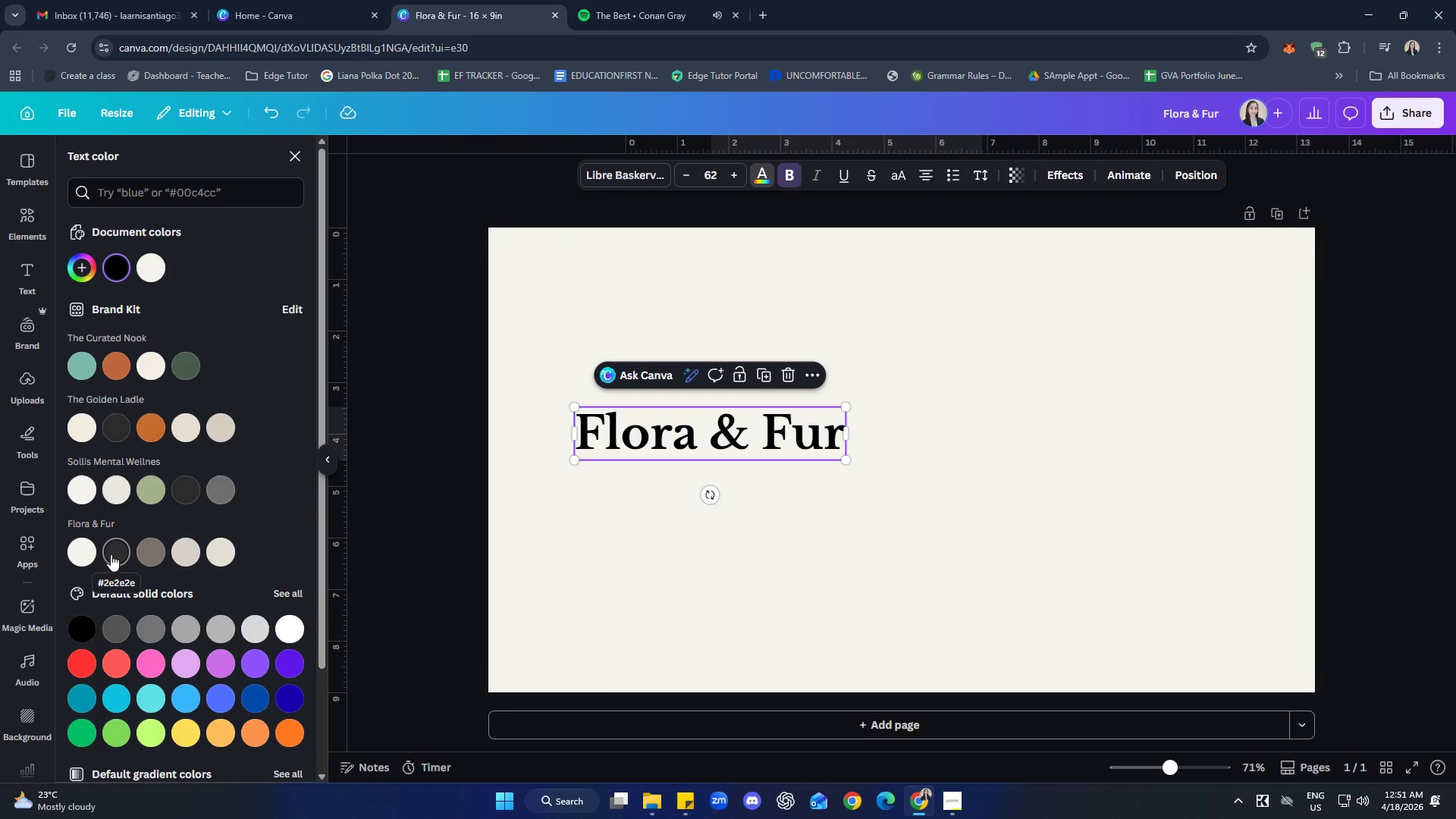 
left_click([112, 554])
 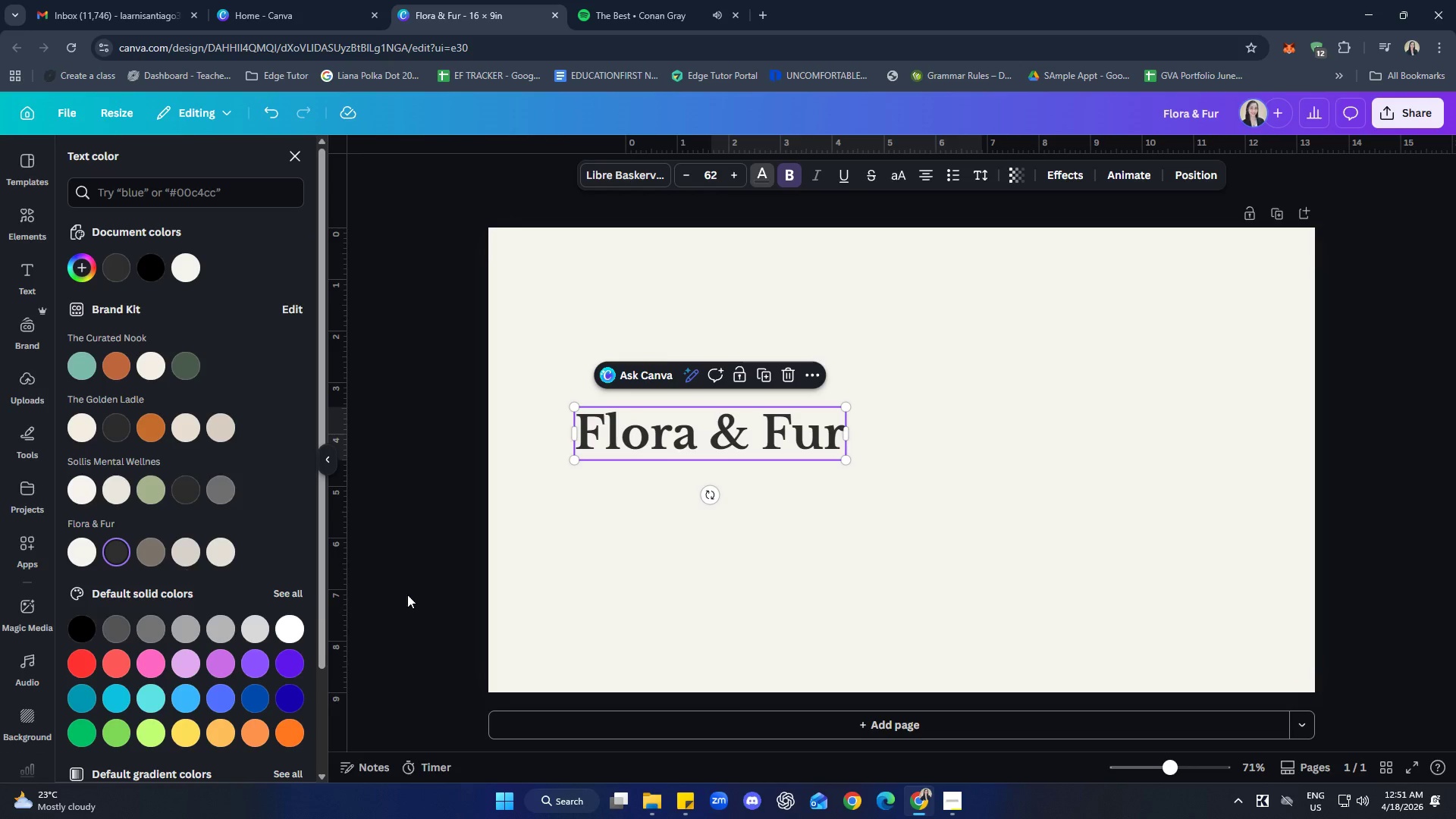 
left_click([738, 577])
 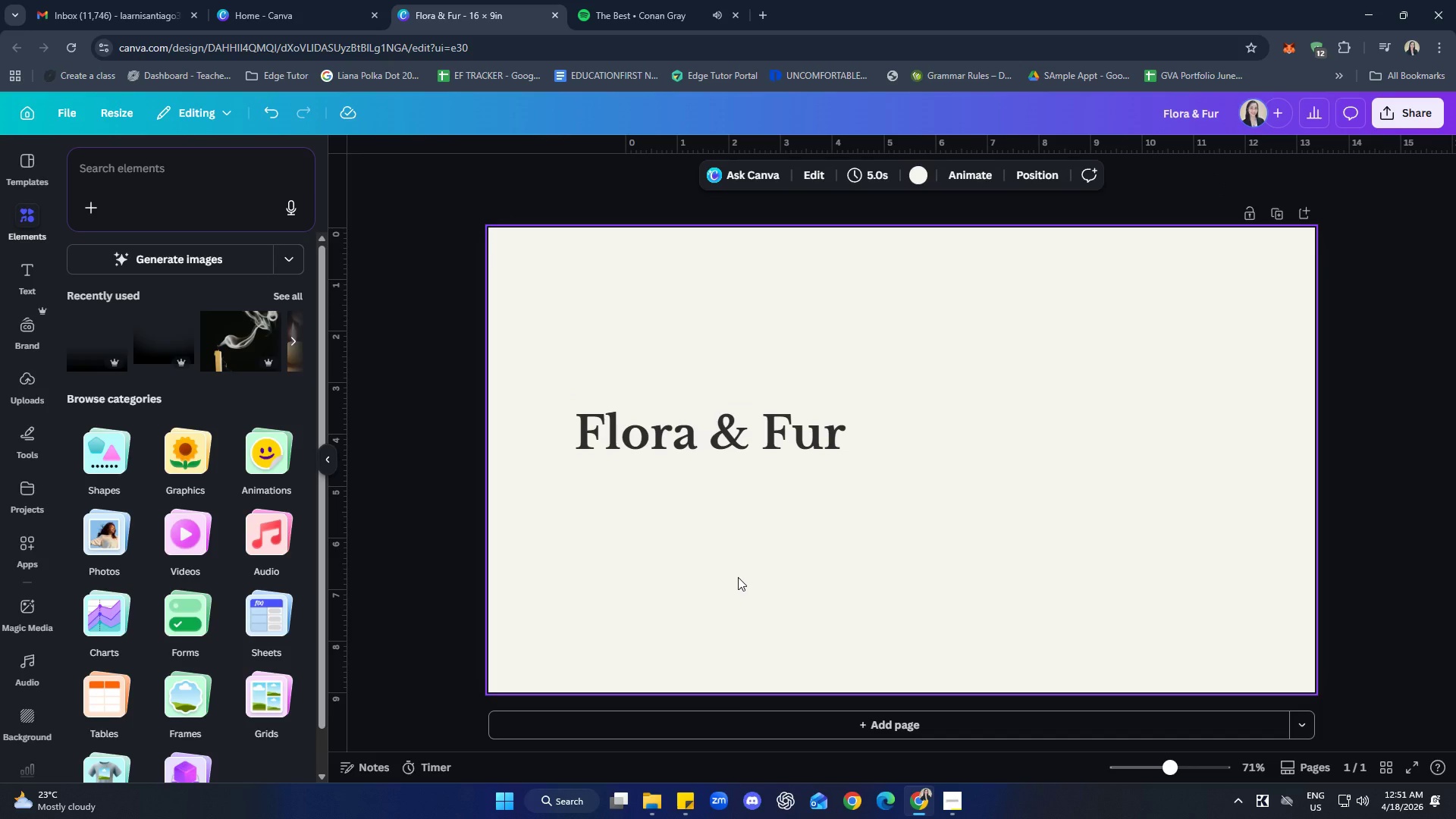 
wait(11.39)
 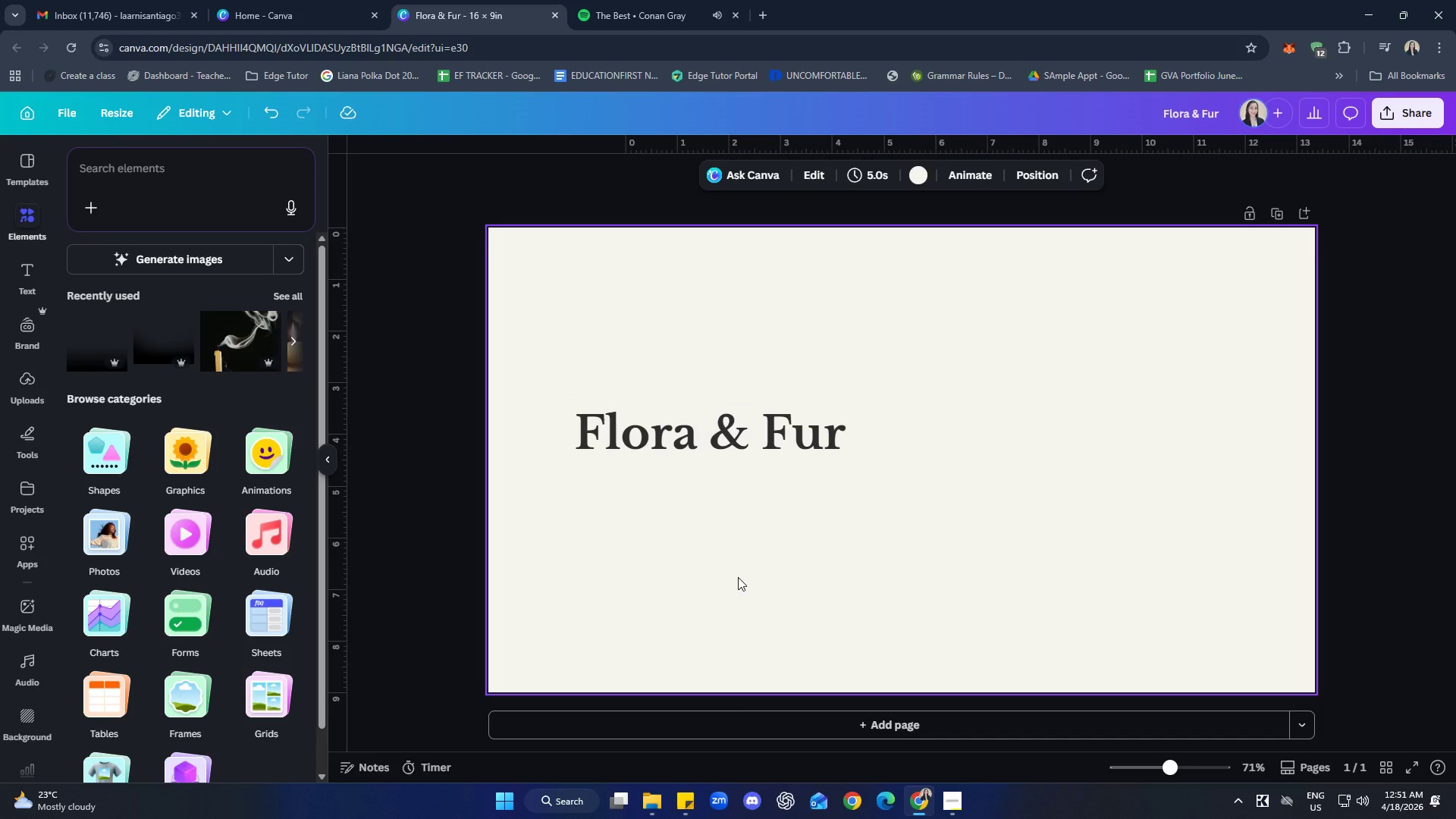 
left_click([175, 184])
 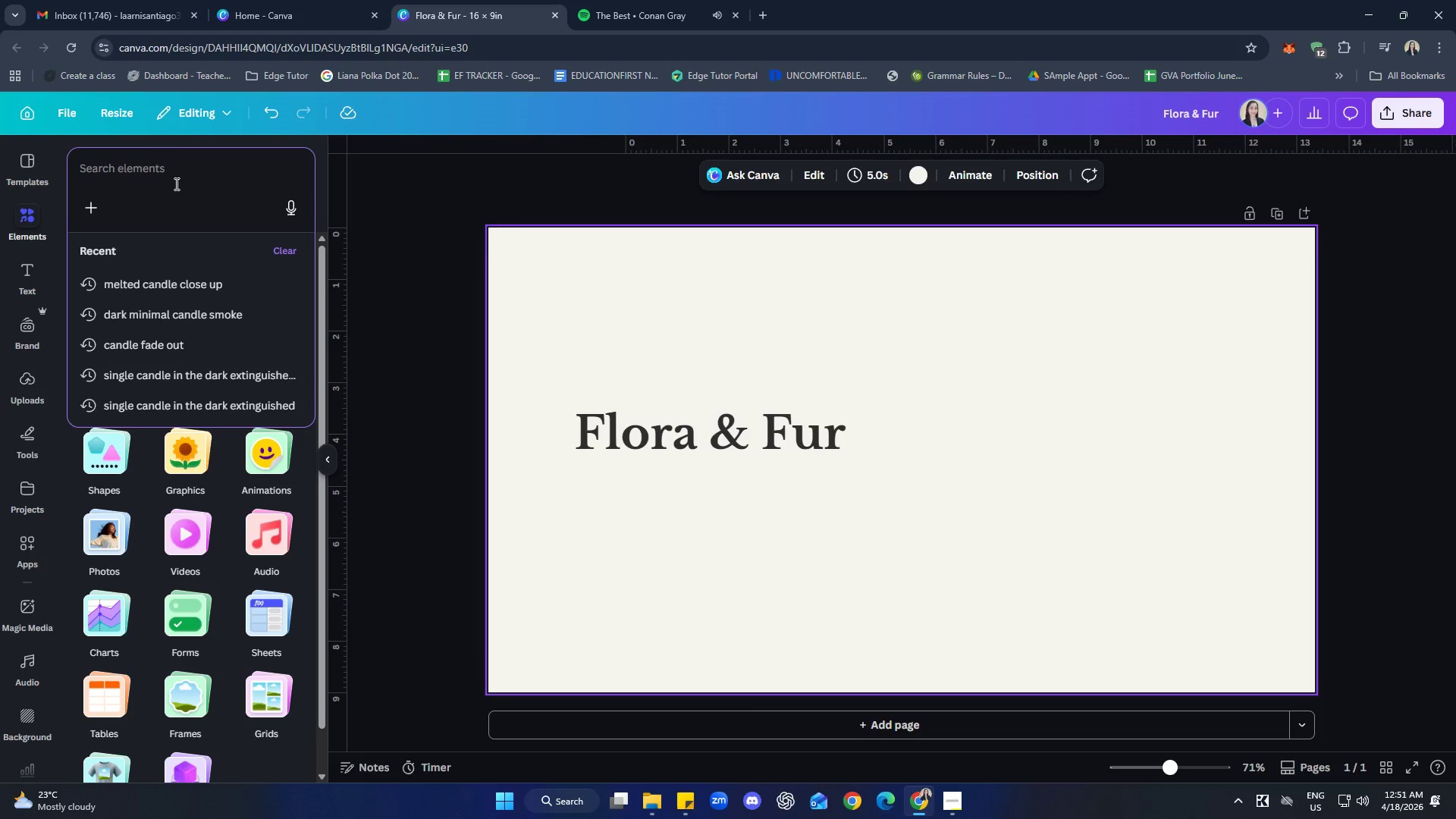 
type(dog porta)
key(Backspace)
type(rait ne)
key(Backspace)
type(eutral background)
 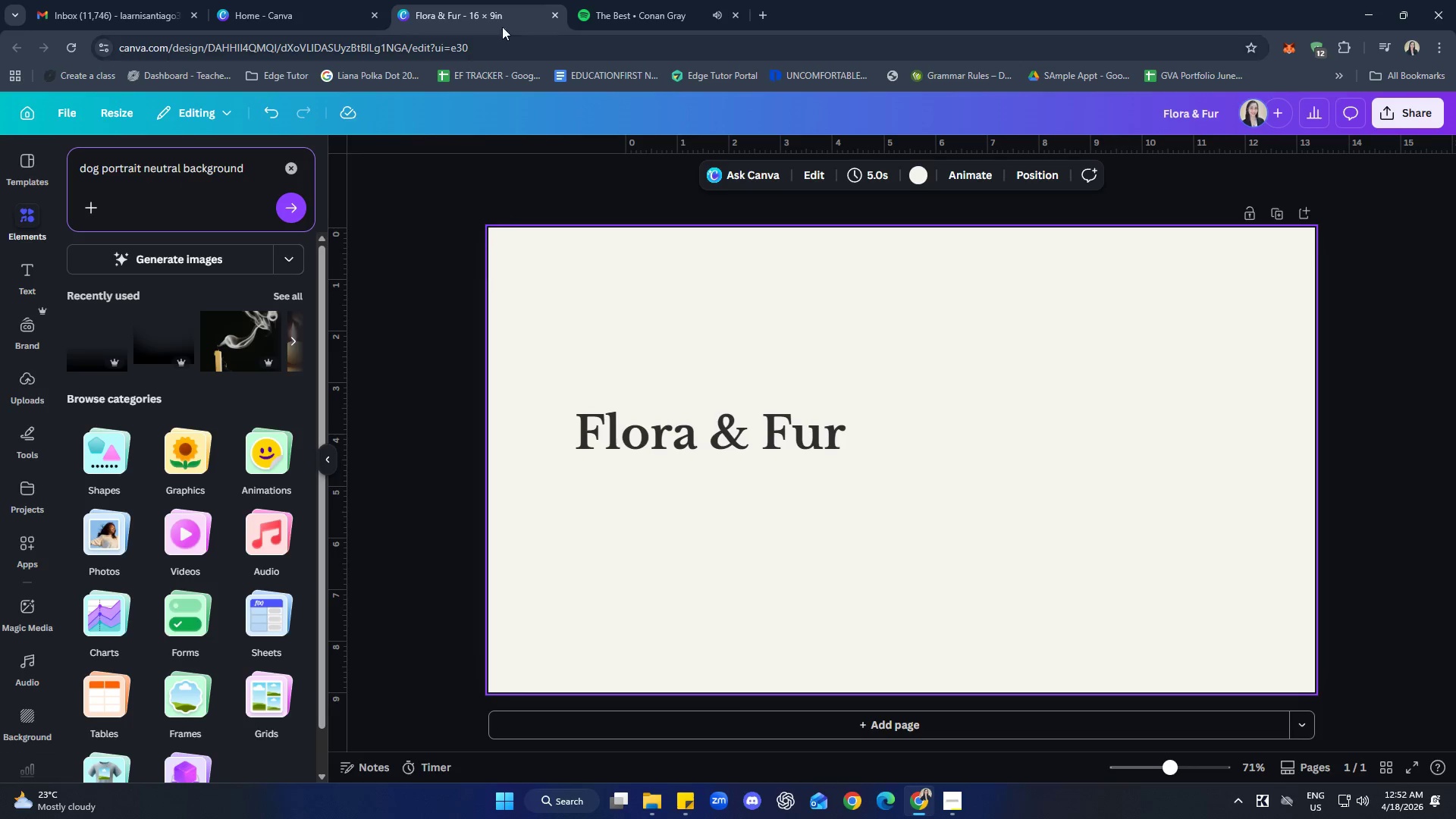 
left_click([579, 0])
 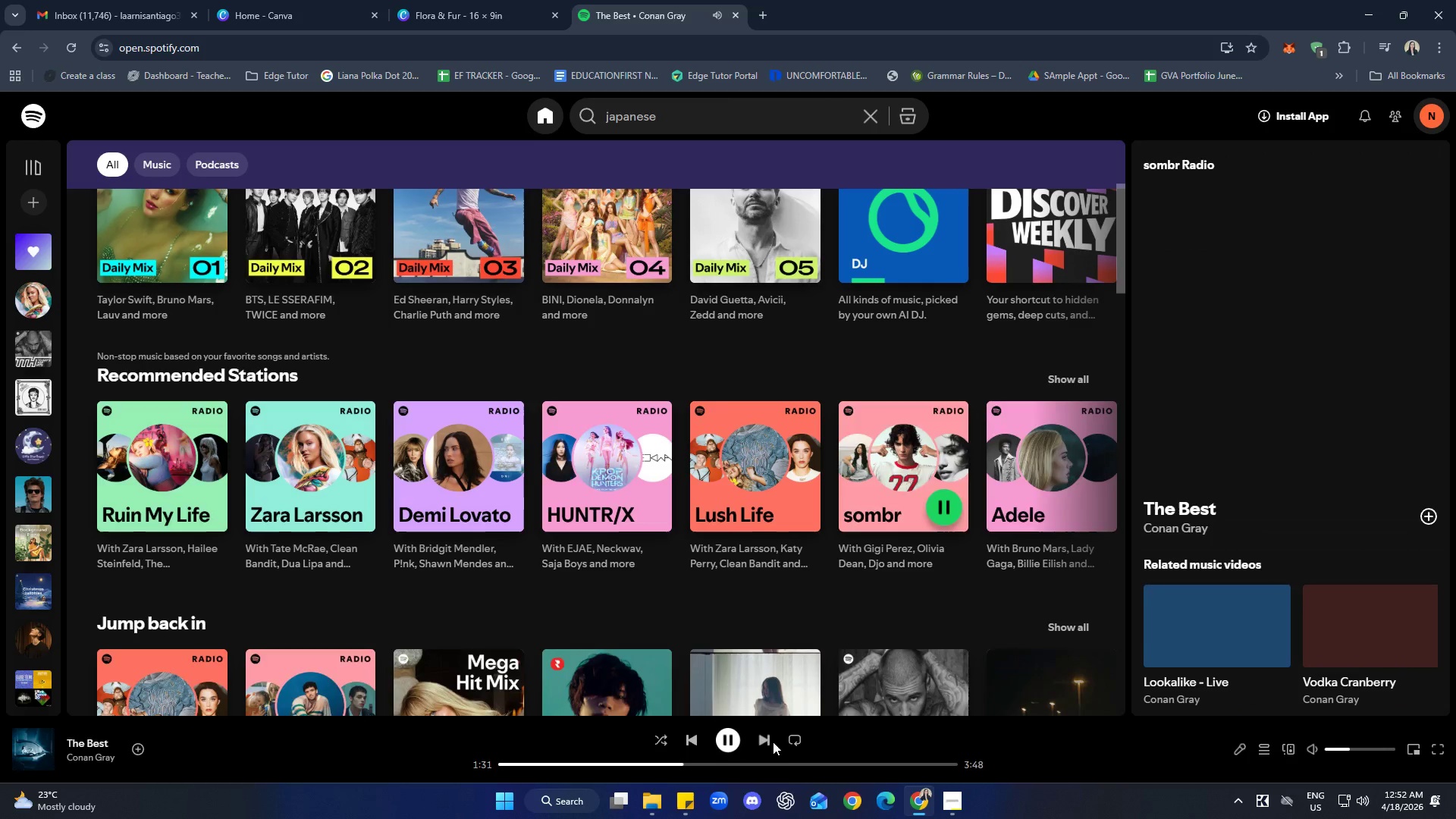 
left_click([769, 739])
 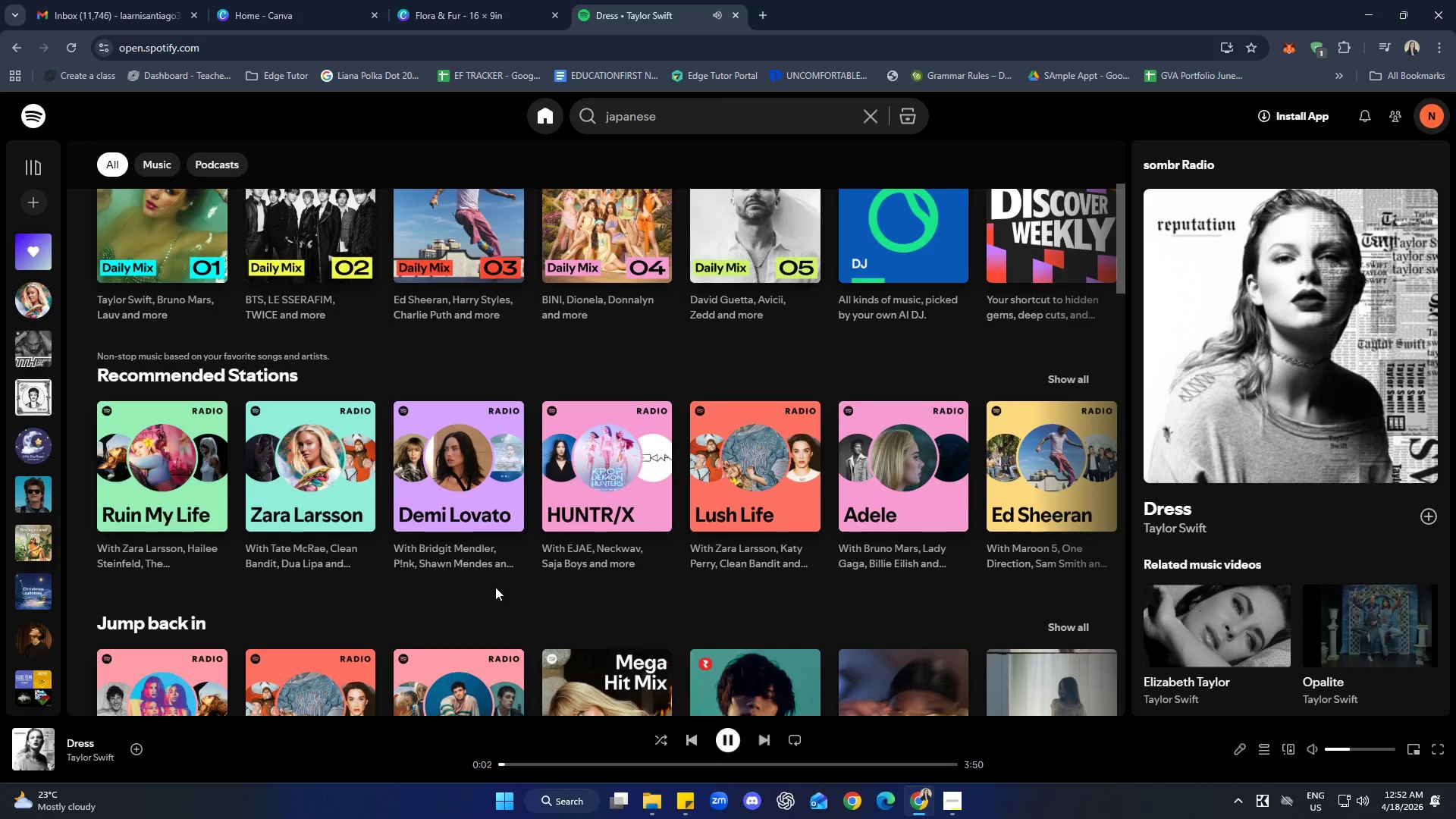 
scroll: coordinate [495, 587], scroll_direction: down, amount: 1.0
 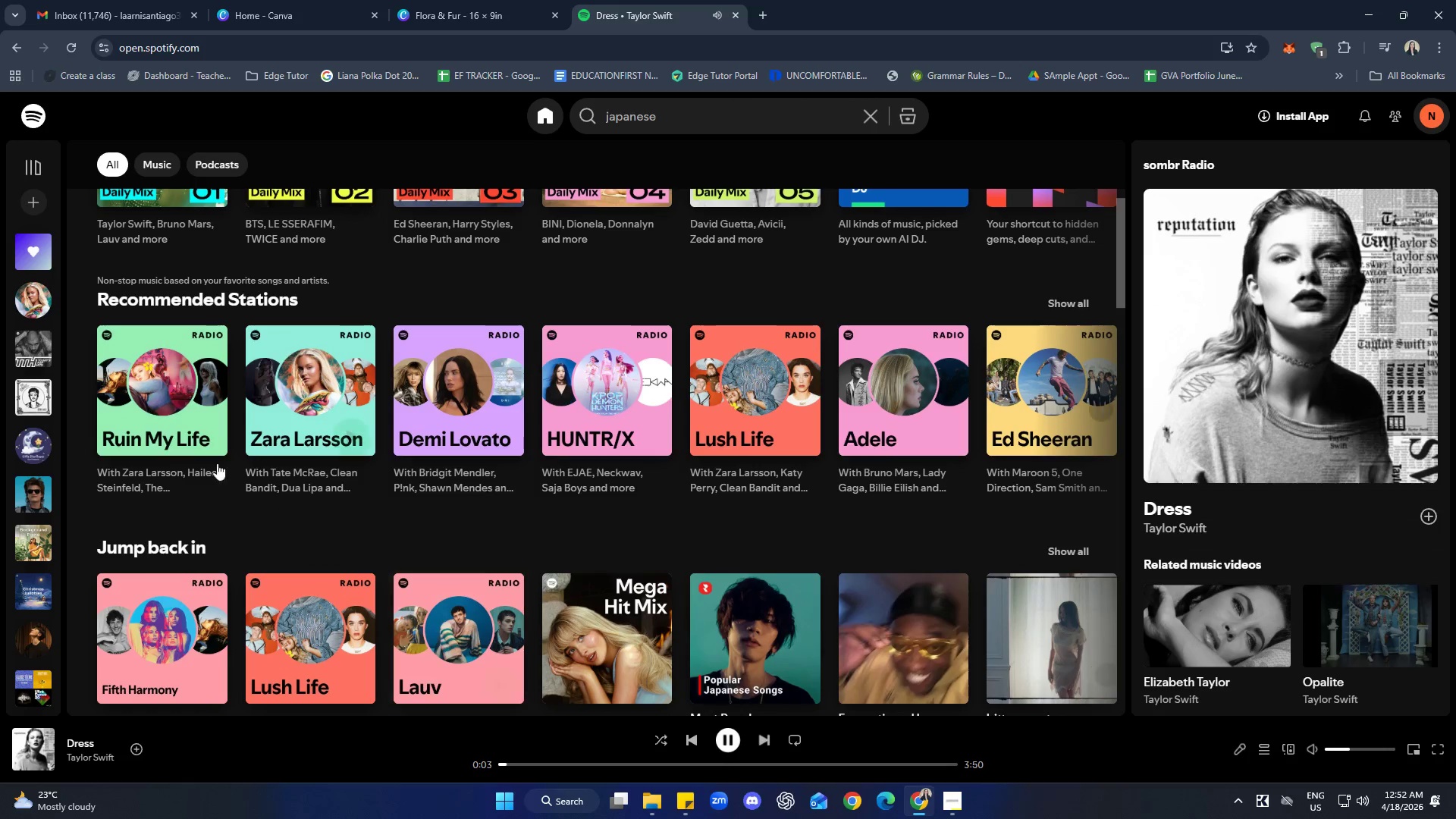 
left_click([159, 392])
 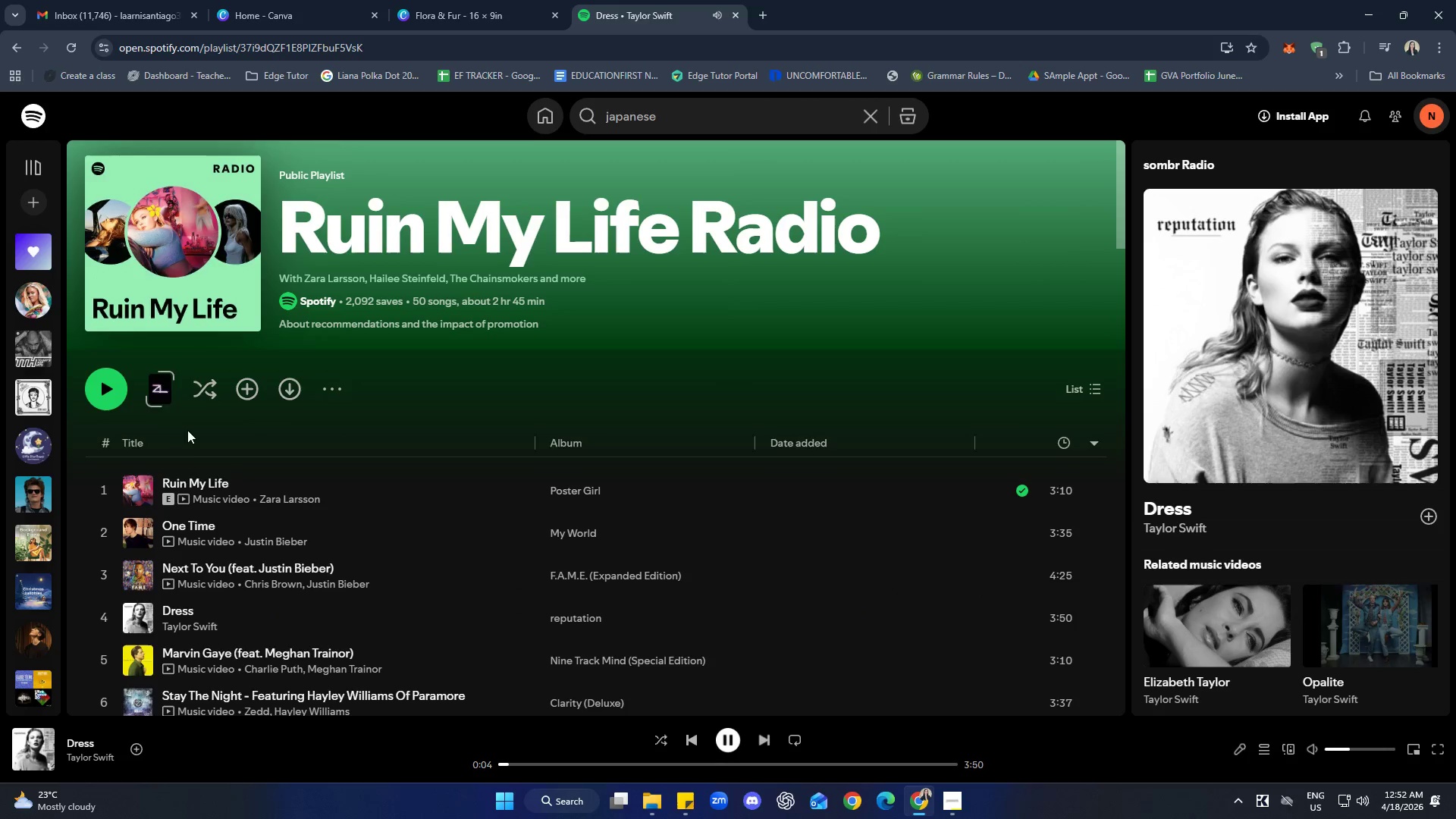 
left_click([111, 380])
 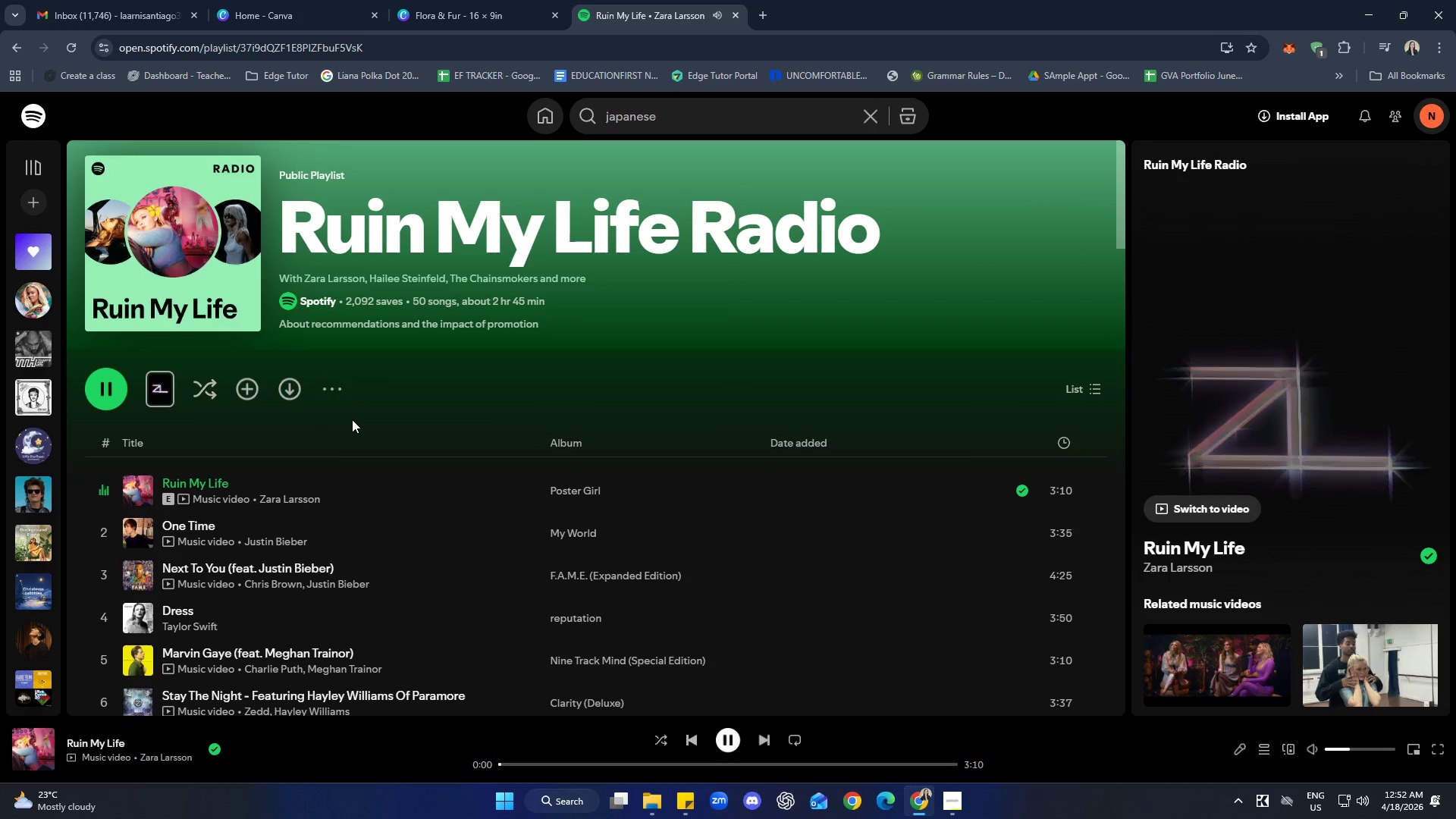 
left_click([467, 4])
 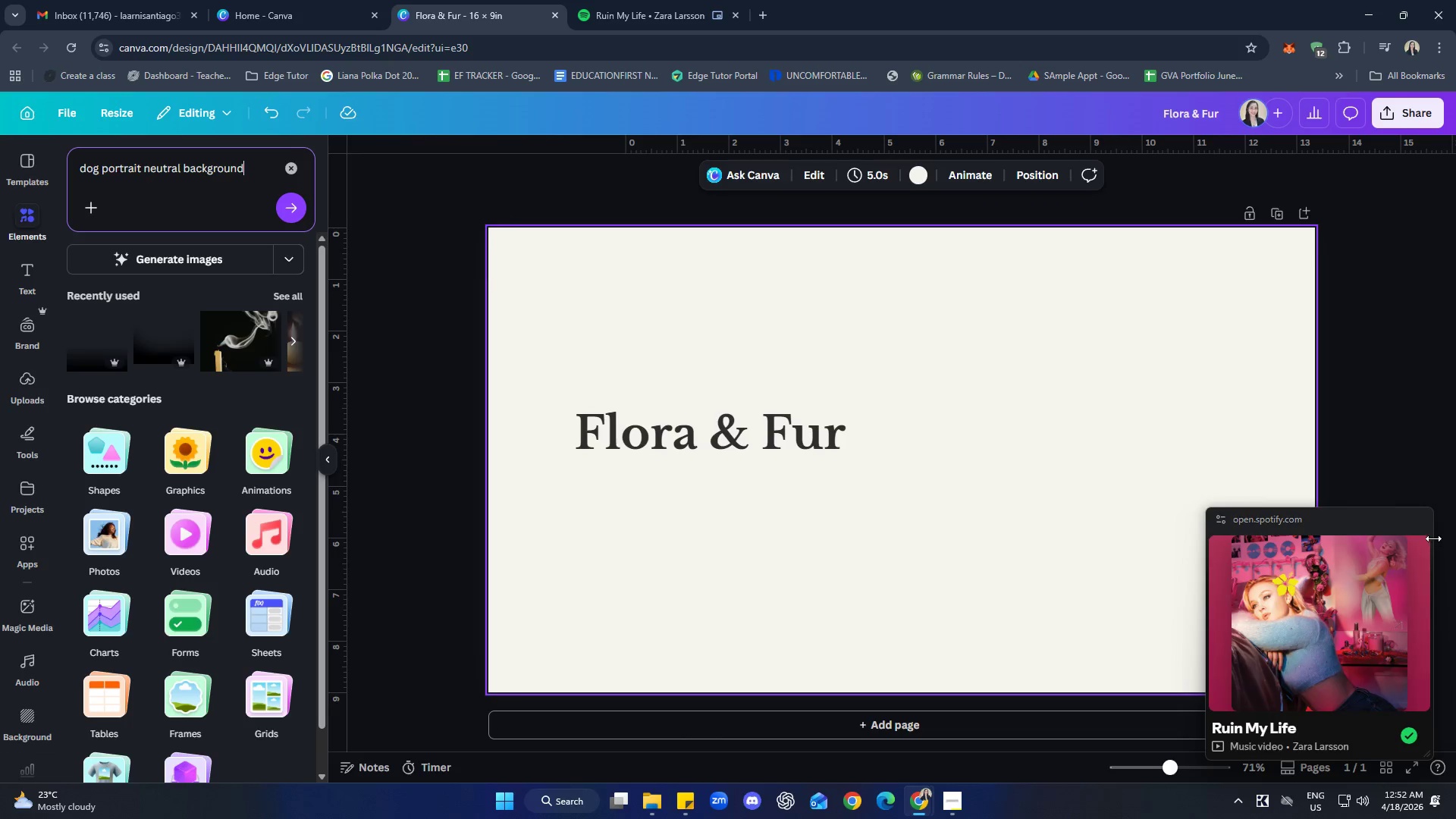 
left_click([1420, 517])
 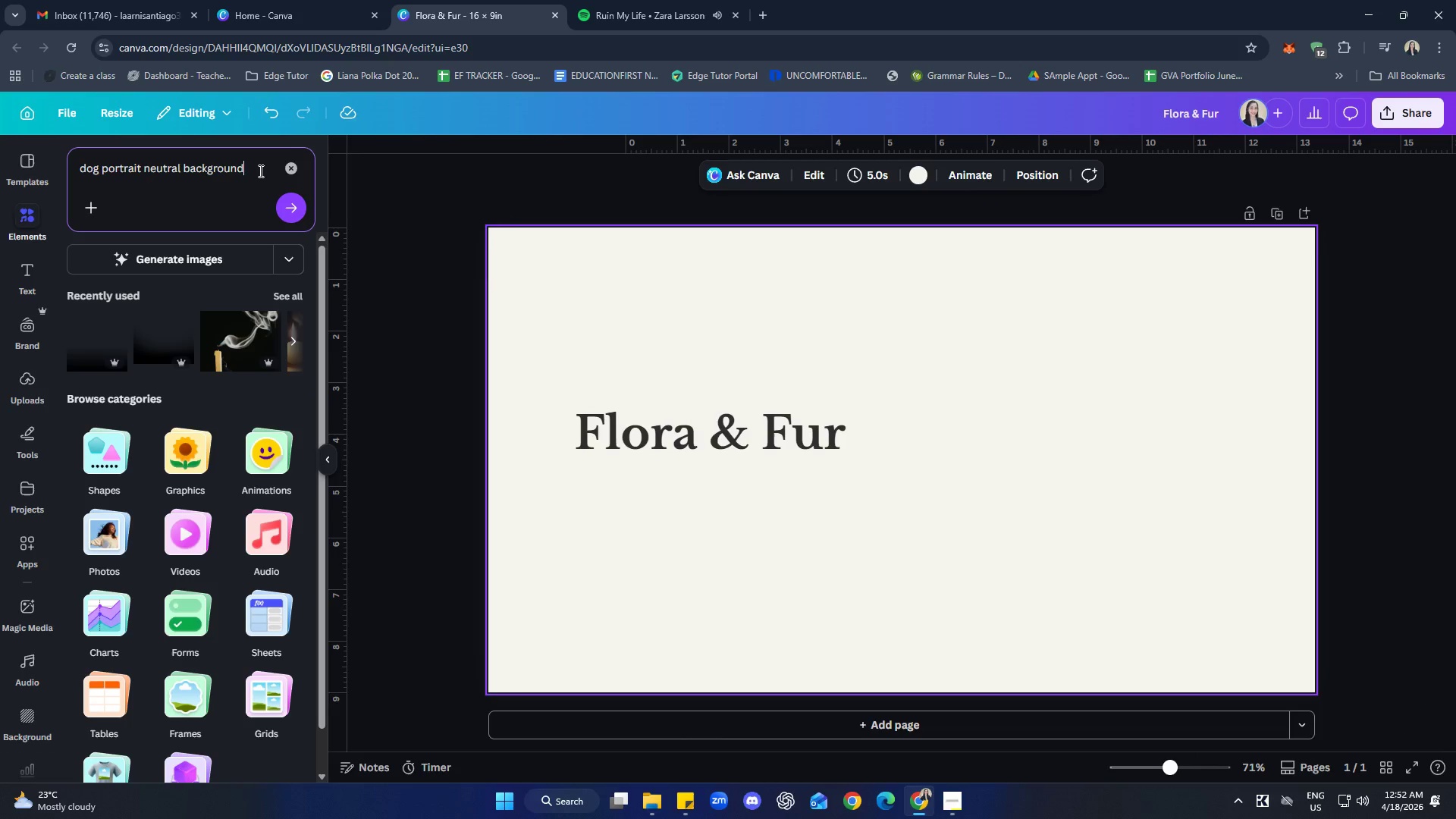 
left_click([259, 171])
 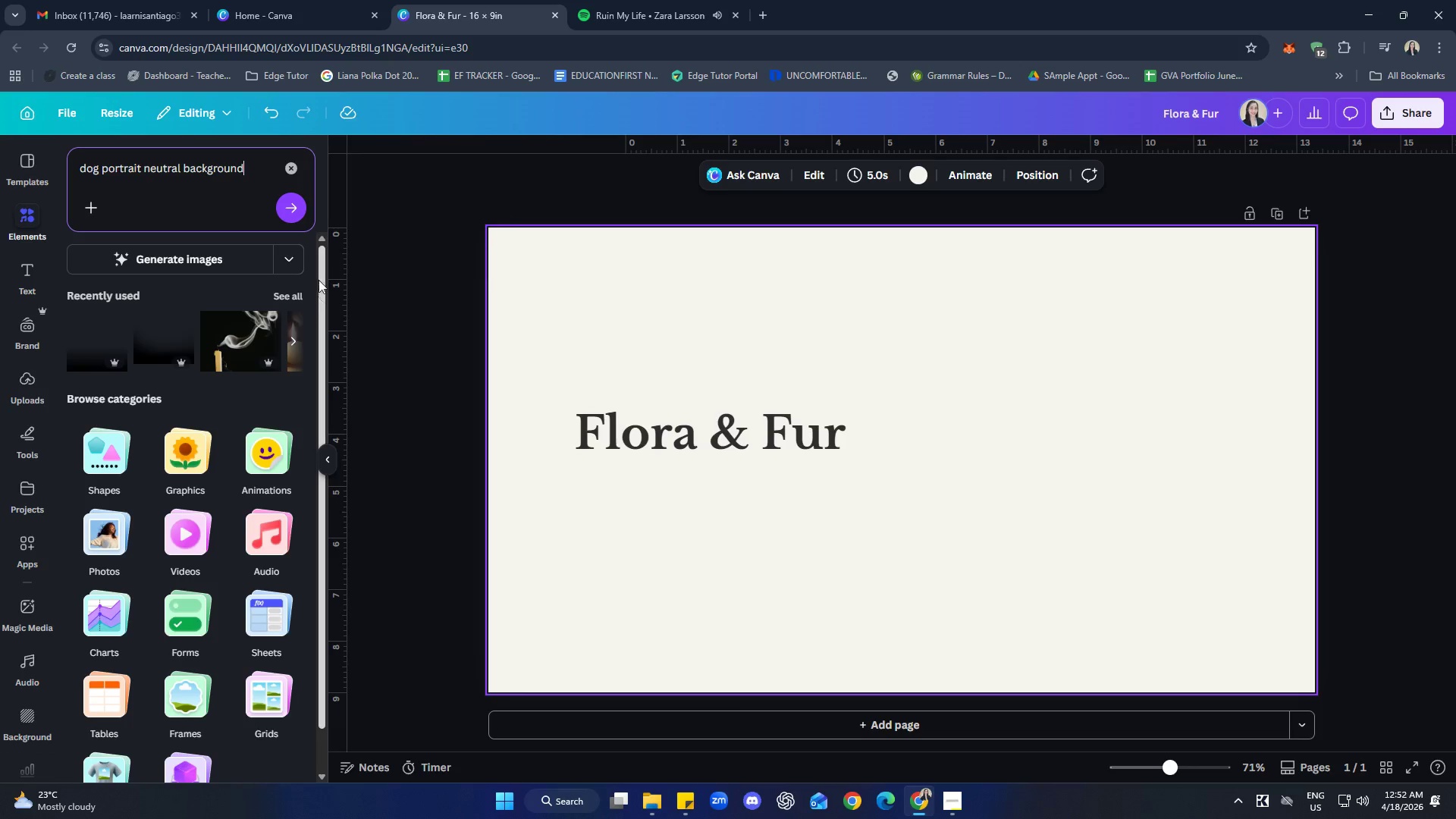 
left_click([290, 207])
 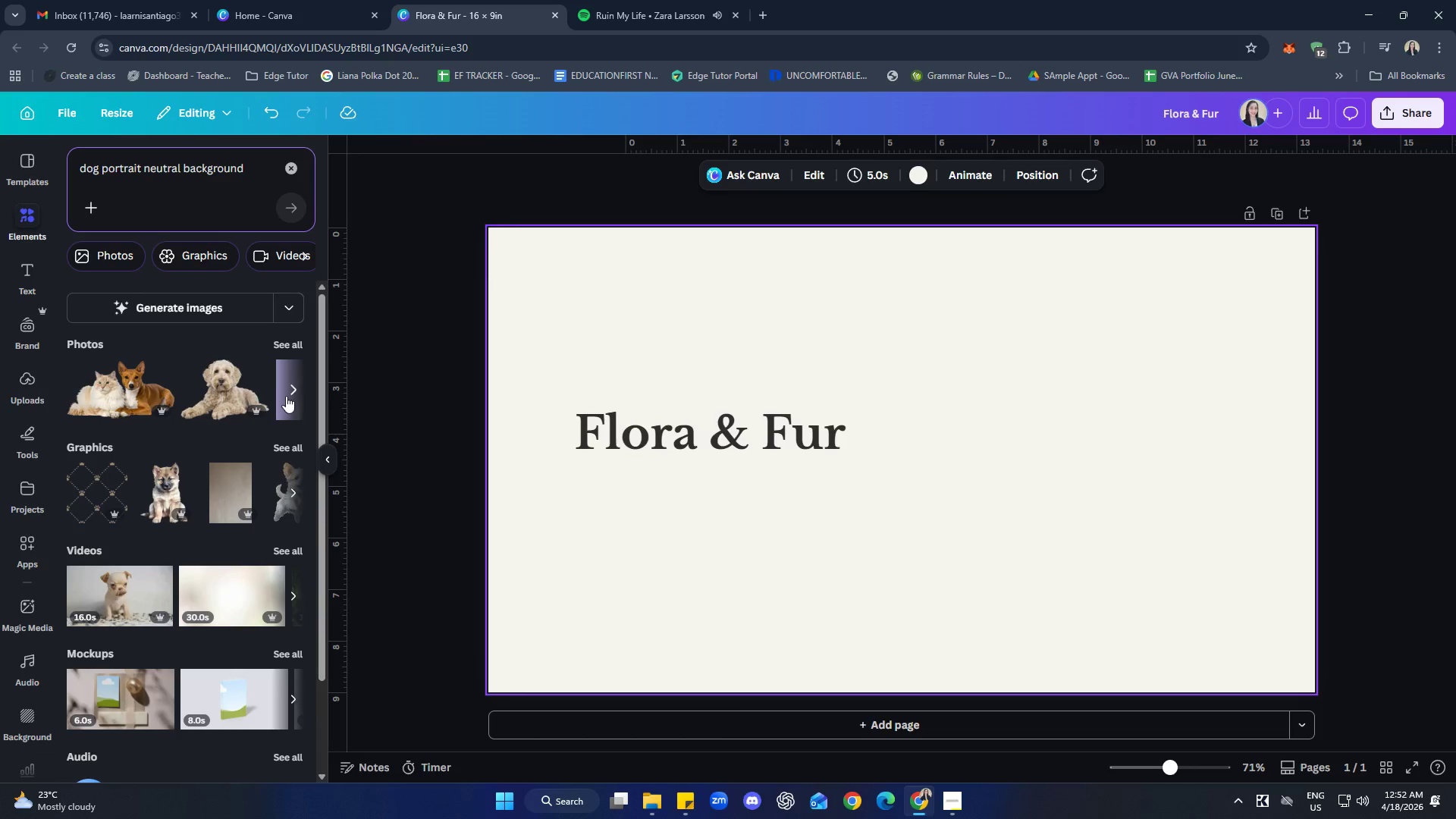 
left_click([292, 340])
 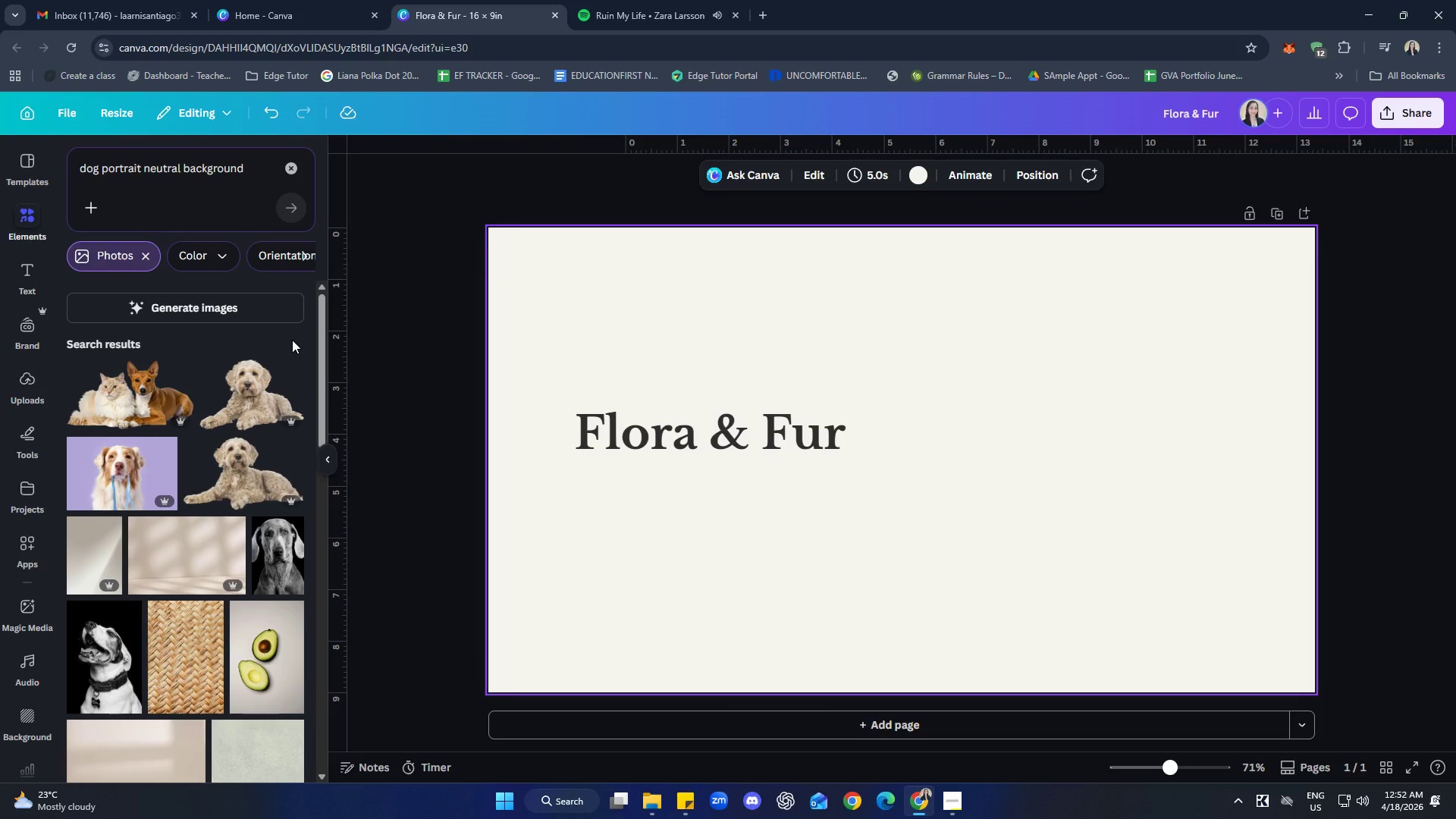 
scroll: coordinate [264, 447], scroll_direction: down, amount: 17.0
 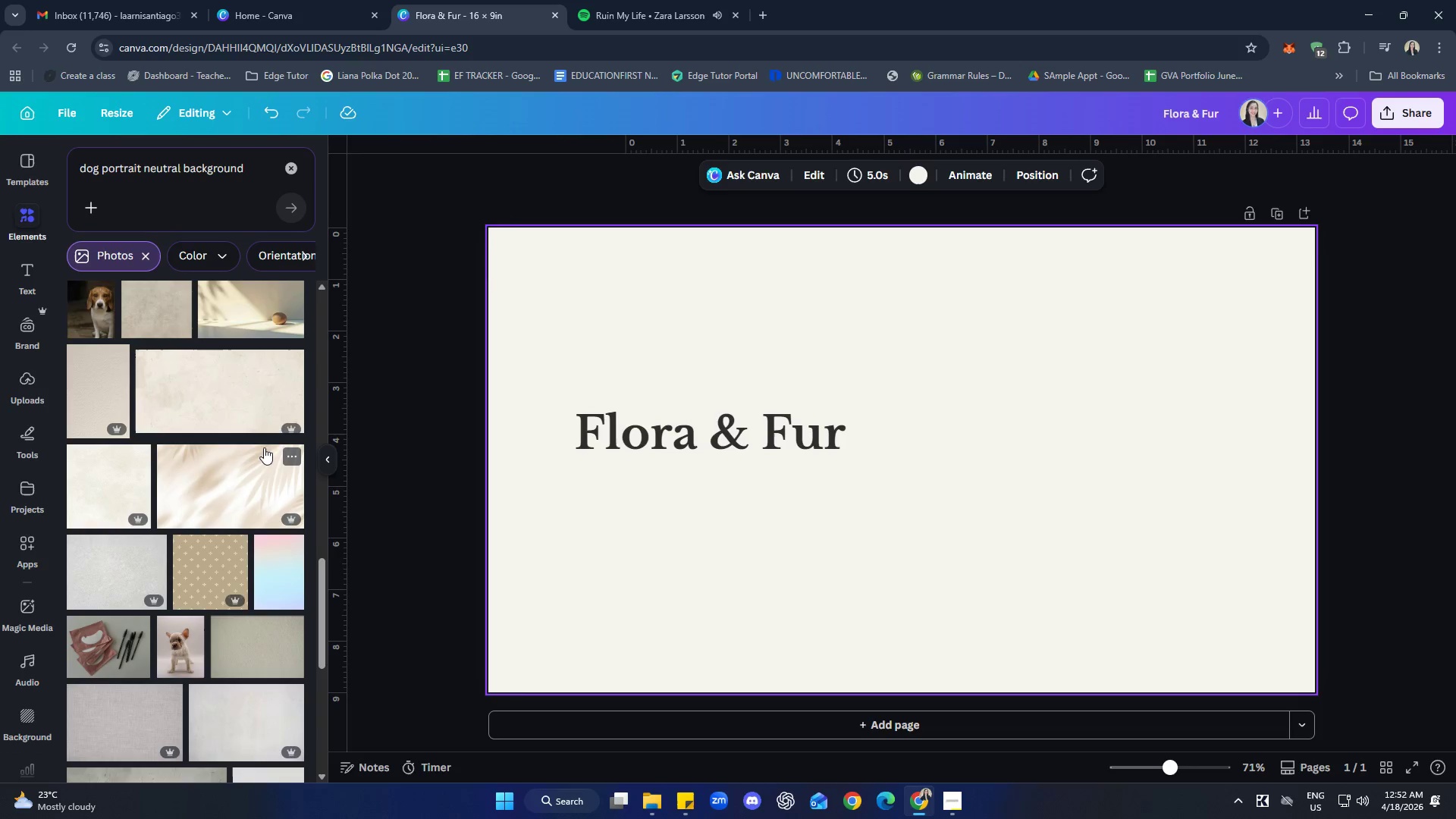 
scroll: coordinate [267, 475], scroll_direction: down, amount: 12.0
 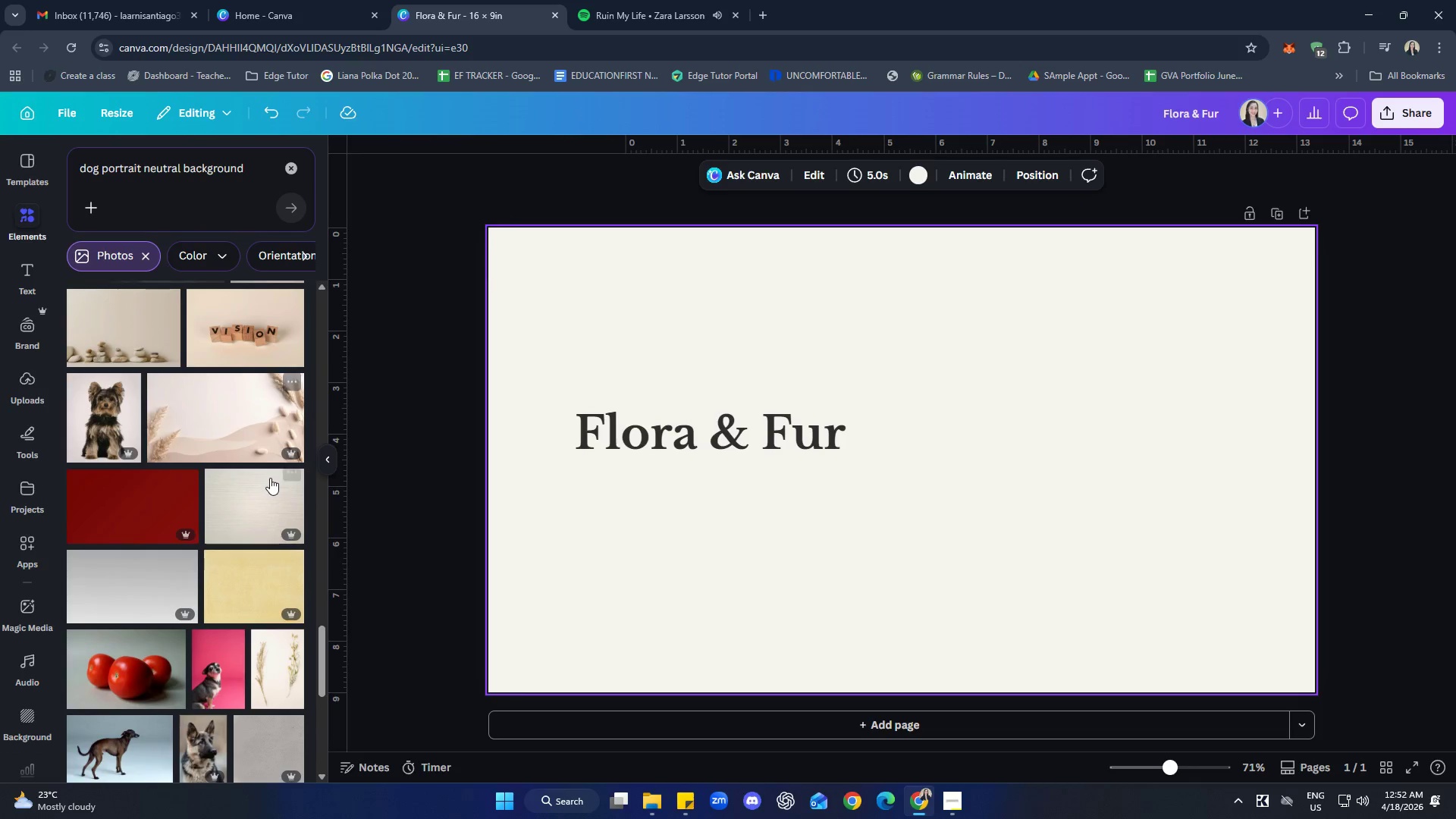 
scroll: coordinate [254, 496], scroll_direction: down, amount: 10.0
 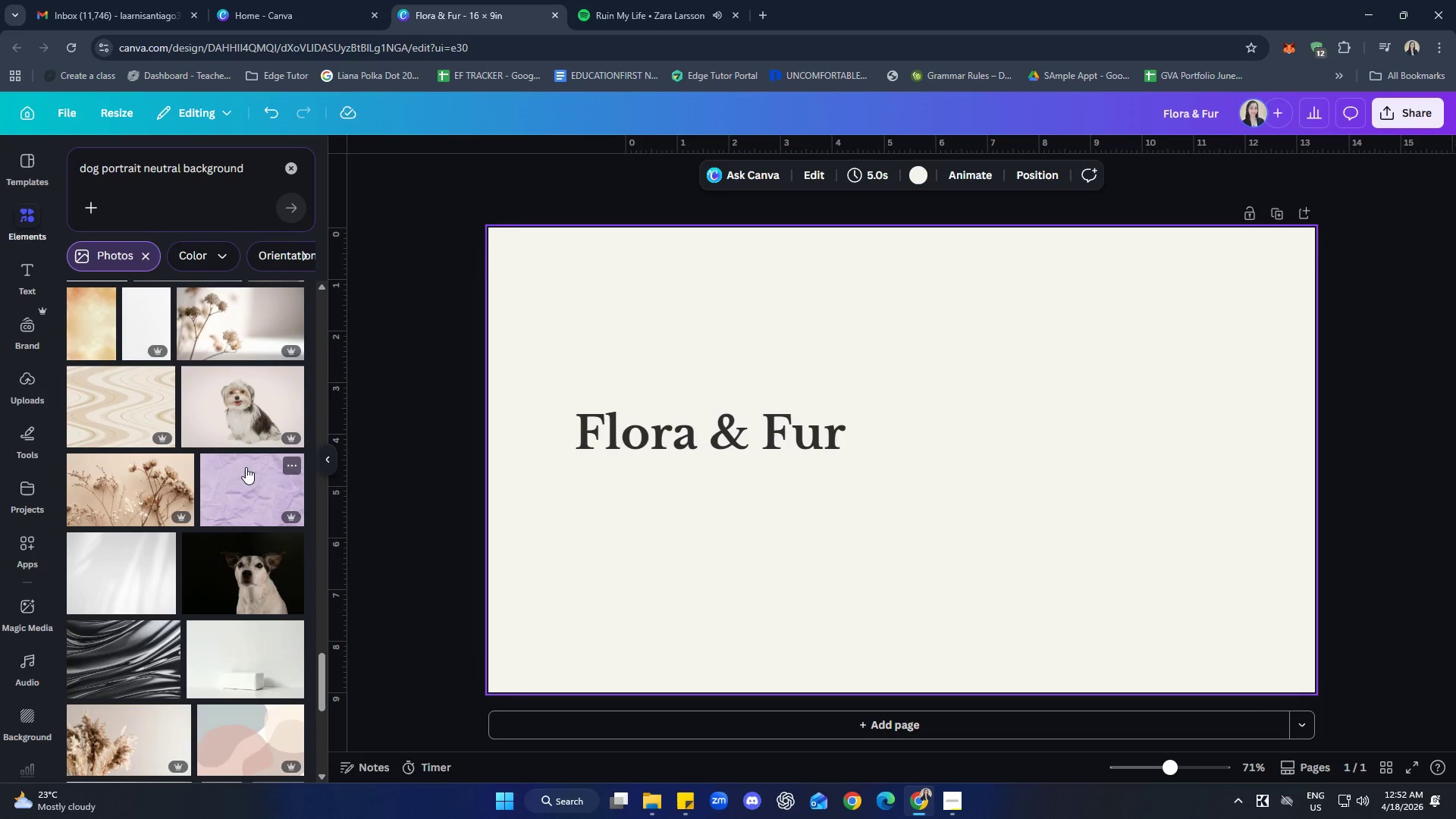 
wait(6.82)
 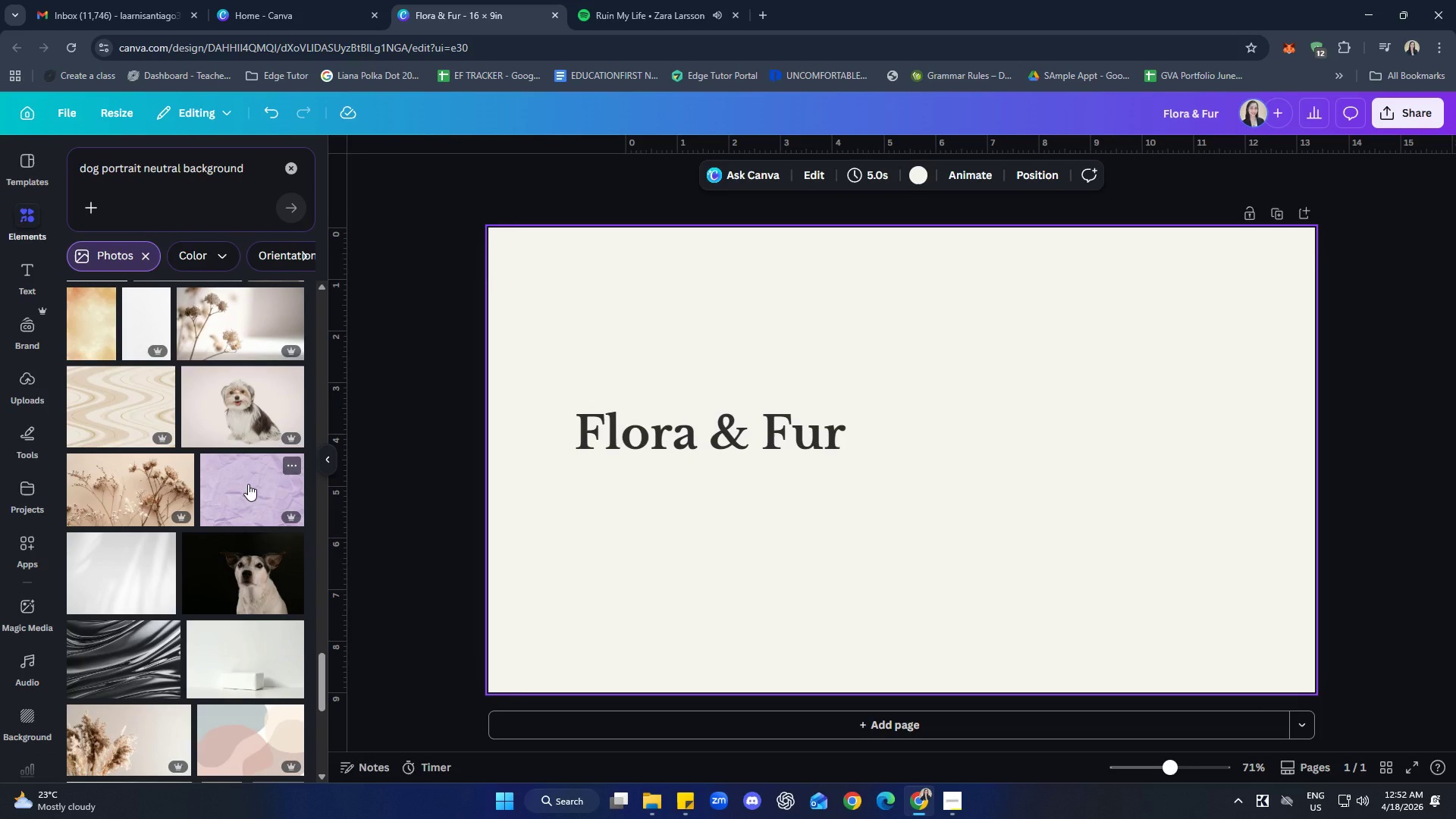 
double_click([196, 167])
 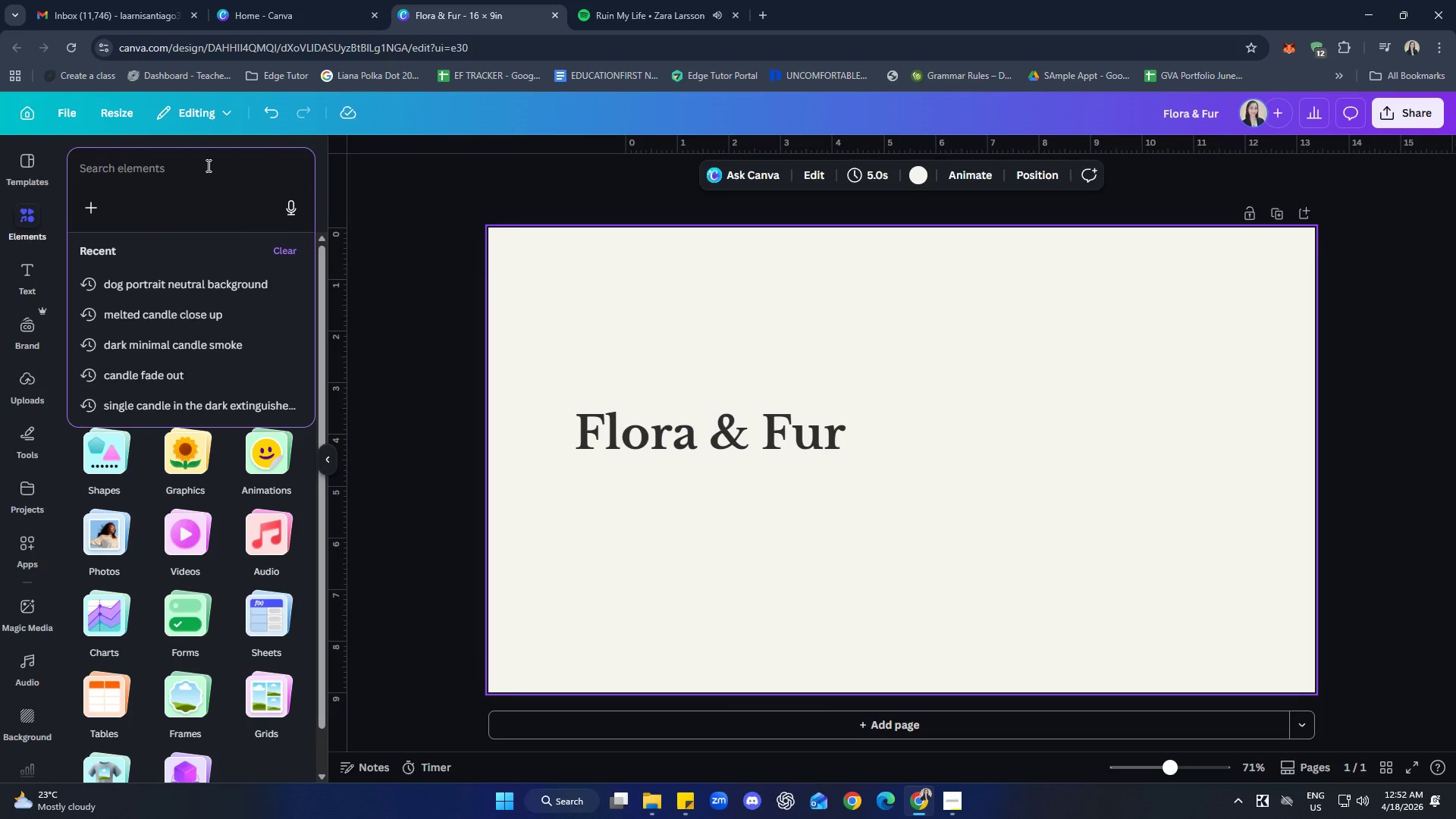 
type(beige dog aesthetic)
 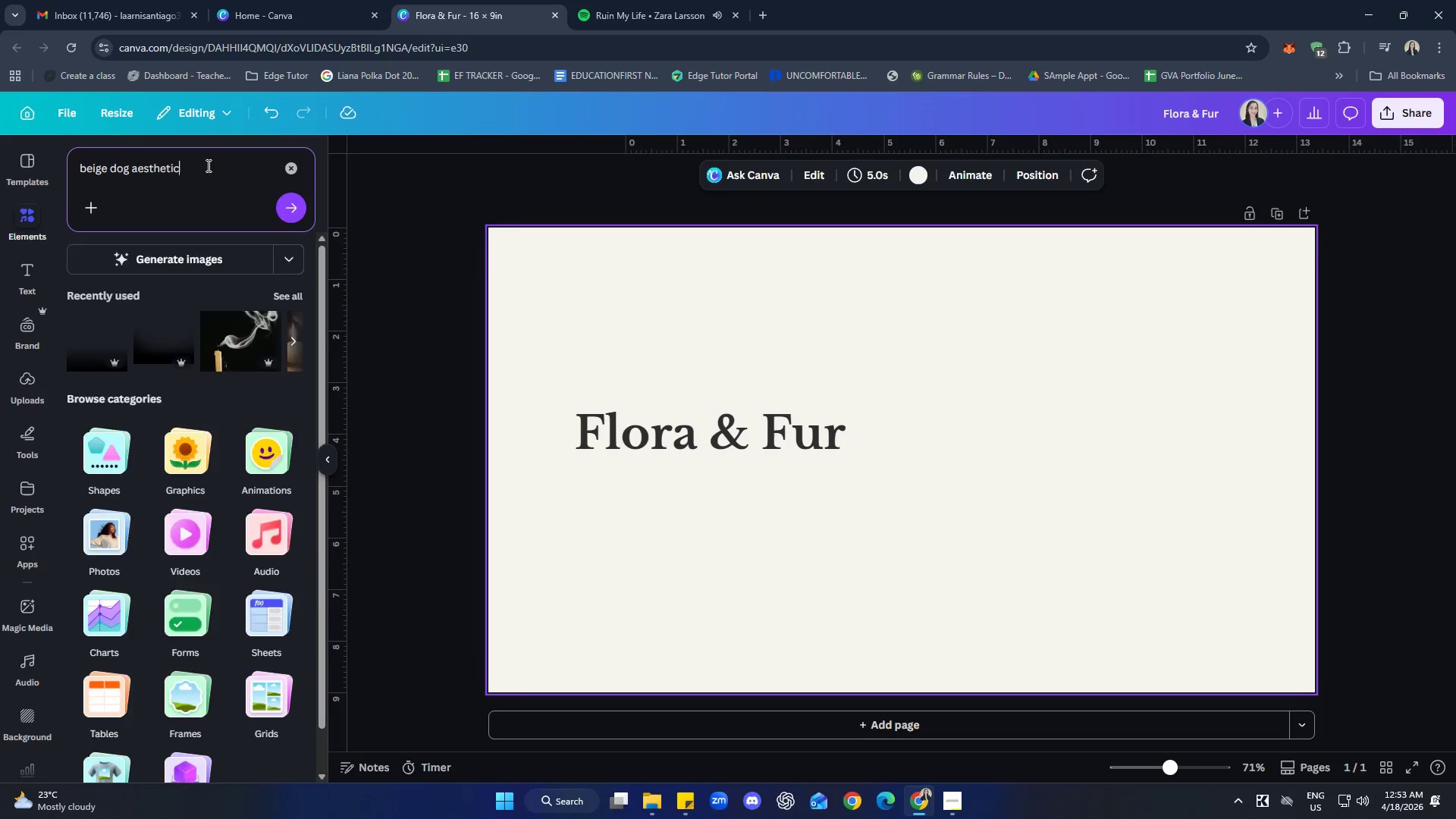 
key(Enter)
 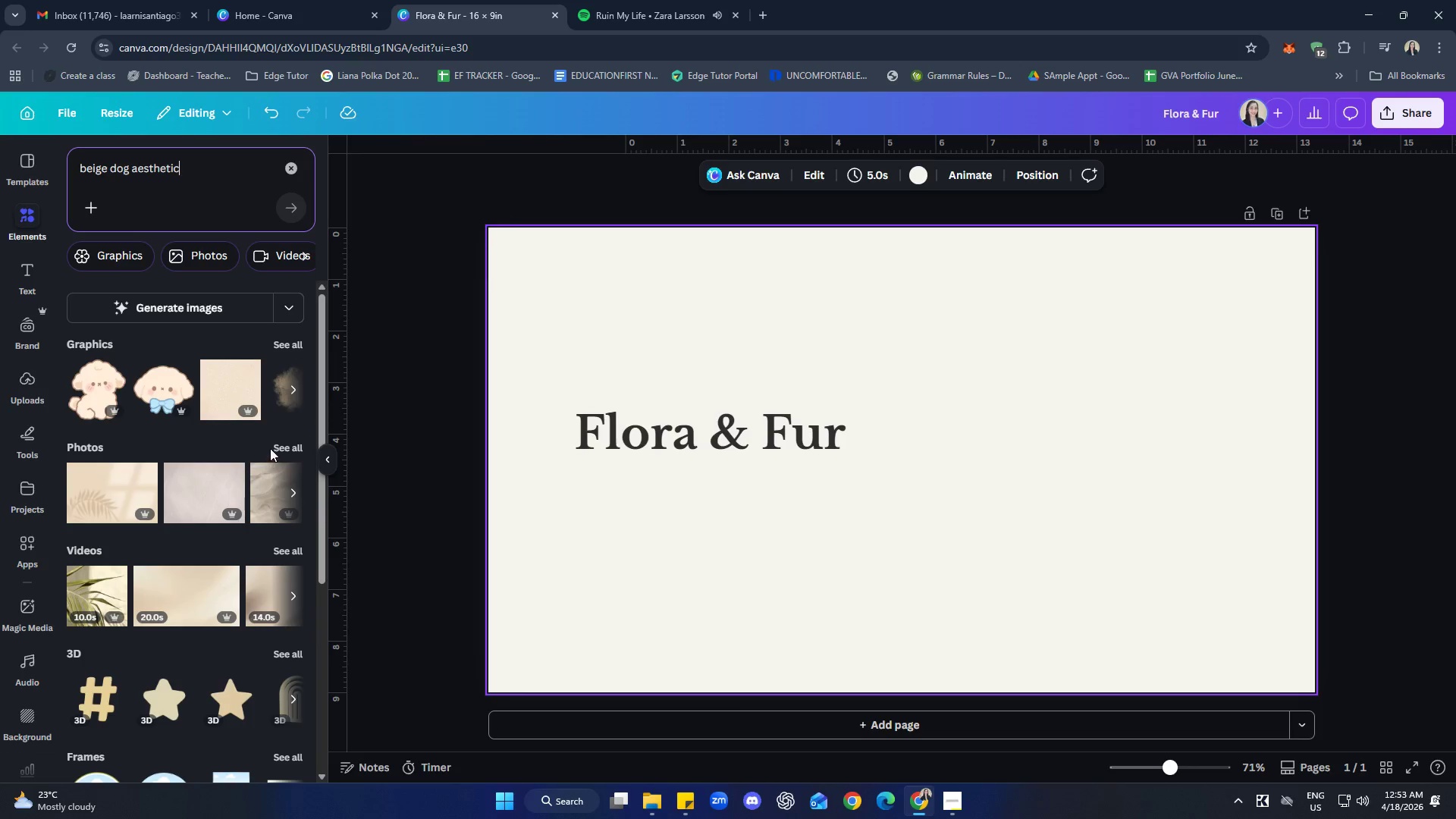 
left_click([293, 440])
 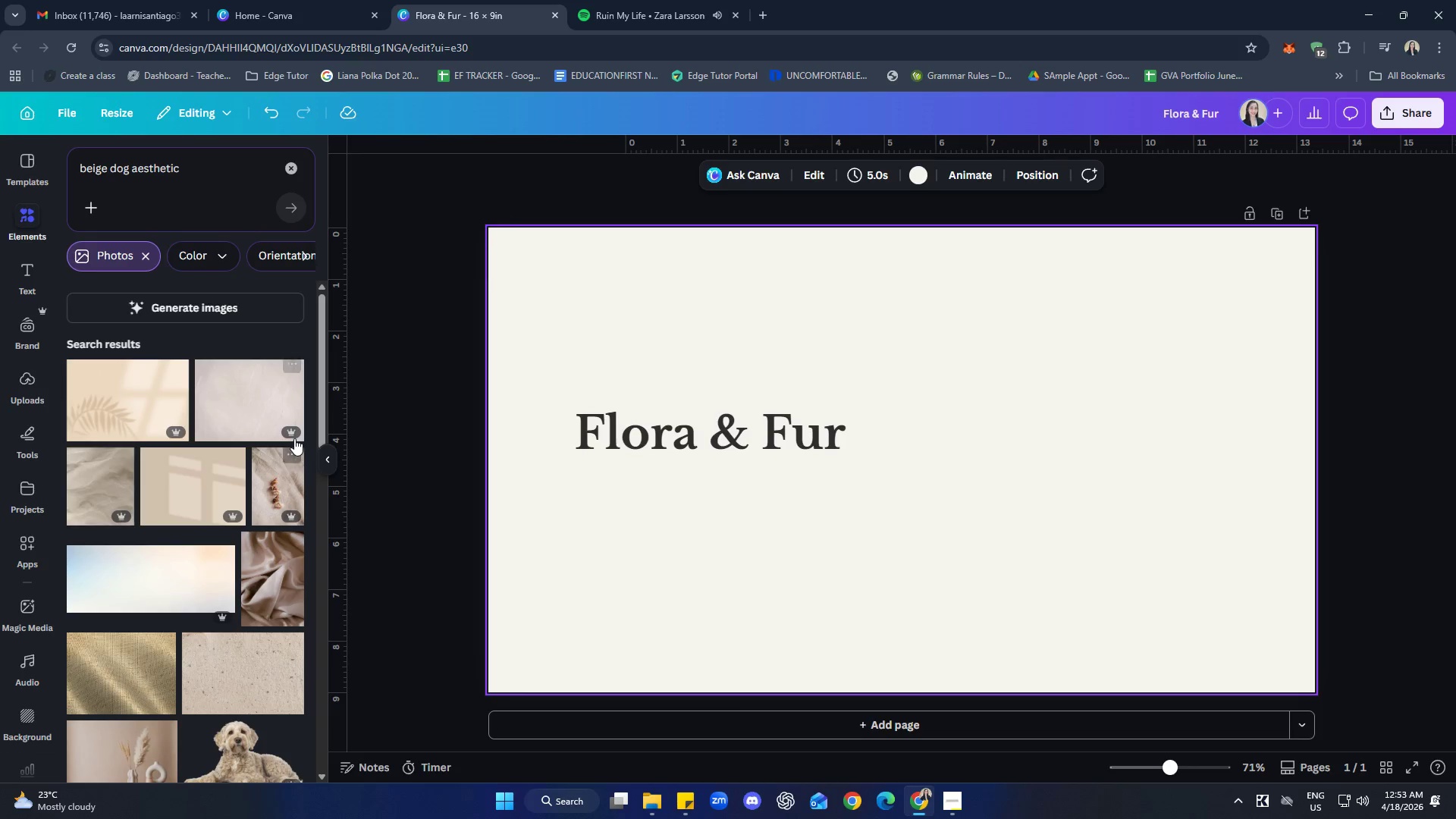 
scroll: coordinate [232, 413], scroll_direction: down, amount: 15.0
 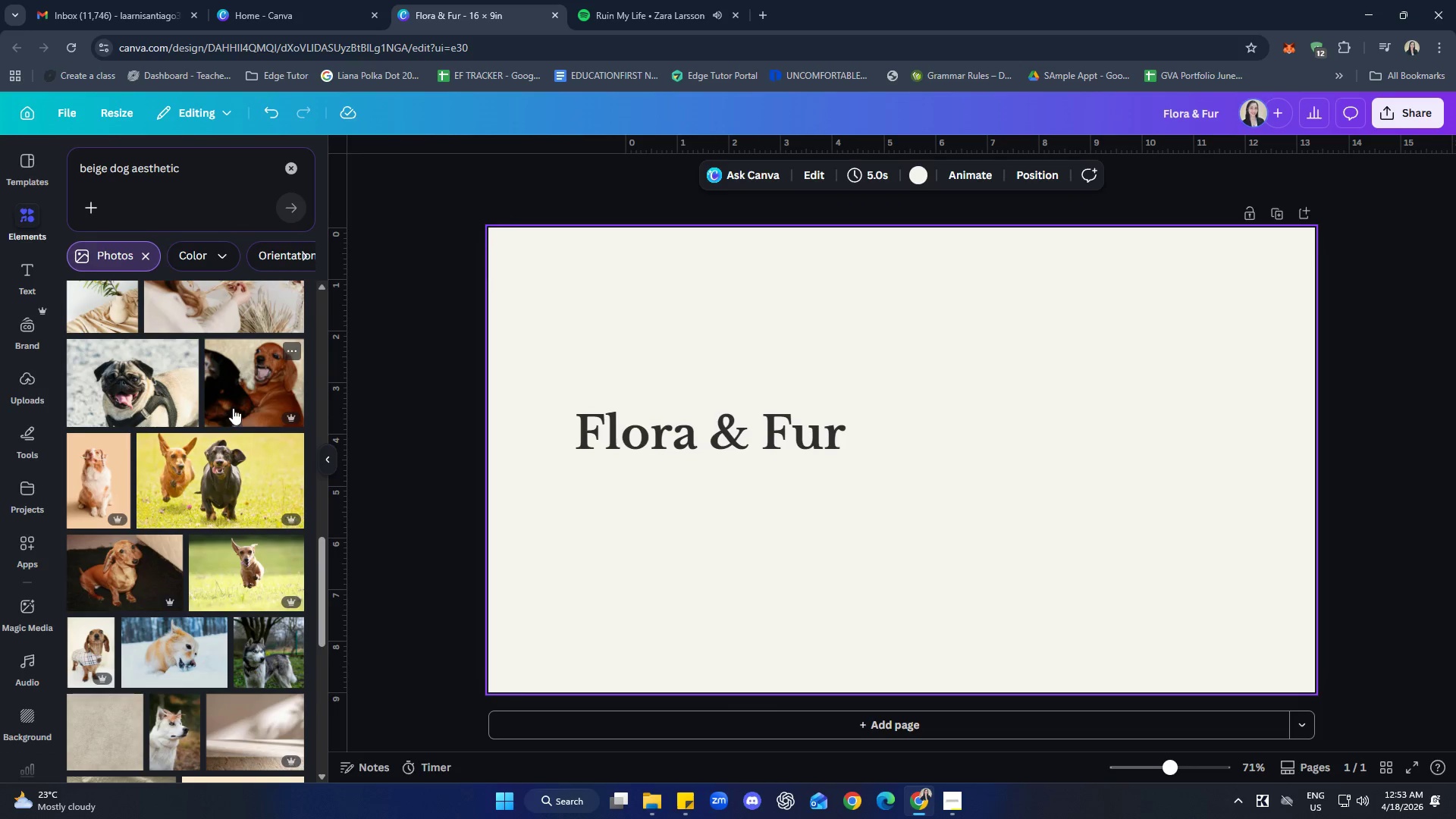 
scroll: coordinate [233, 403], scroll_direction: down, amount: 9.0
 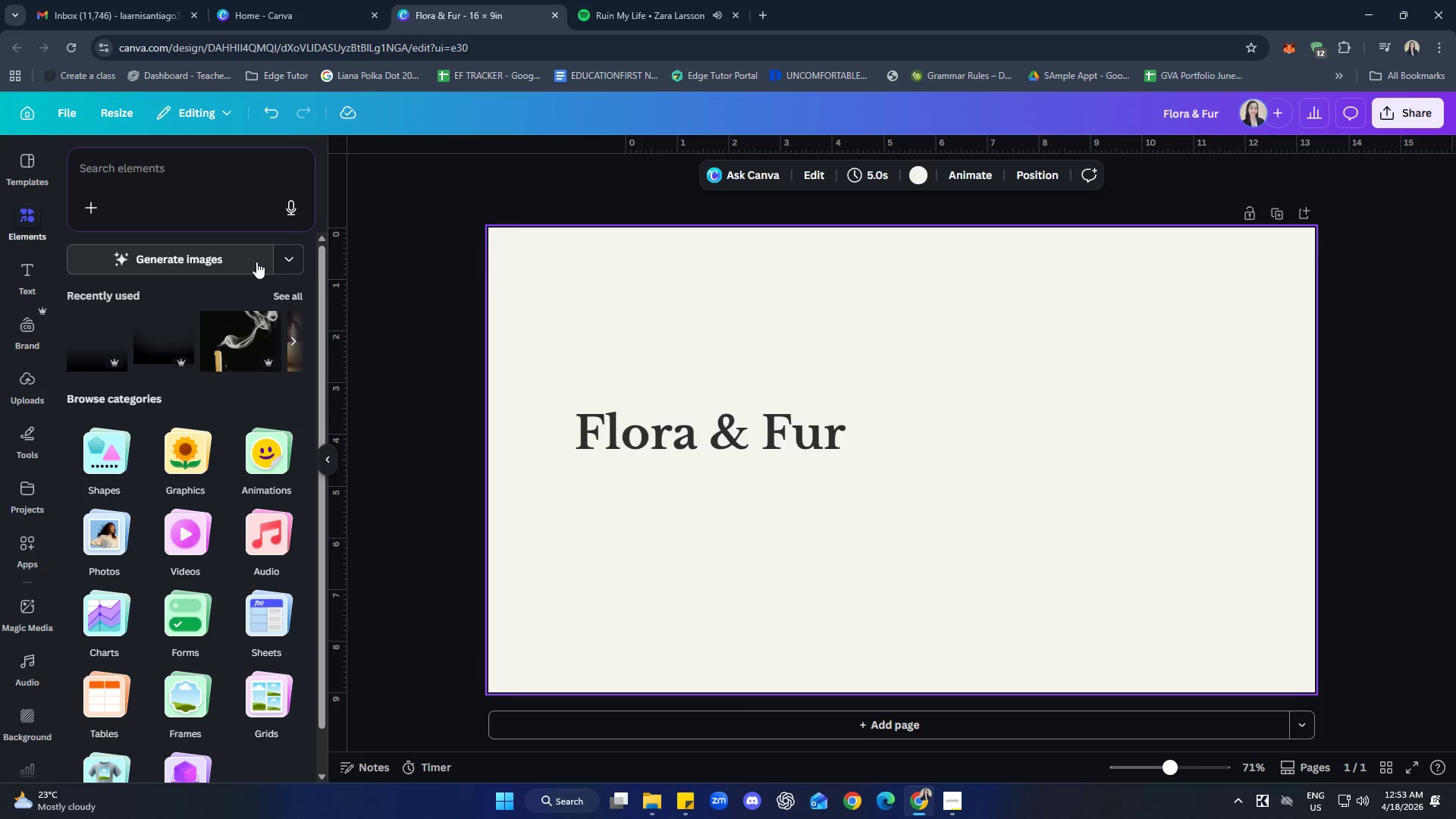 
wait(47.01)
 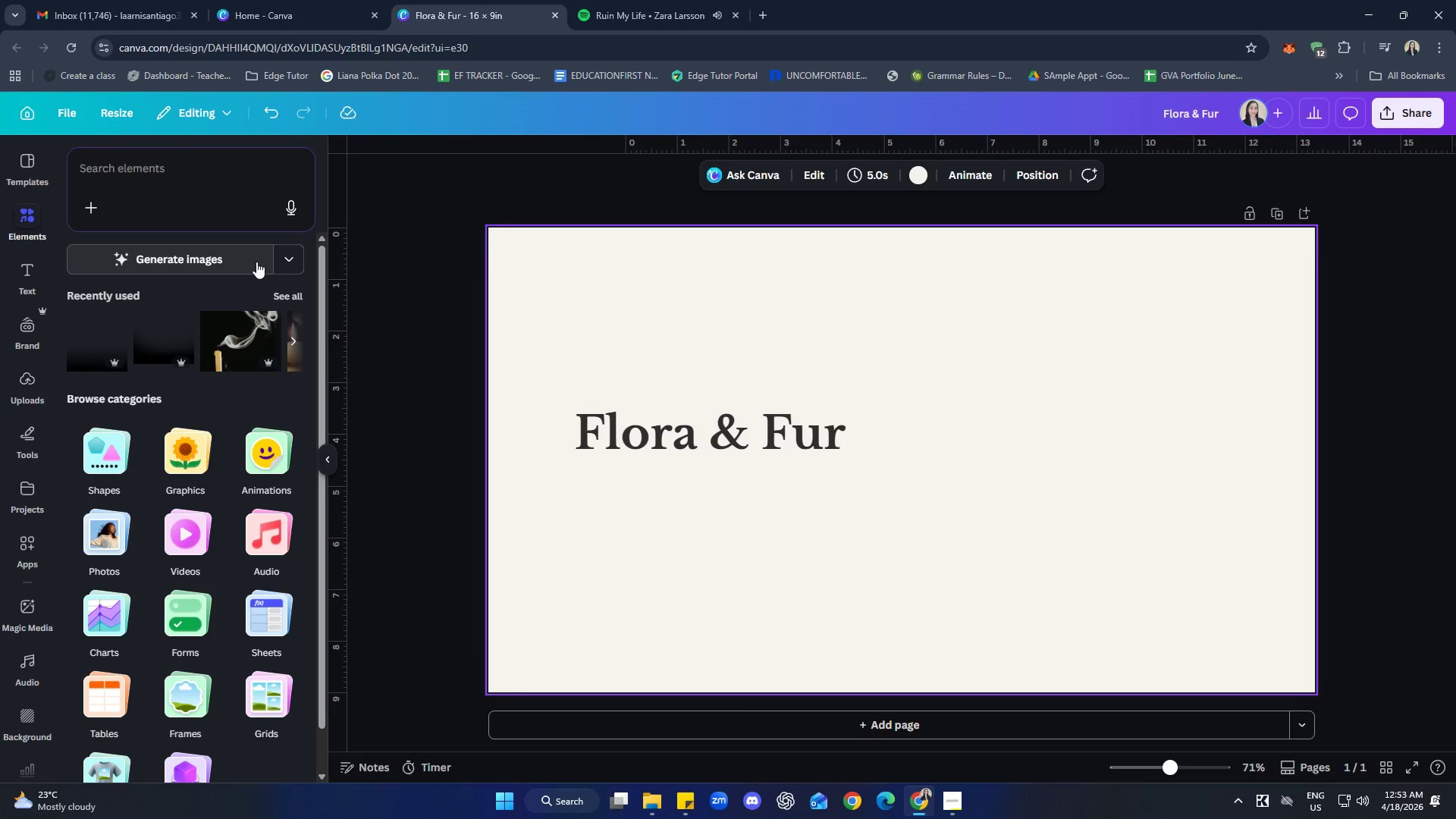 
left_click([768, 11])
 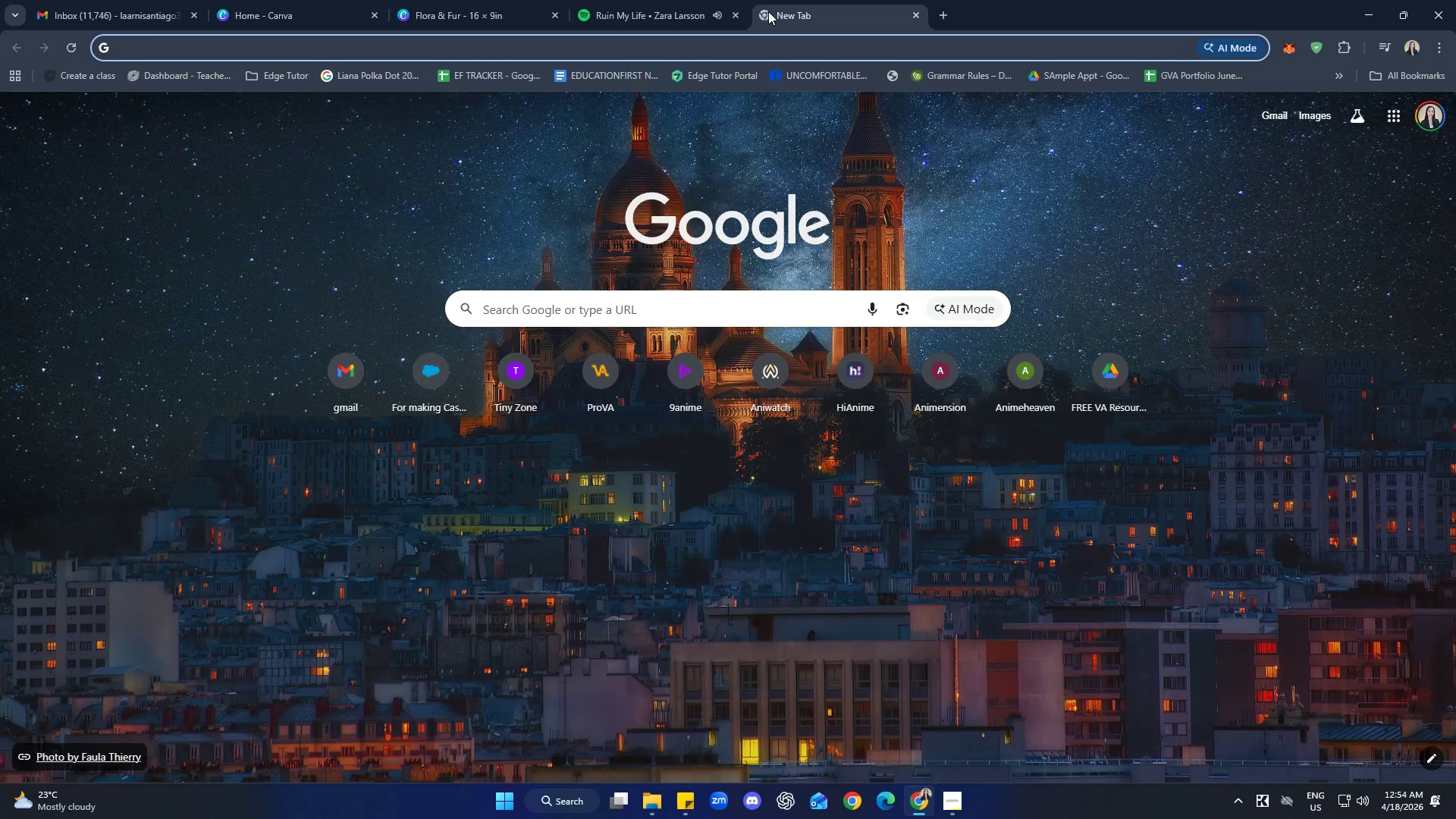 
type(pexe)
 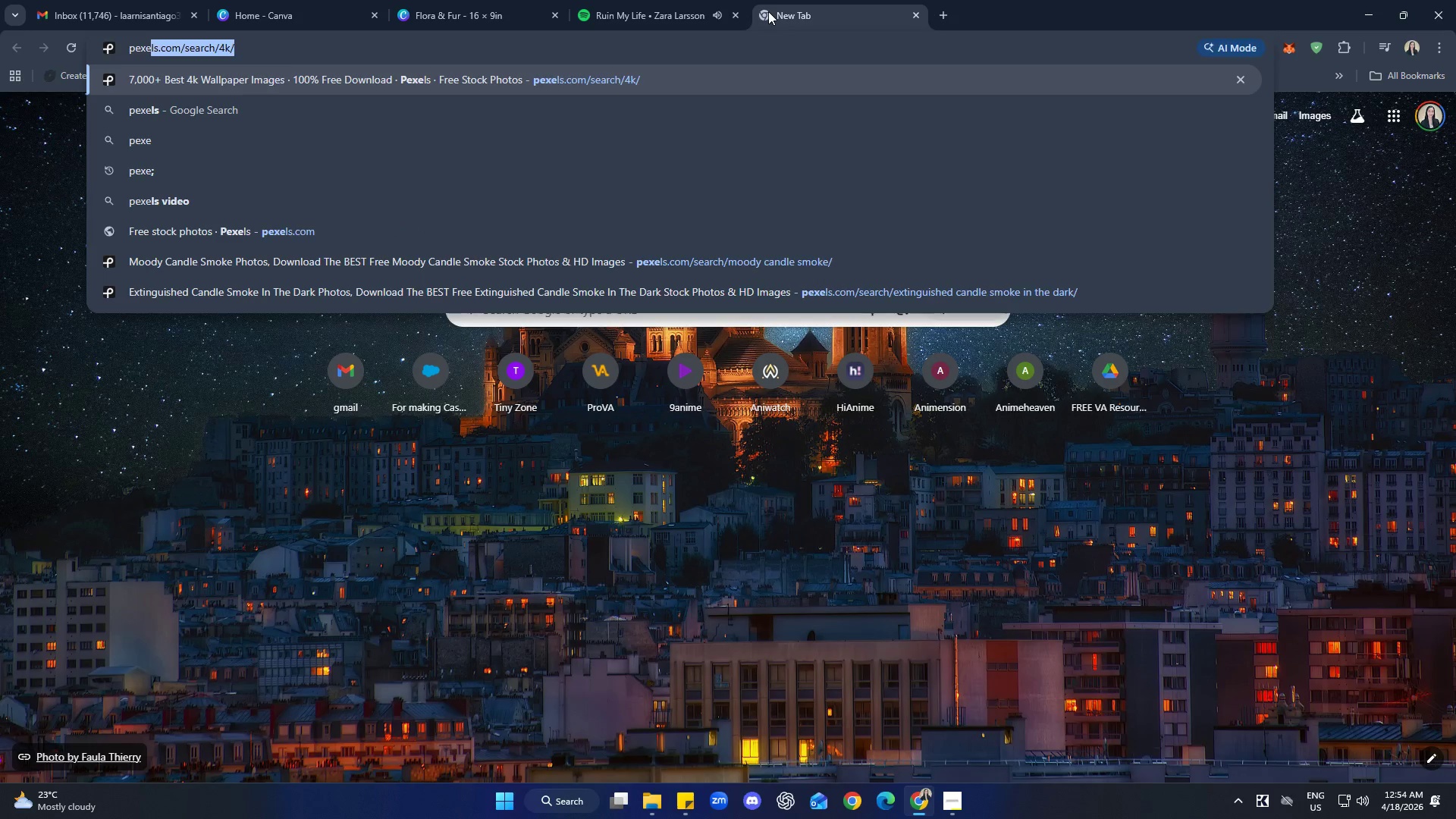 
key(Enter)
 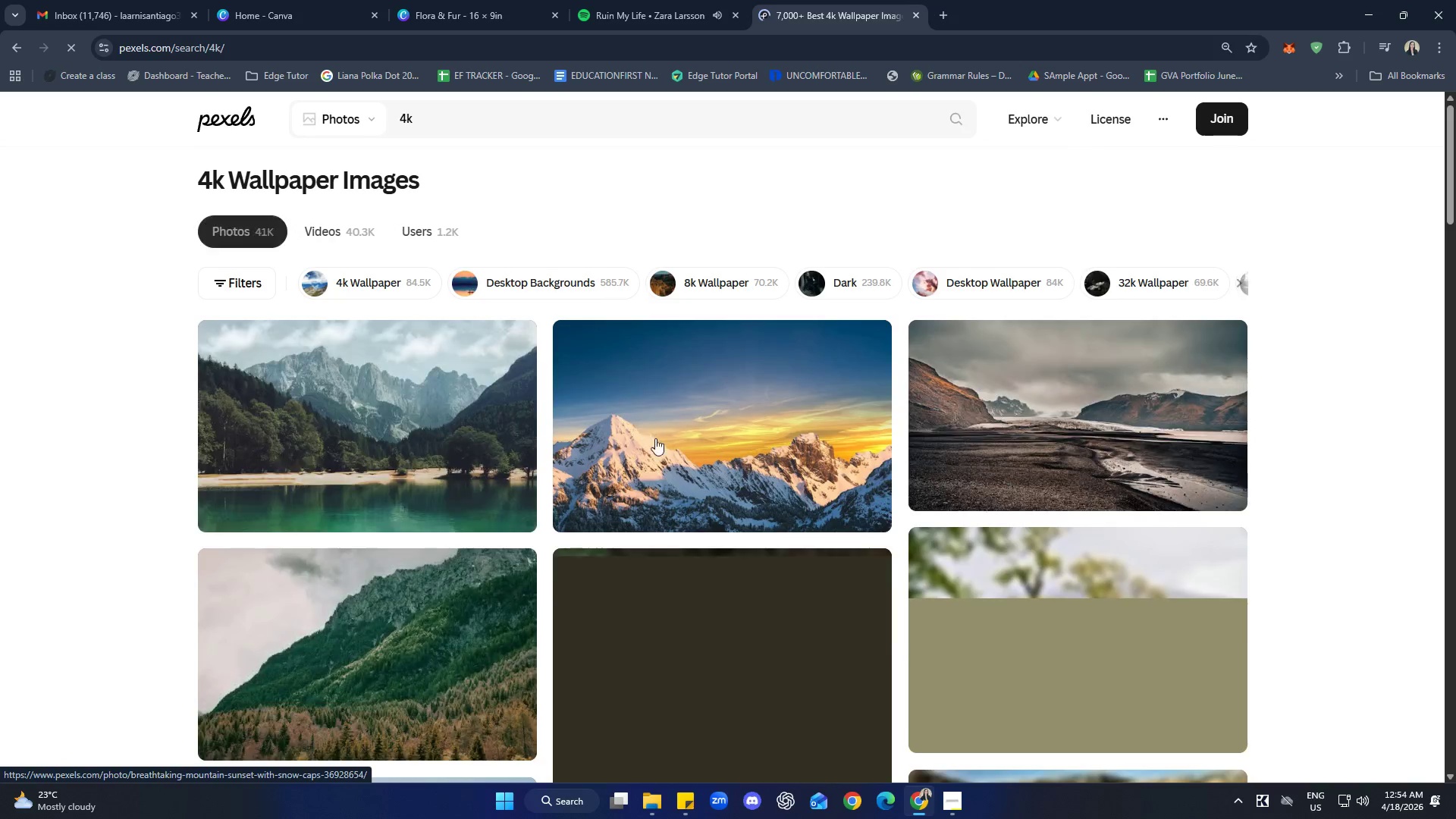 
left_click_drag(start_coordinate=[588, 115], to_coordinate=[392, 122])
 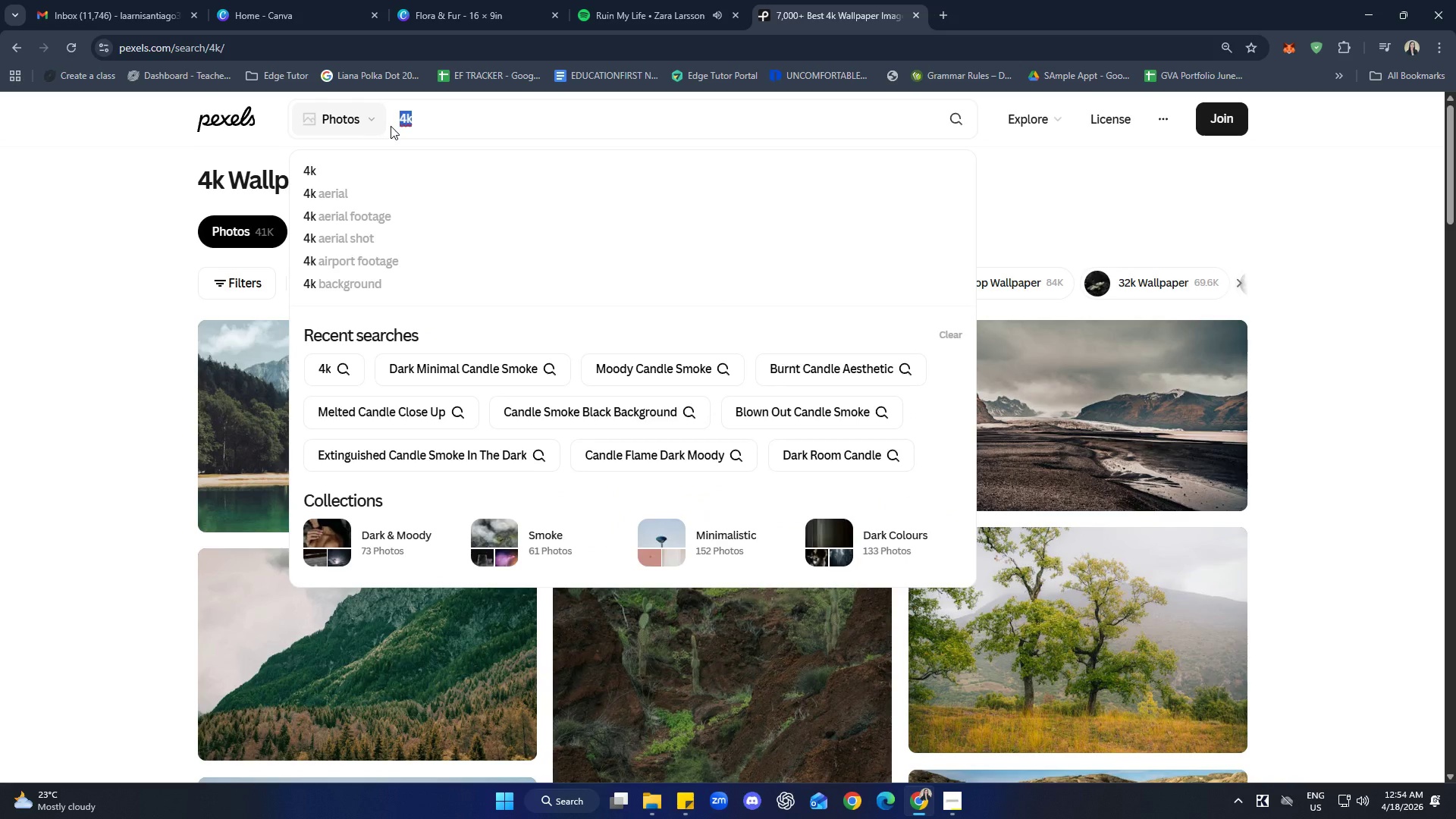 
key(Backspace)
type(labrador reriver)
key(Backspace)
key(Backspace)
key(Backspace)
key(Backspace)
type(e)
key(Backspace)
type(iever)
 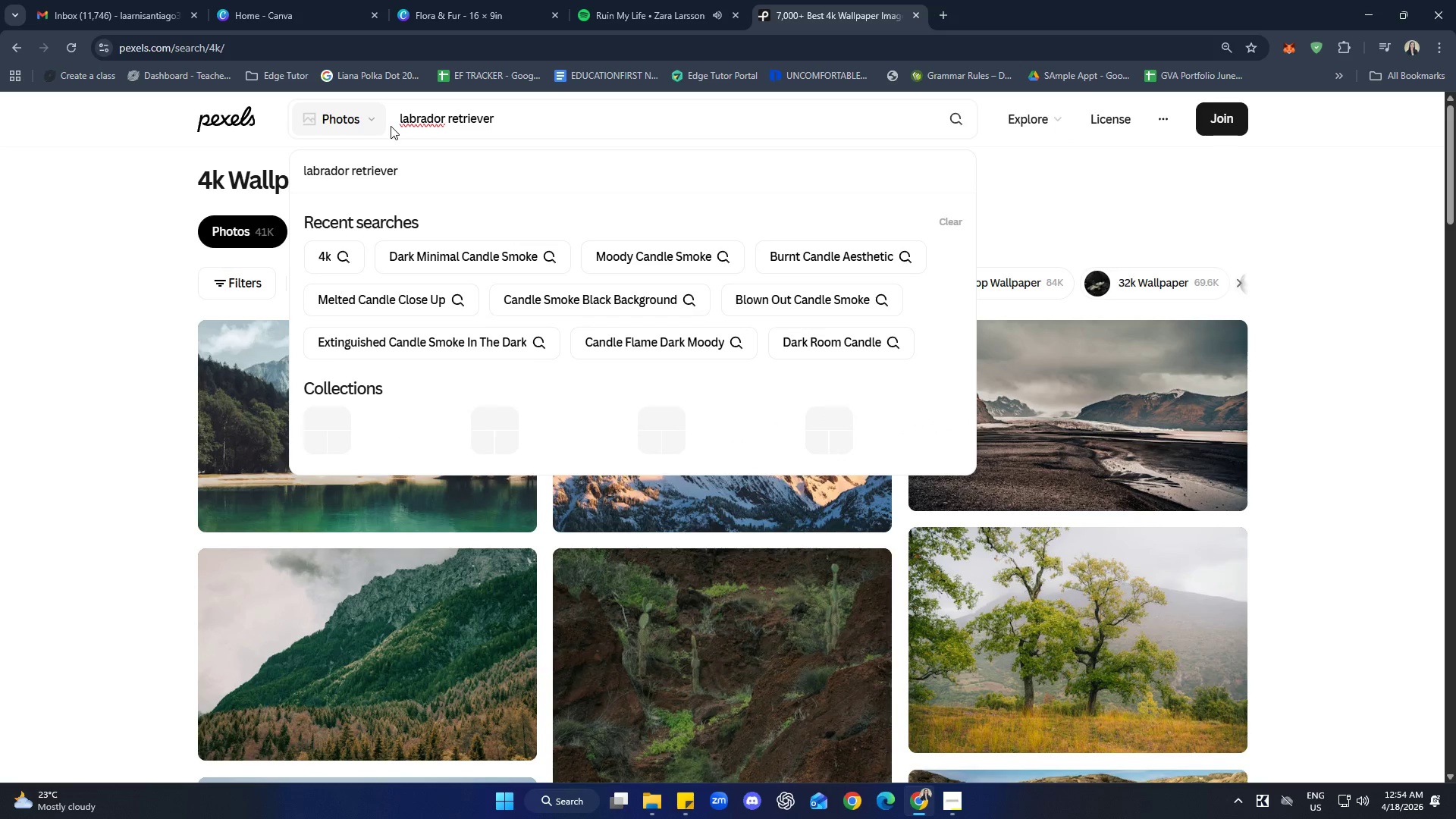 
hold_key(key=T, duration=0.33)
 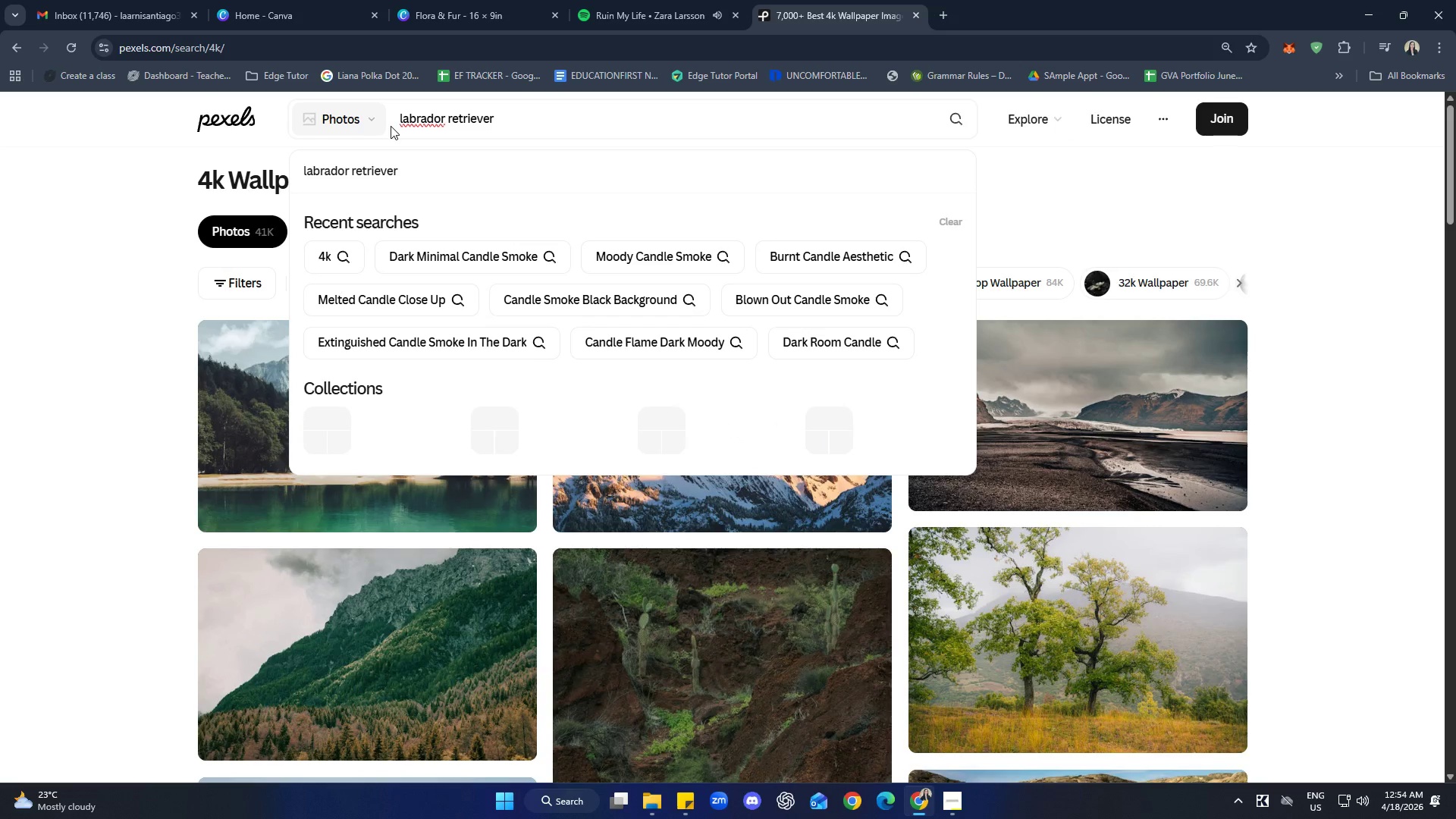 
wait(5.91)
 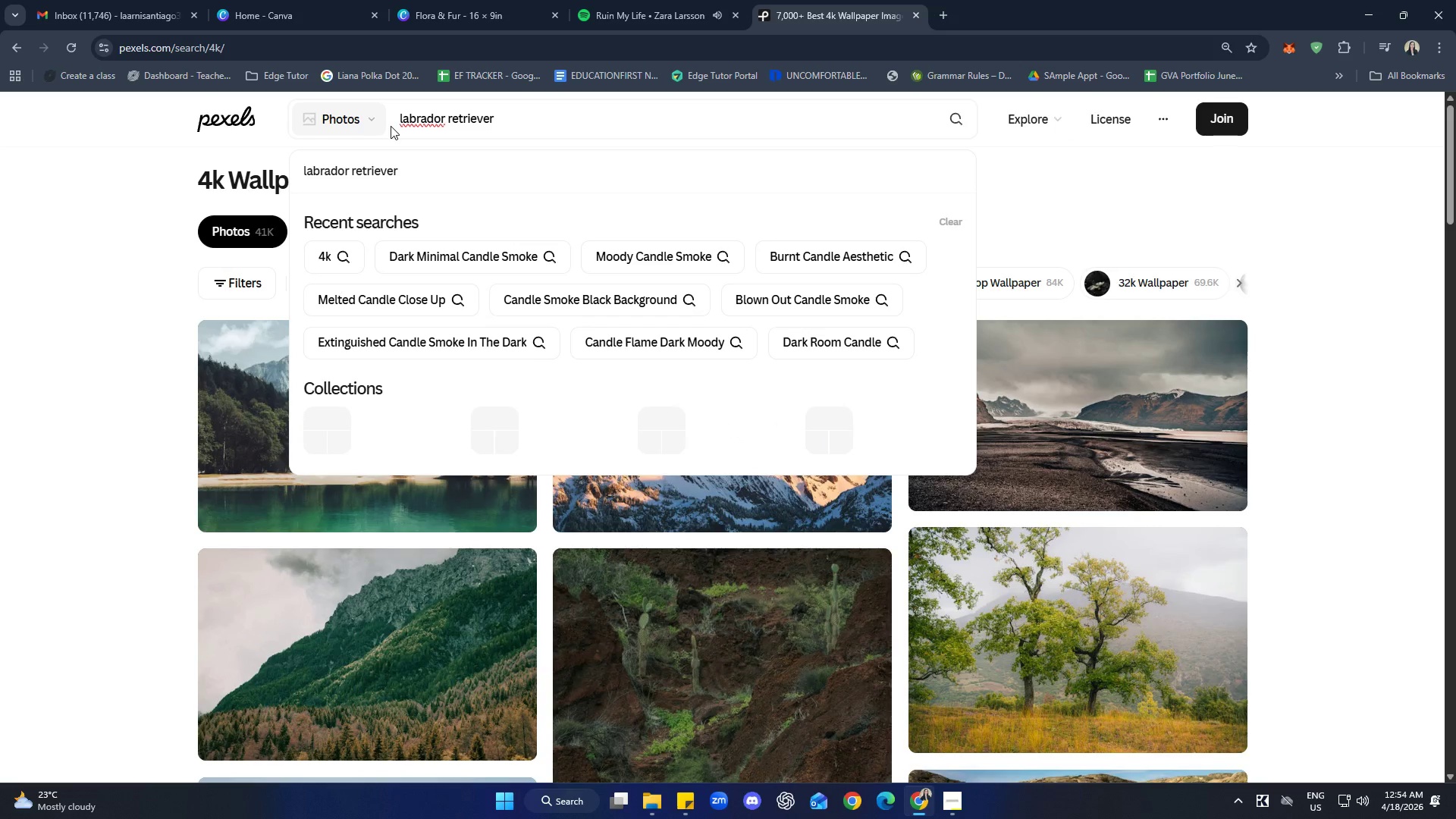 
key(Space)
 